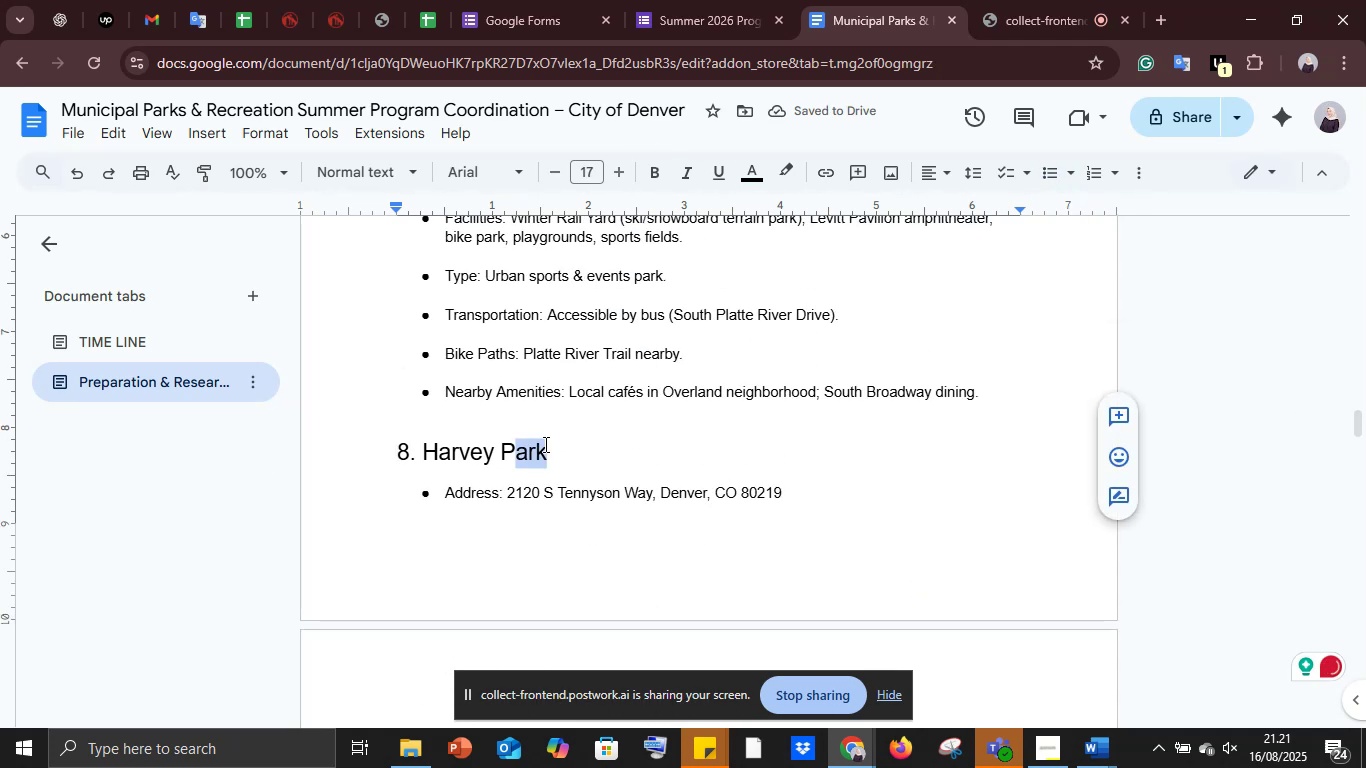 
left_click([538, 459])
 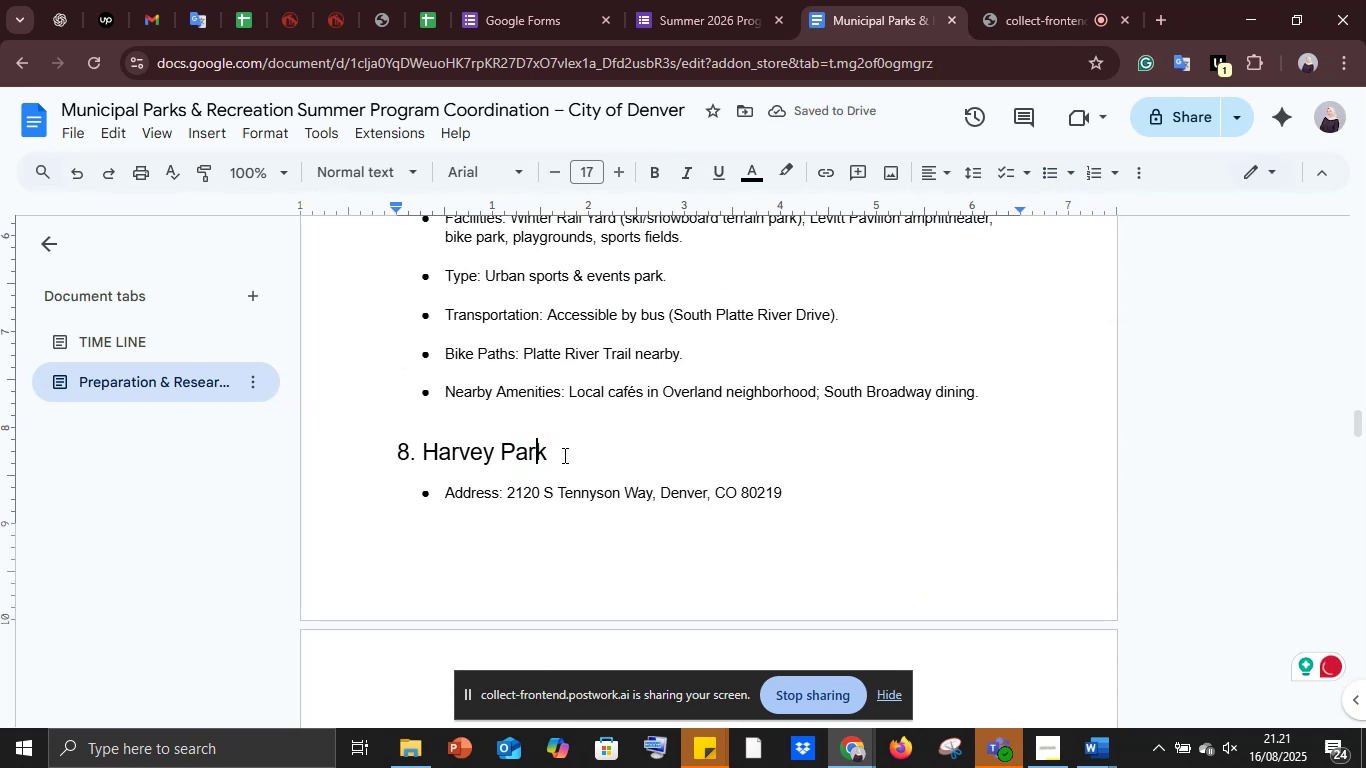 
left_click_drag(start_coordinate=[564, 451], to_coordinate=[319, 444])
 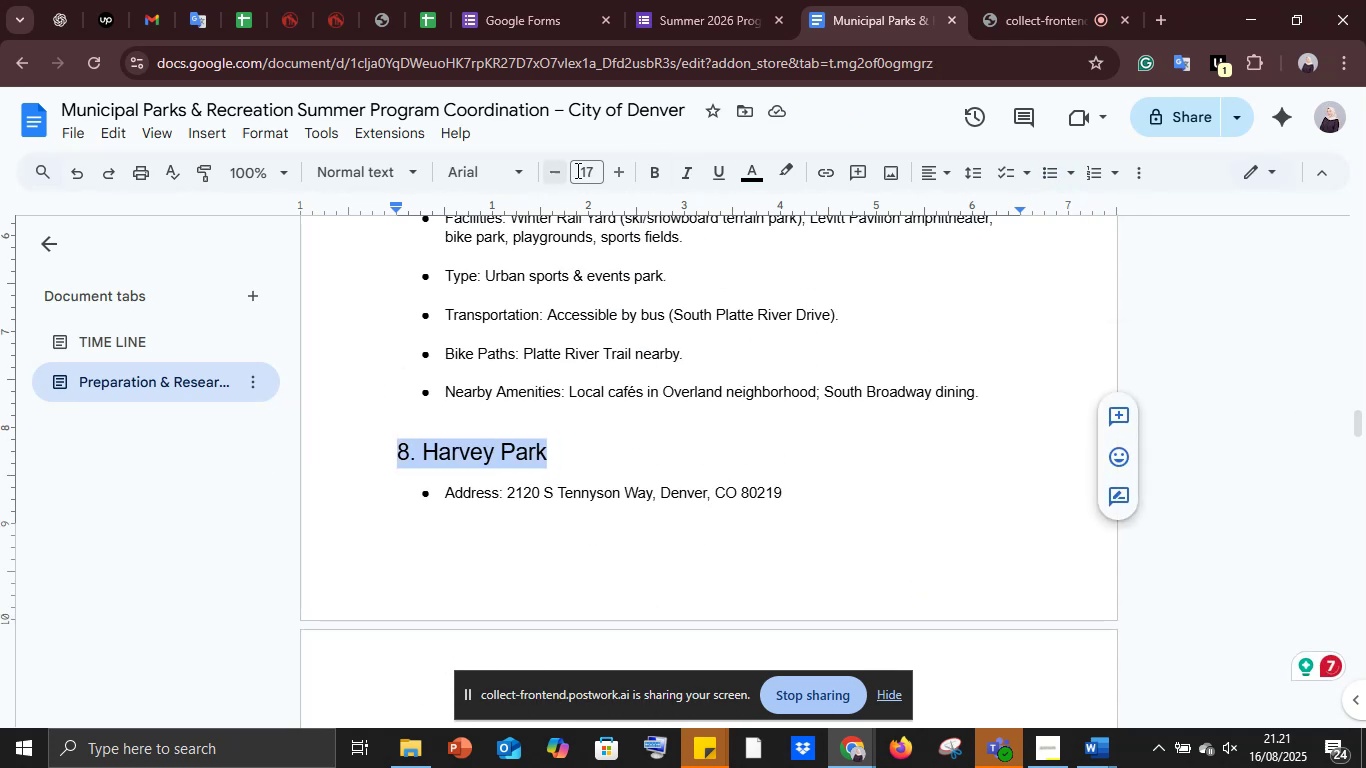 
left_click([582, 170])
 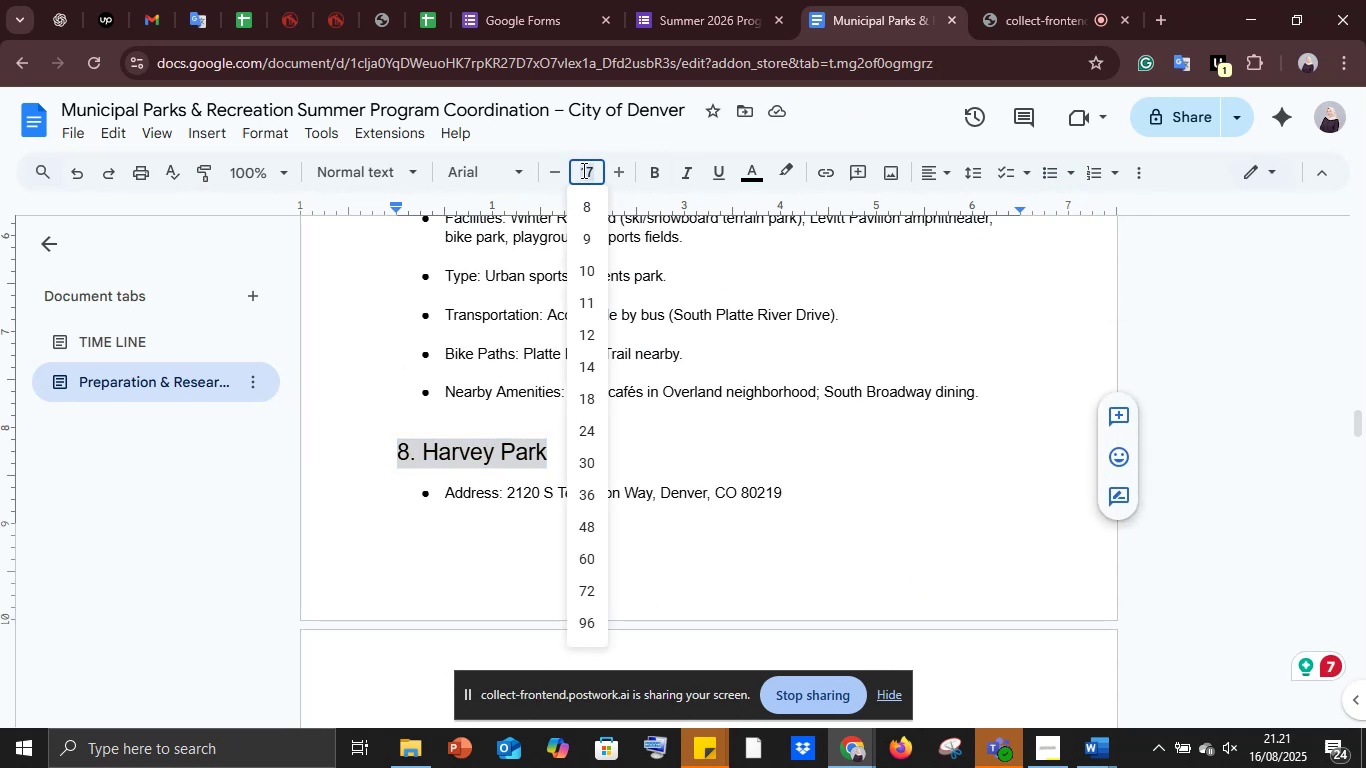 
type(13)
 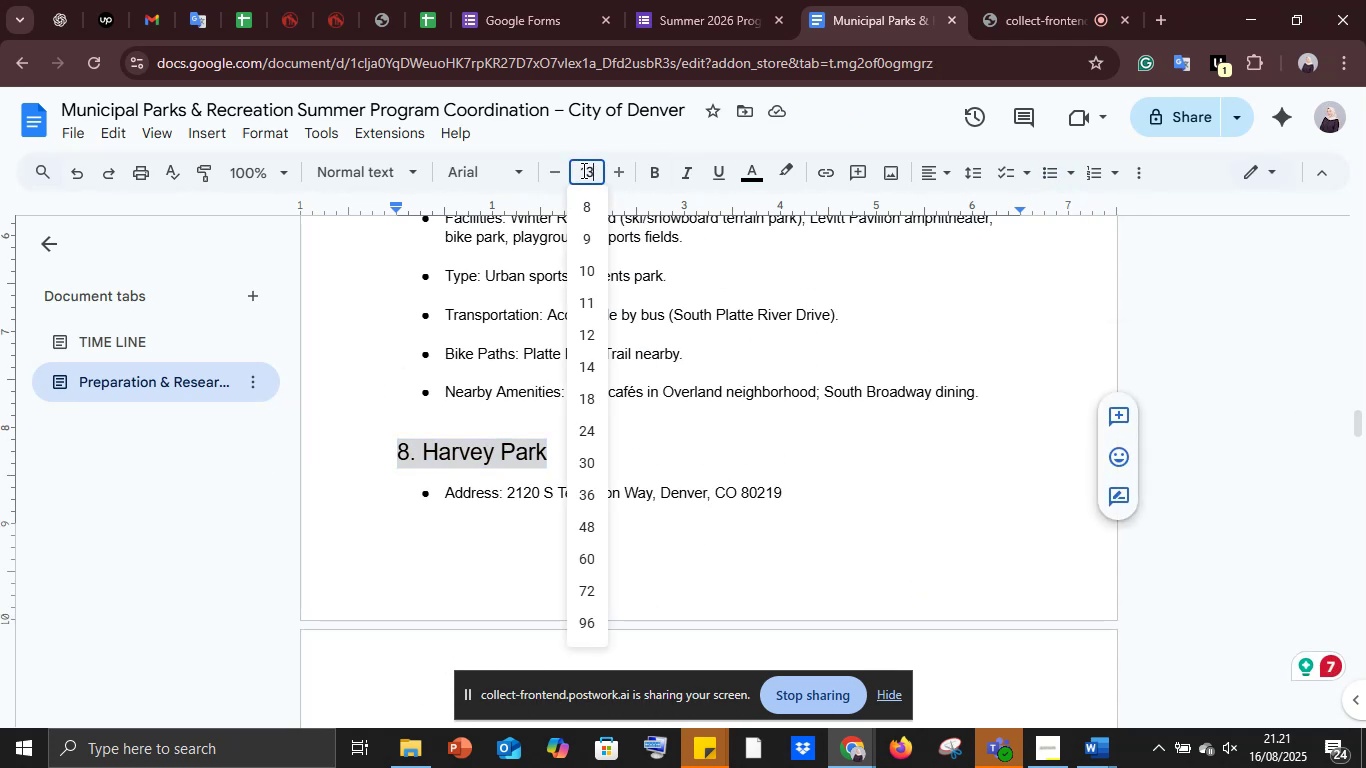 
key(Enter)
 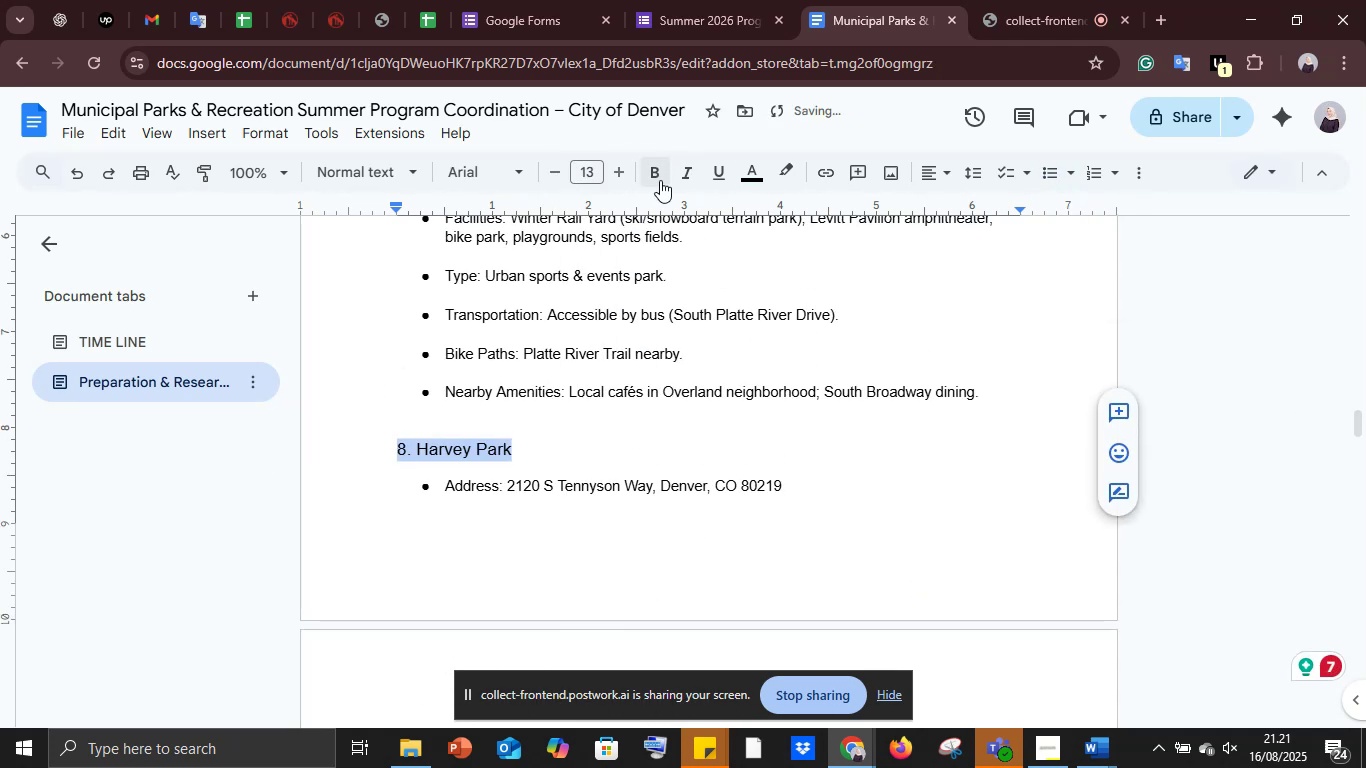 
left_click([658, 182])
 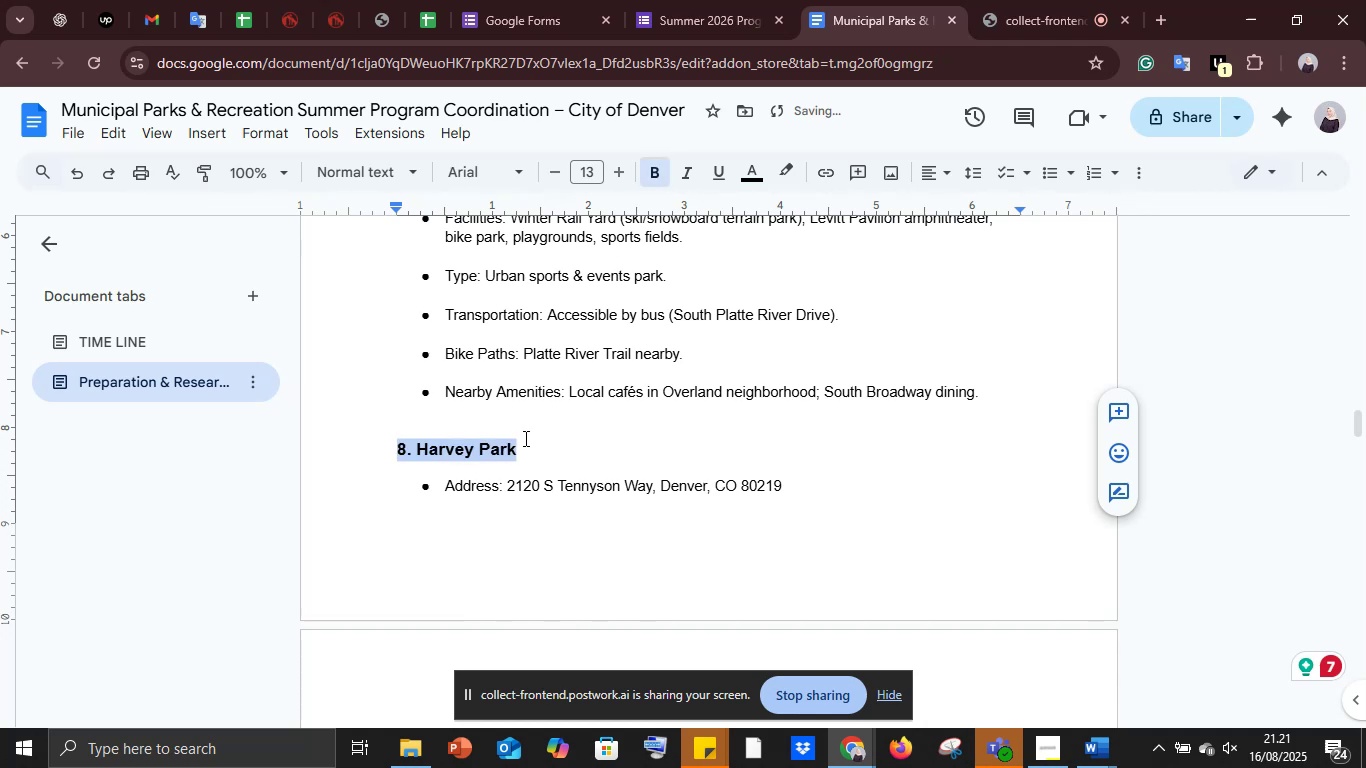 
scroll: coordinate [583, 483], scroll_direction: down, amount: 5.0
 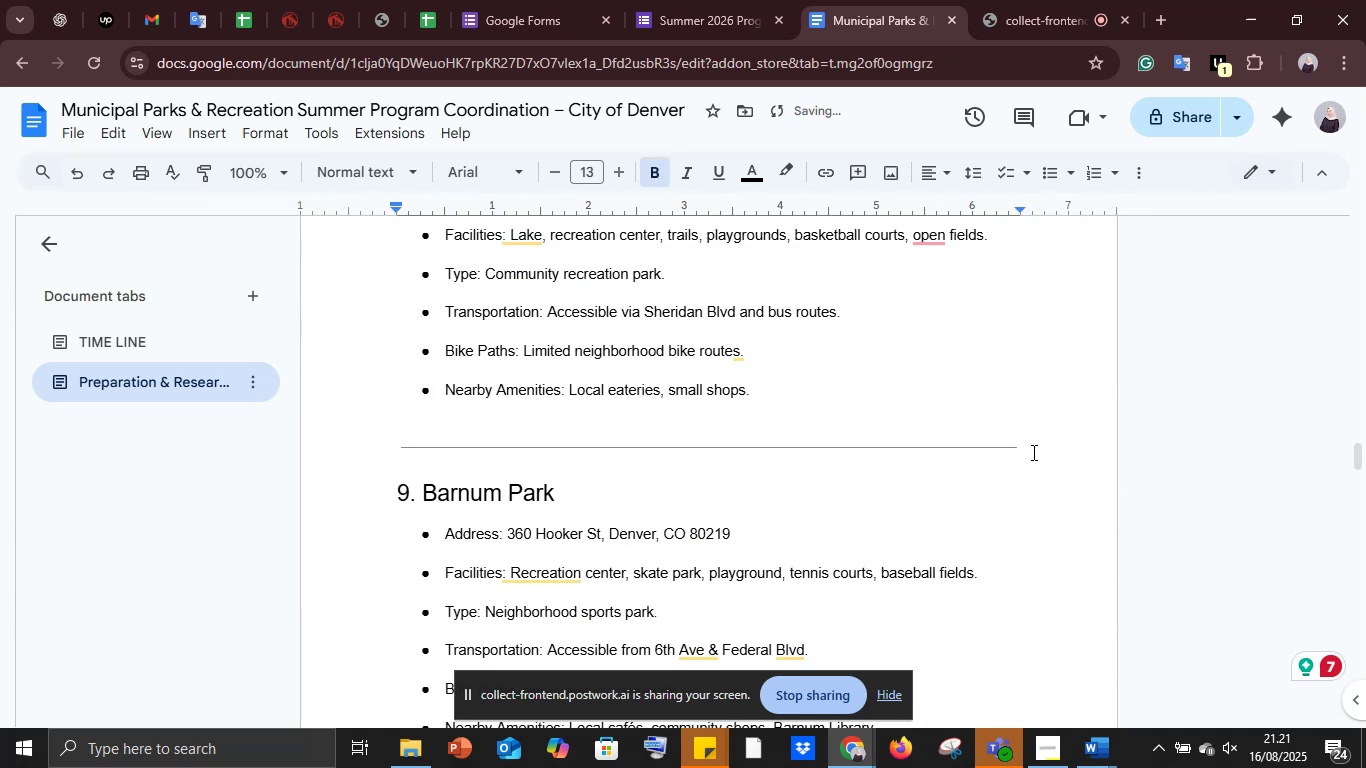 
left_click([1034, 449])
 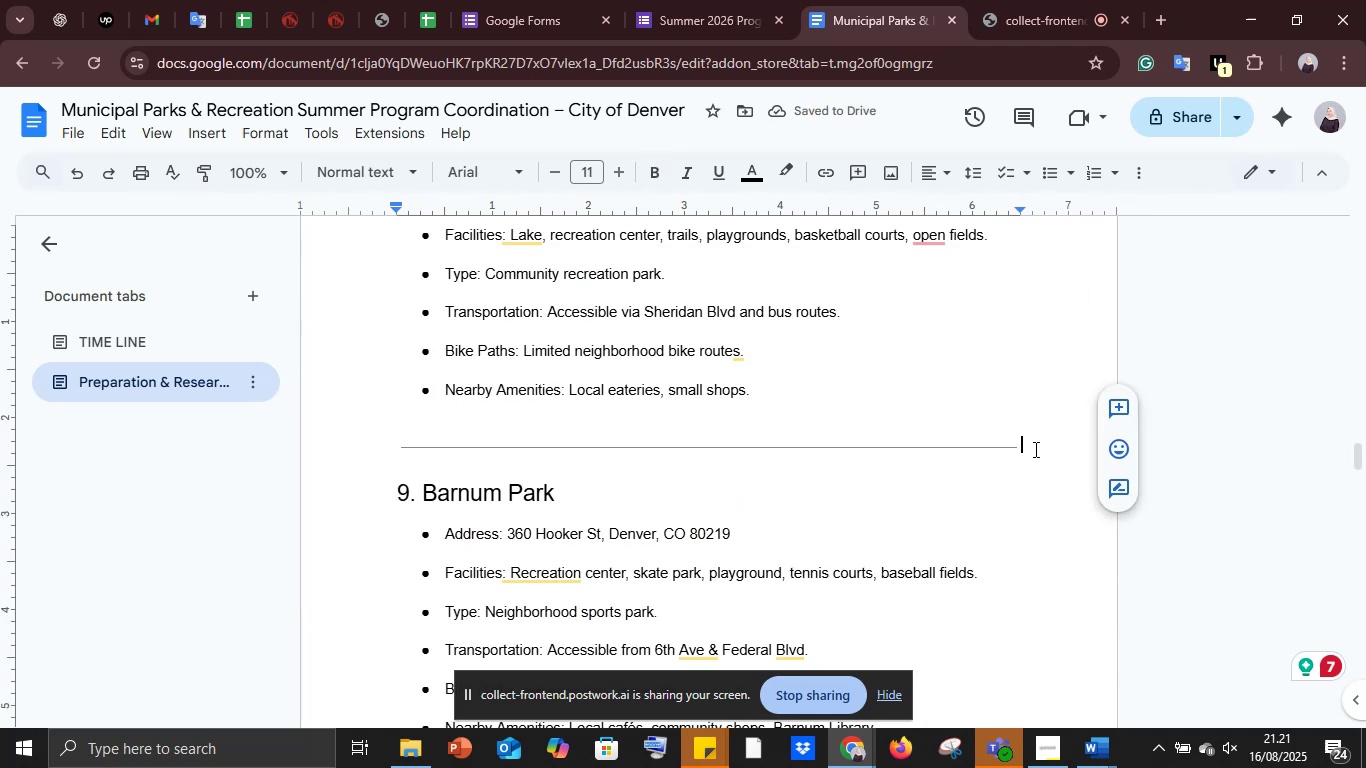 
key(Backspace)
 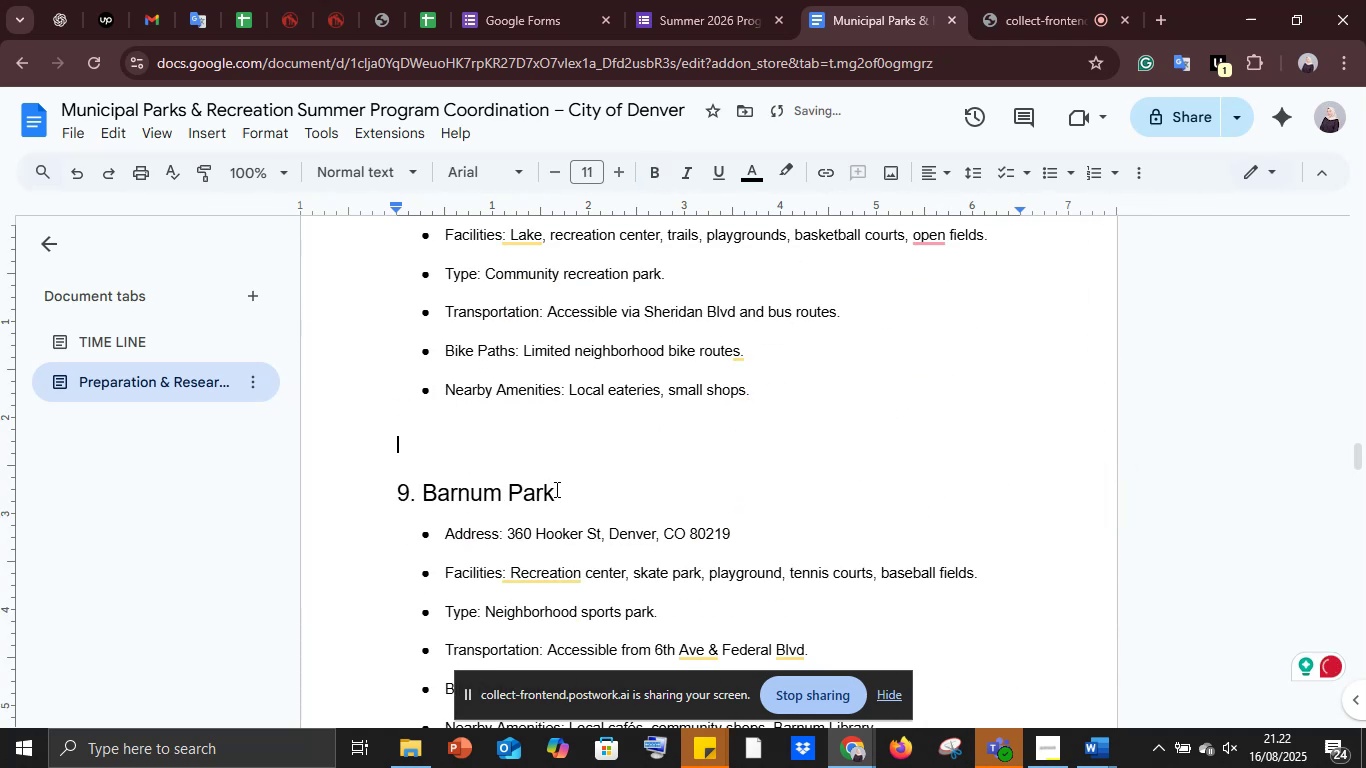 
key(Backspace)
 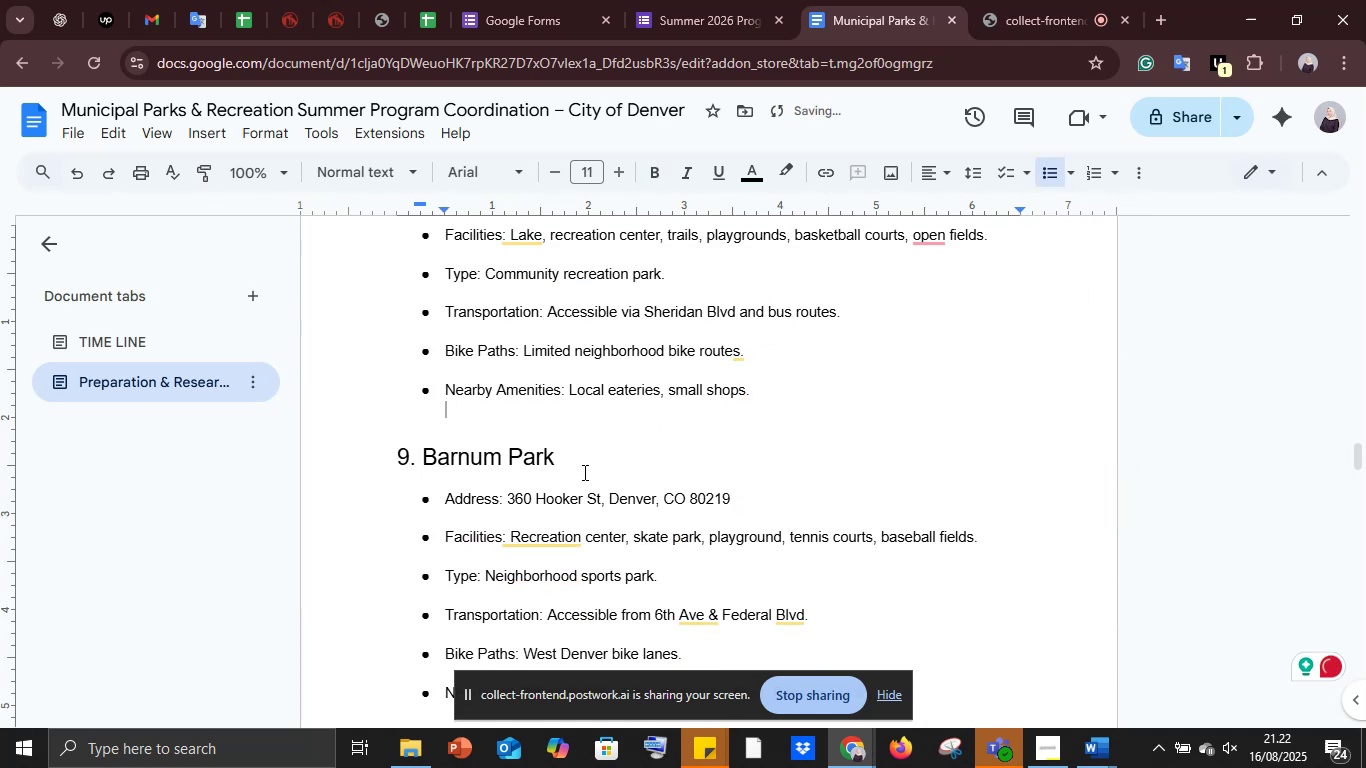 
left_click_drag(start_coordinate=[583, 460], to_coordinate=[368, 456])
 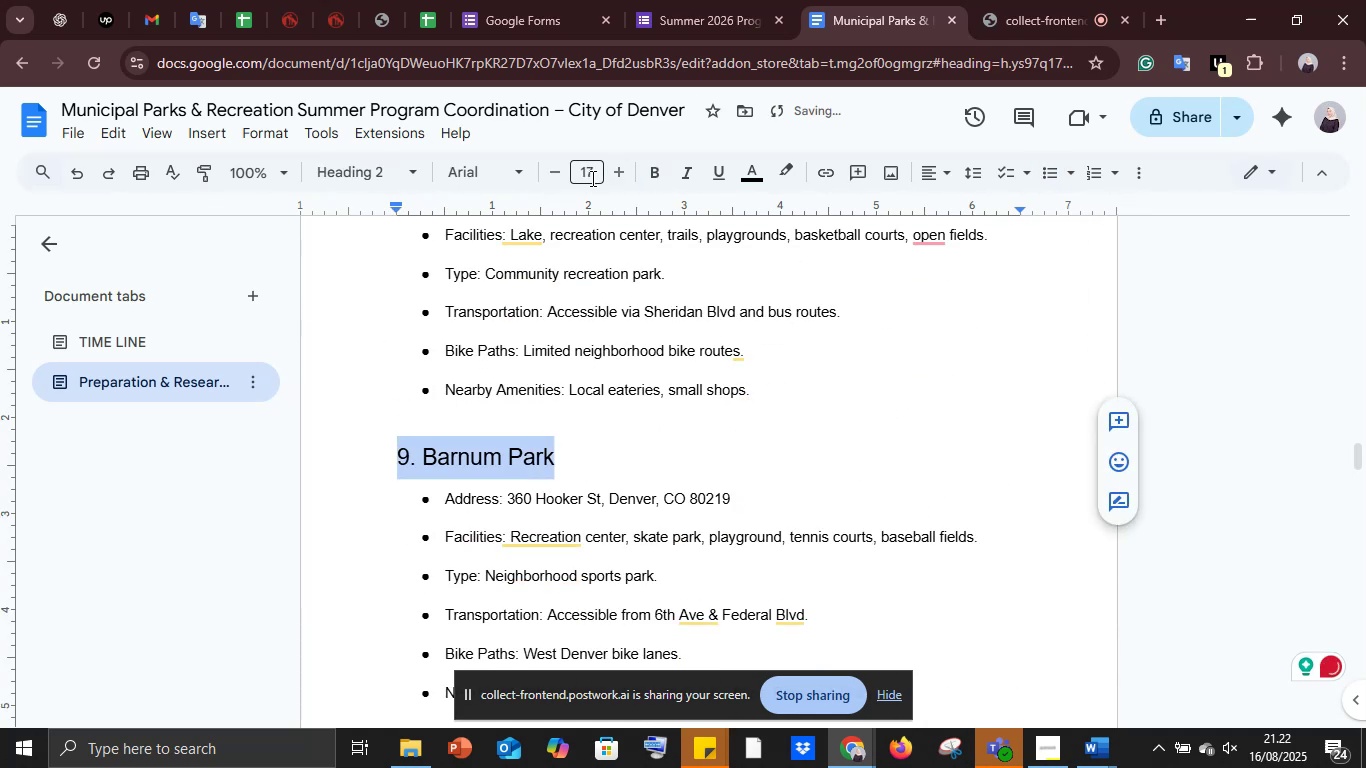 
left_click([586, 174])
 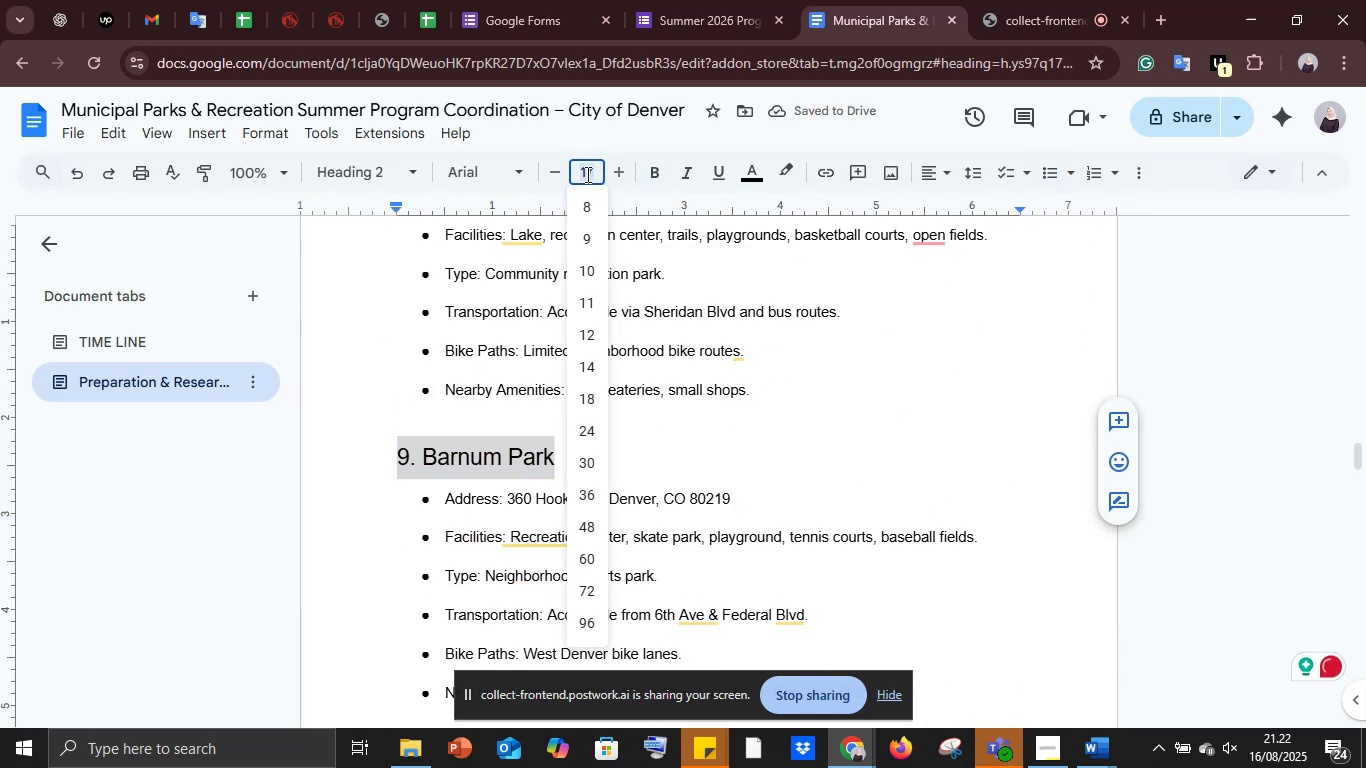 
type(13)
 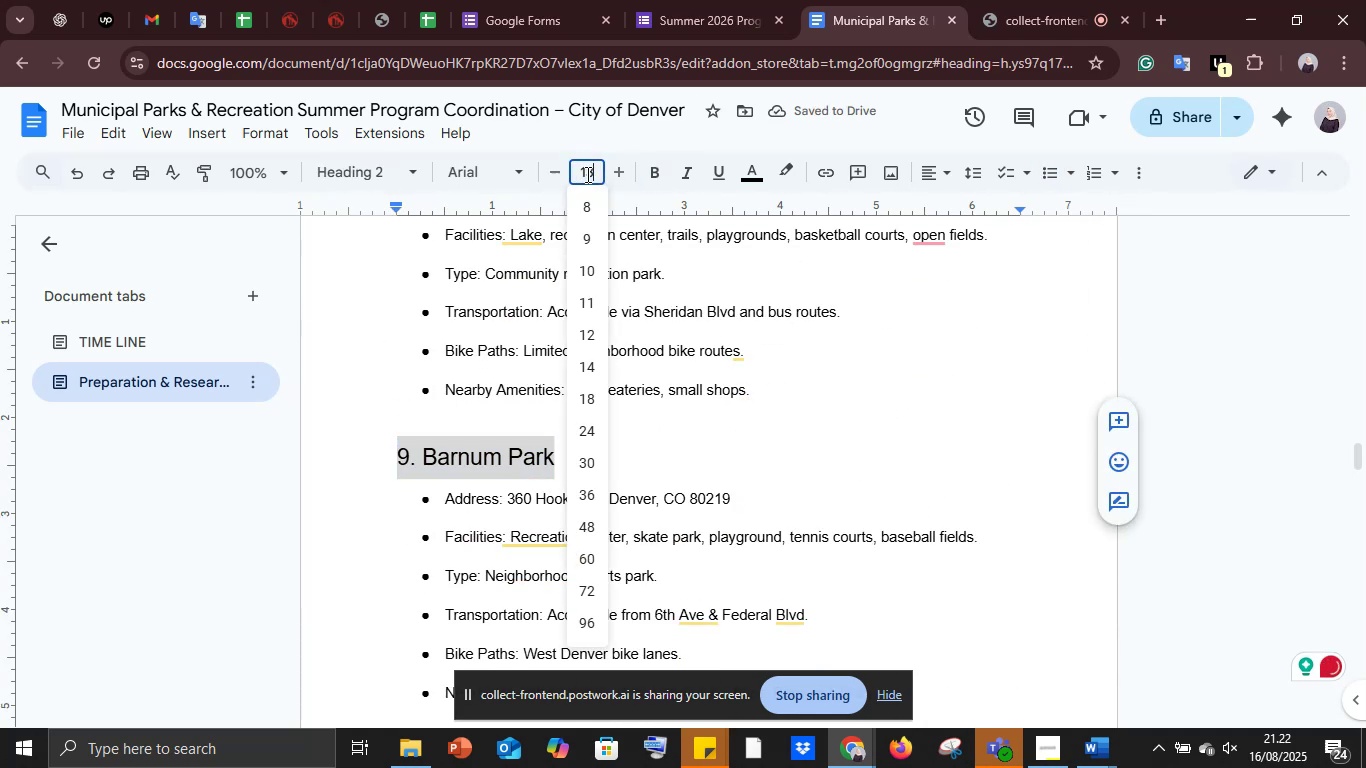 
key(Enter)
 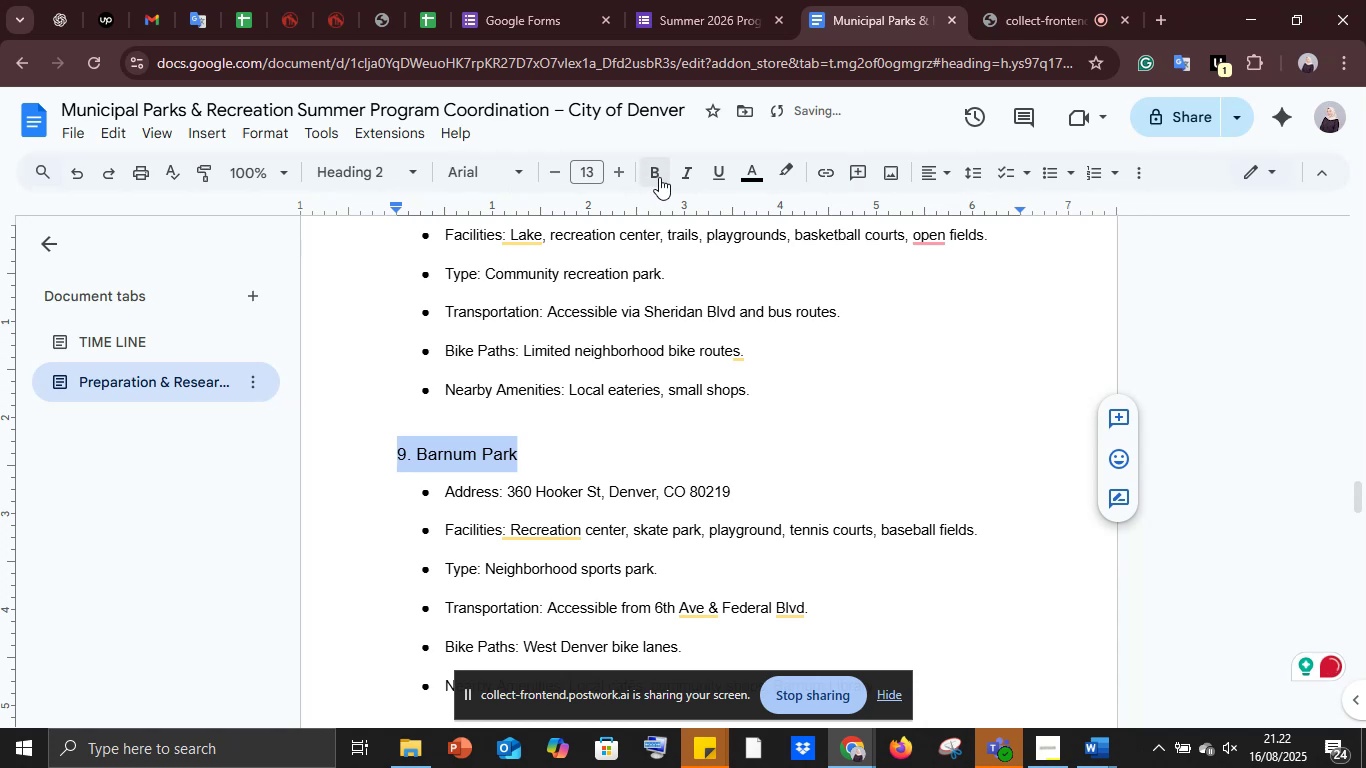 
left_click([658, 174])
 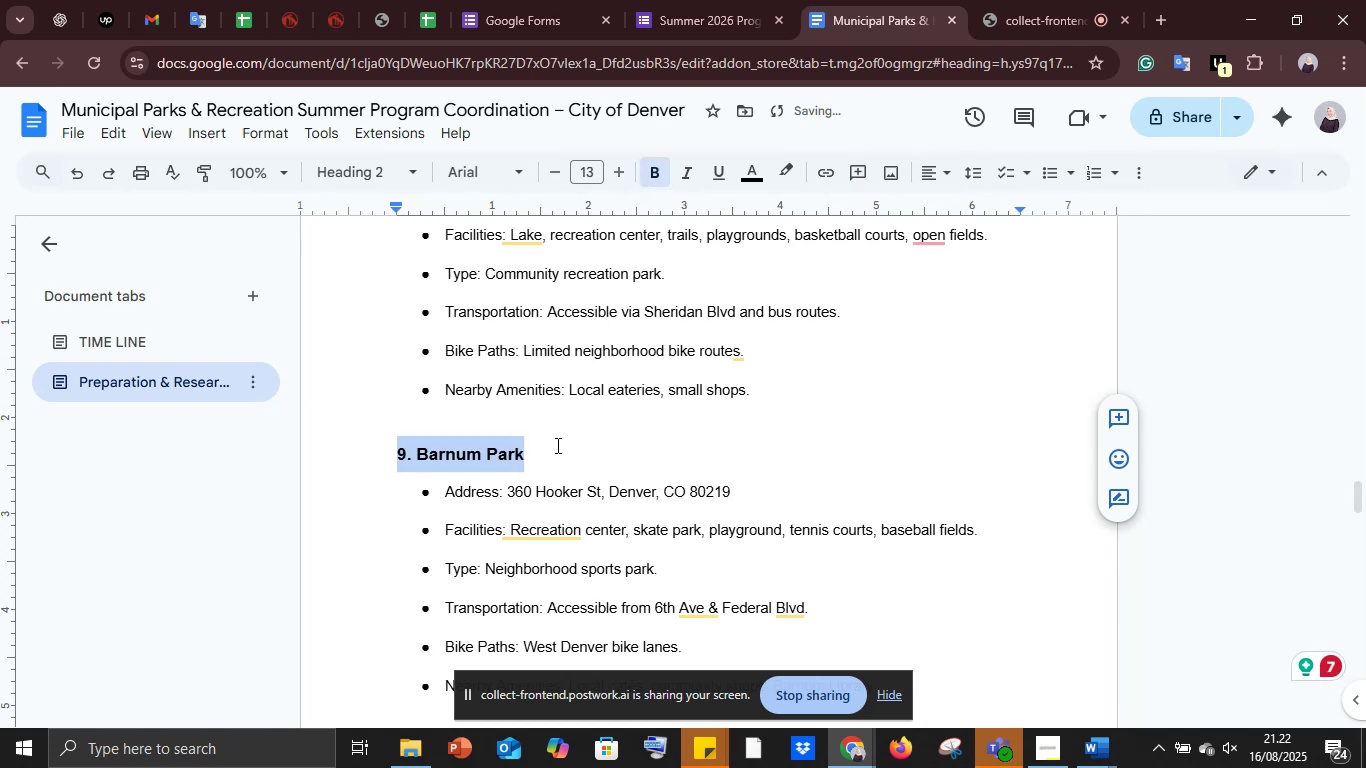 
scroll: coordinate [556, 445], scroll_direction: down, amount: 6.0
 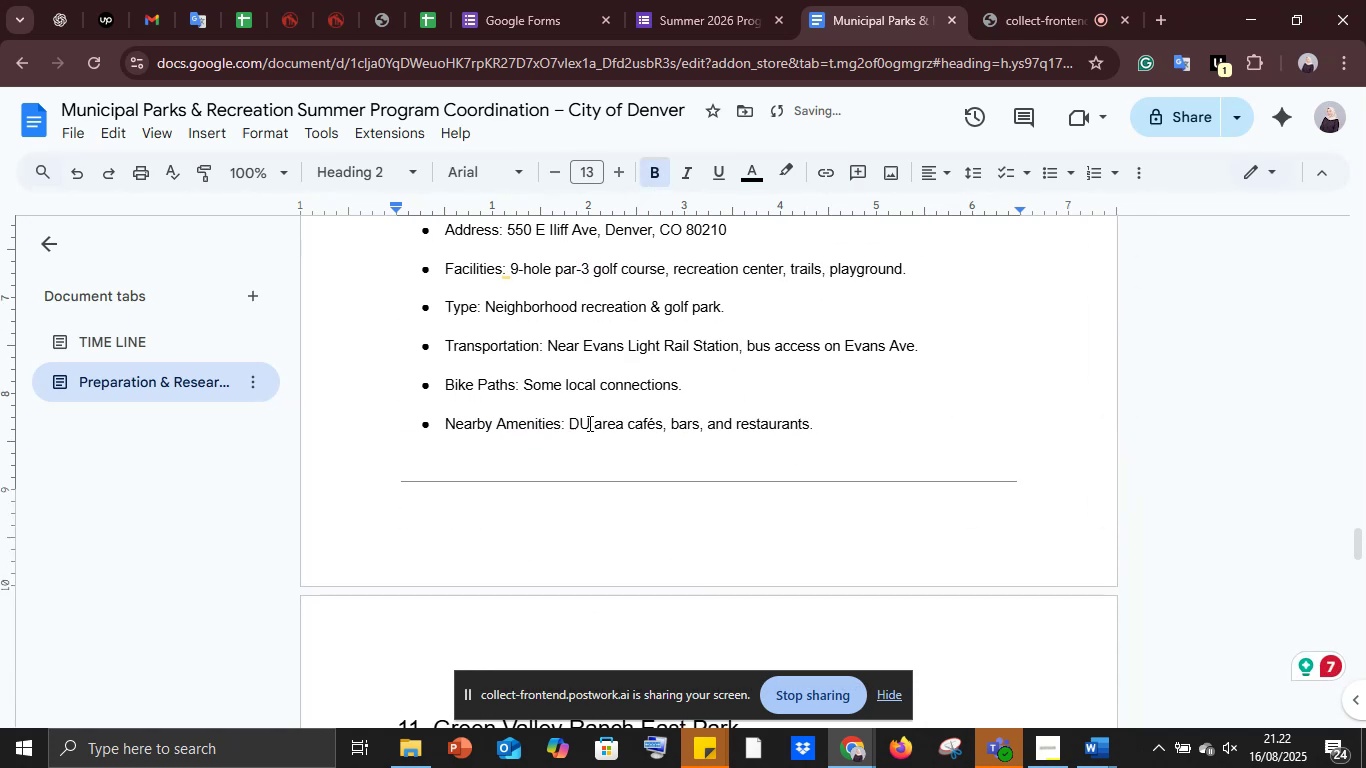 
scroll: coordinate [633, 398], scroll_direction: up, amount: 3.0
 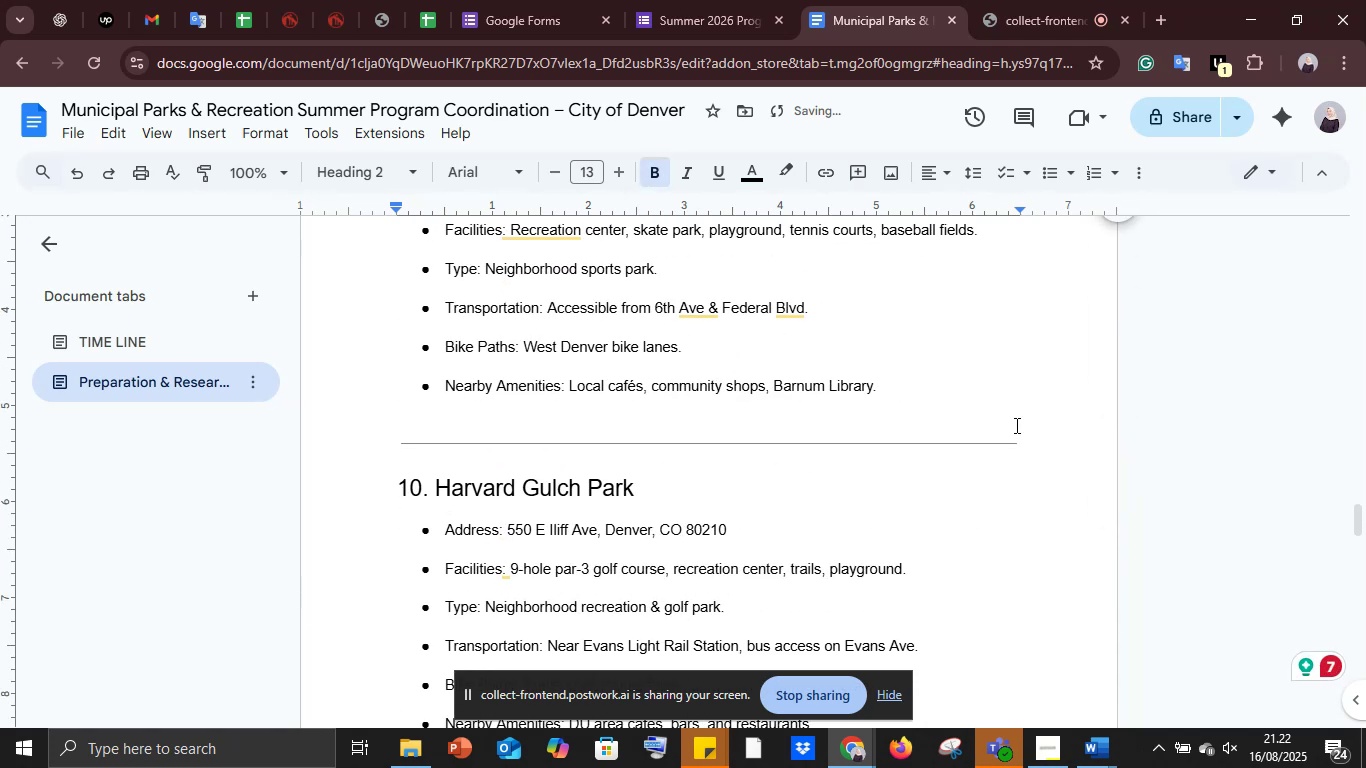 
left_click([1039, 440])
 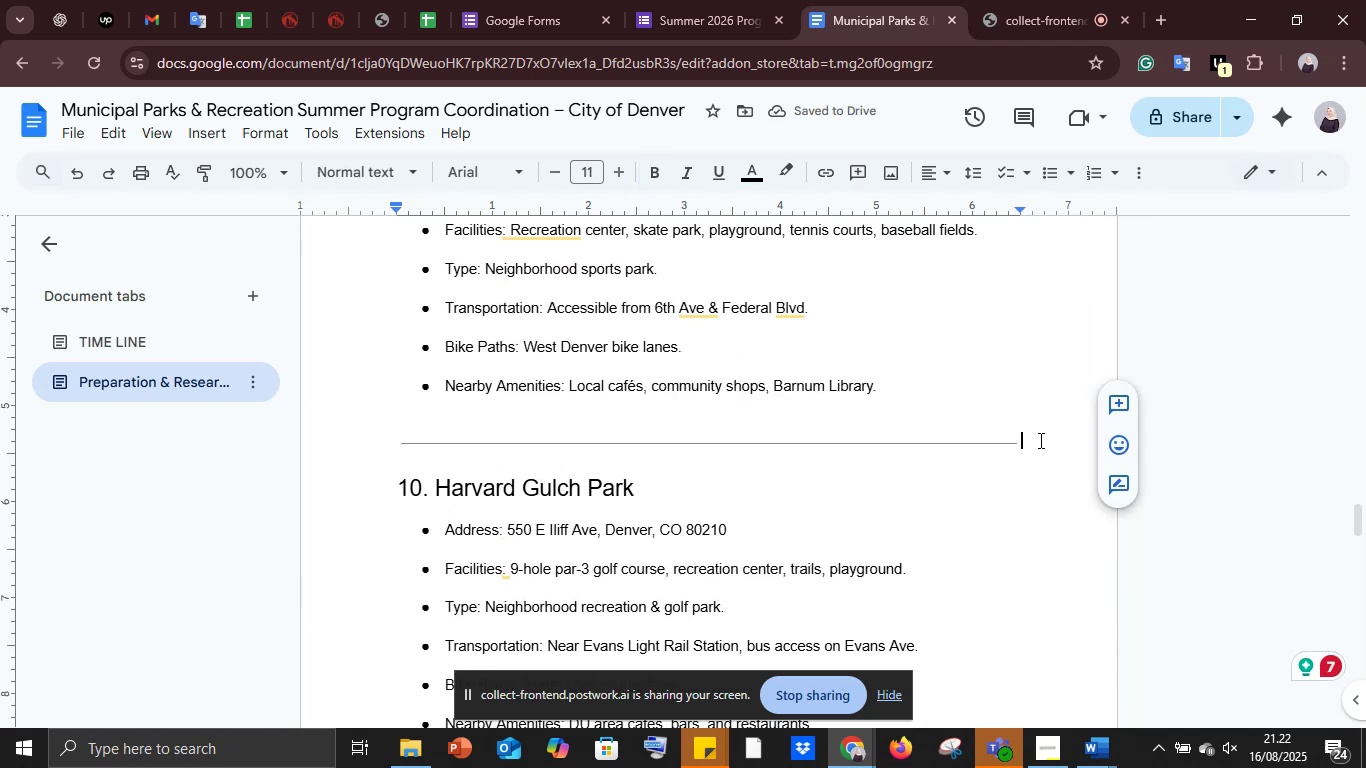 
key(Backspace)
 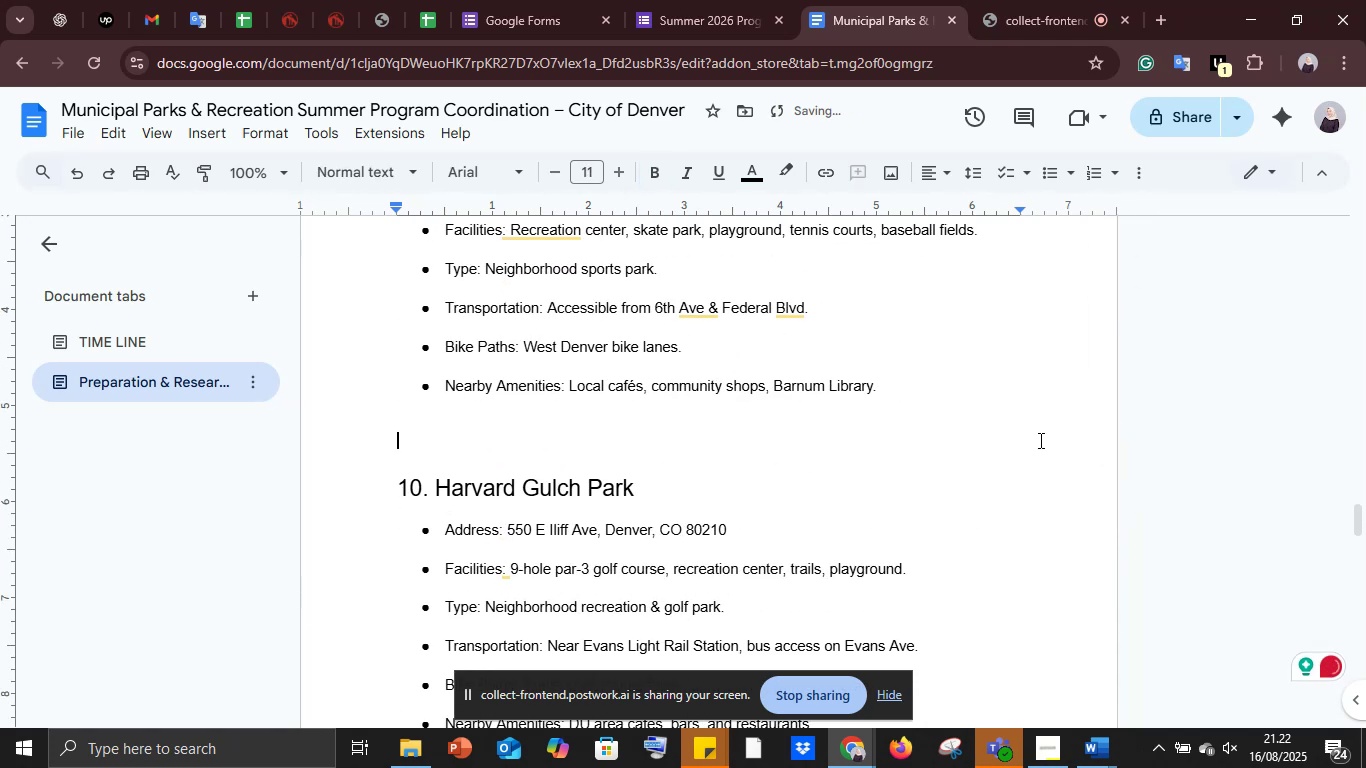 
key(Backspace)
 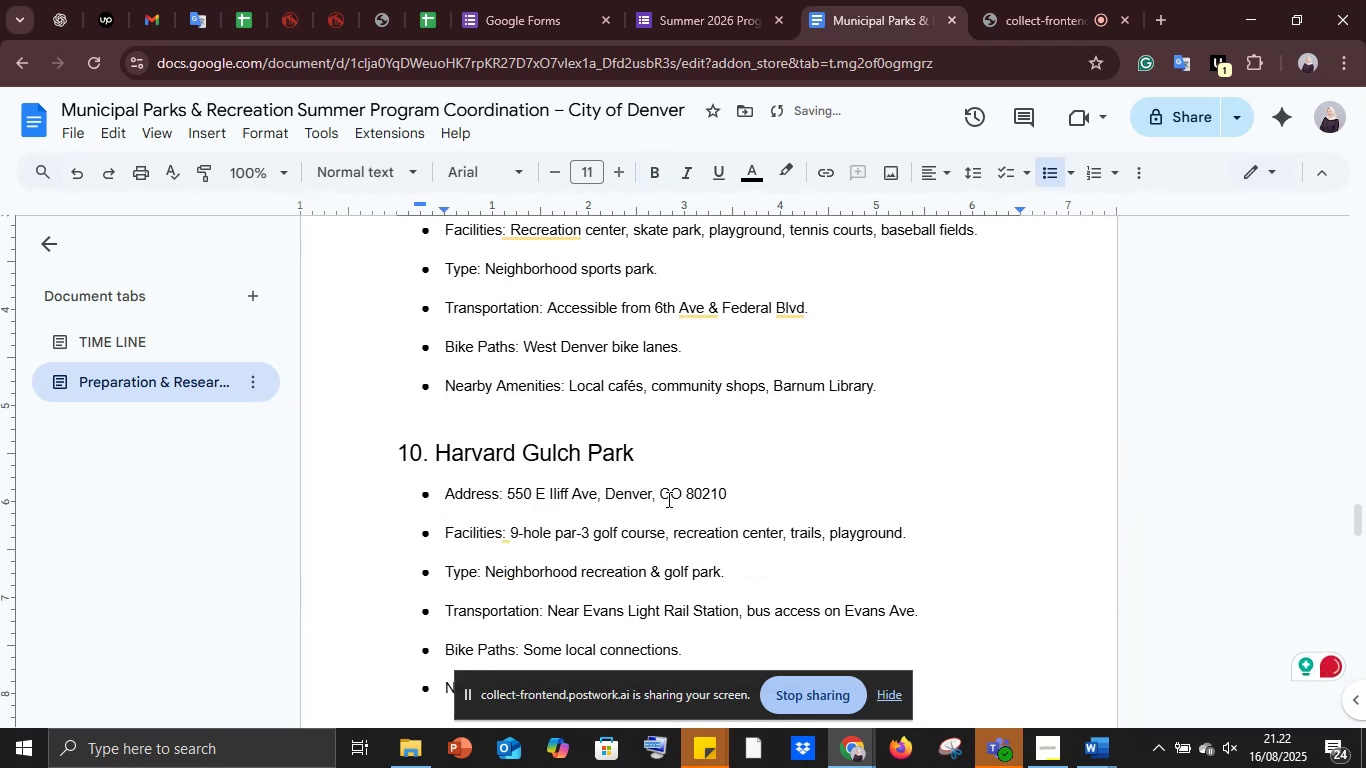 
left_click_drag(start_coordinate=[649, 448], to_coordinate=[344, 445])
 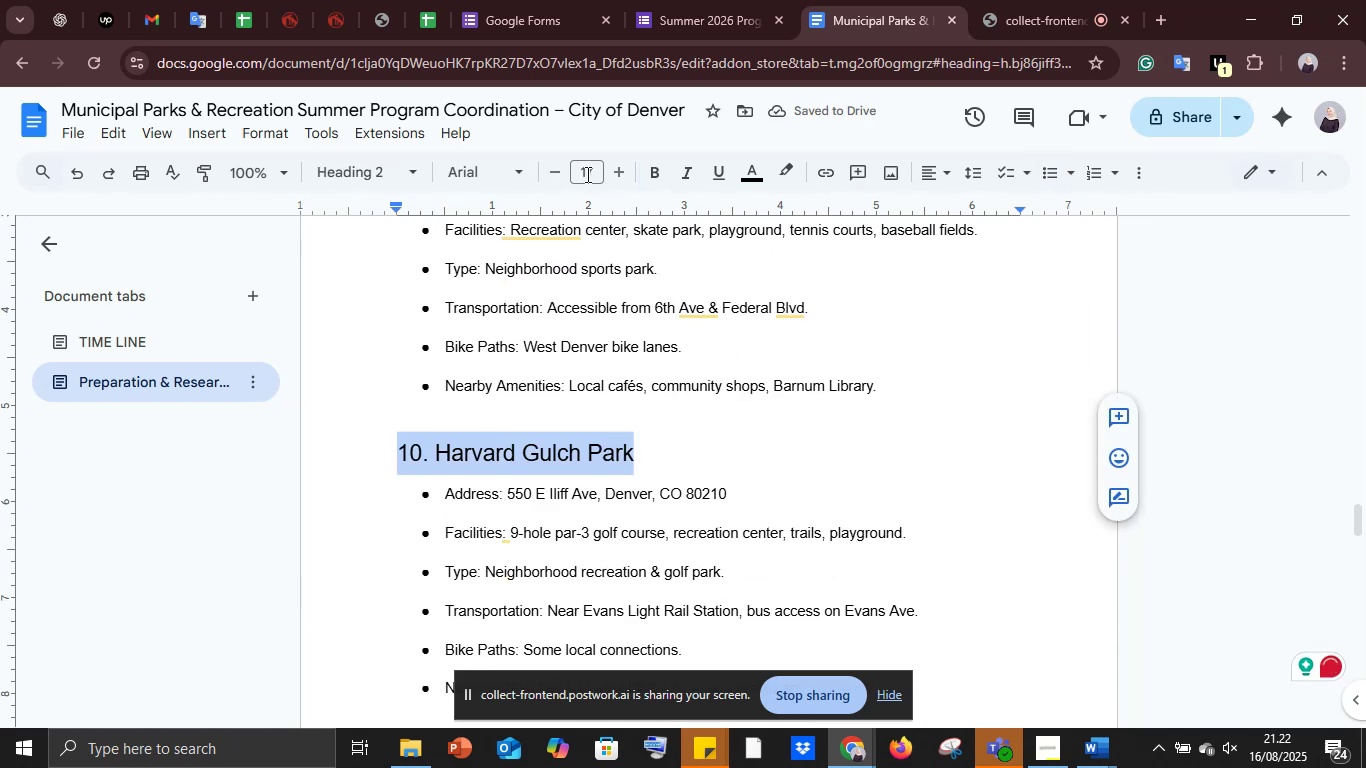 
left_click([590, 171])
 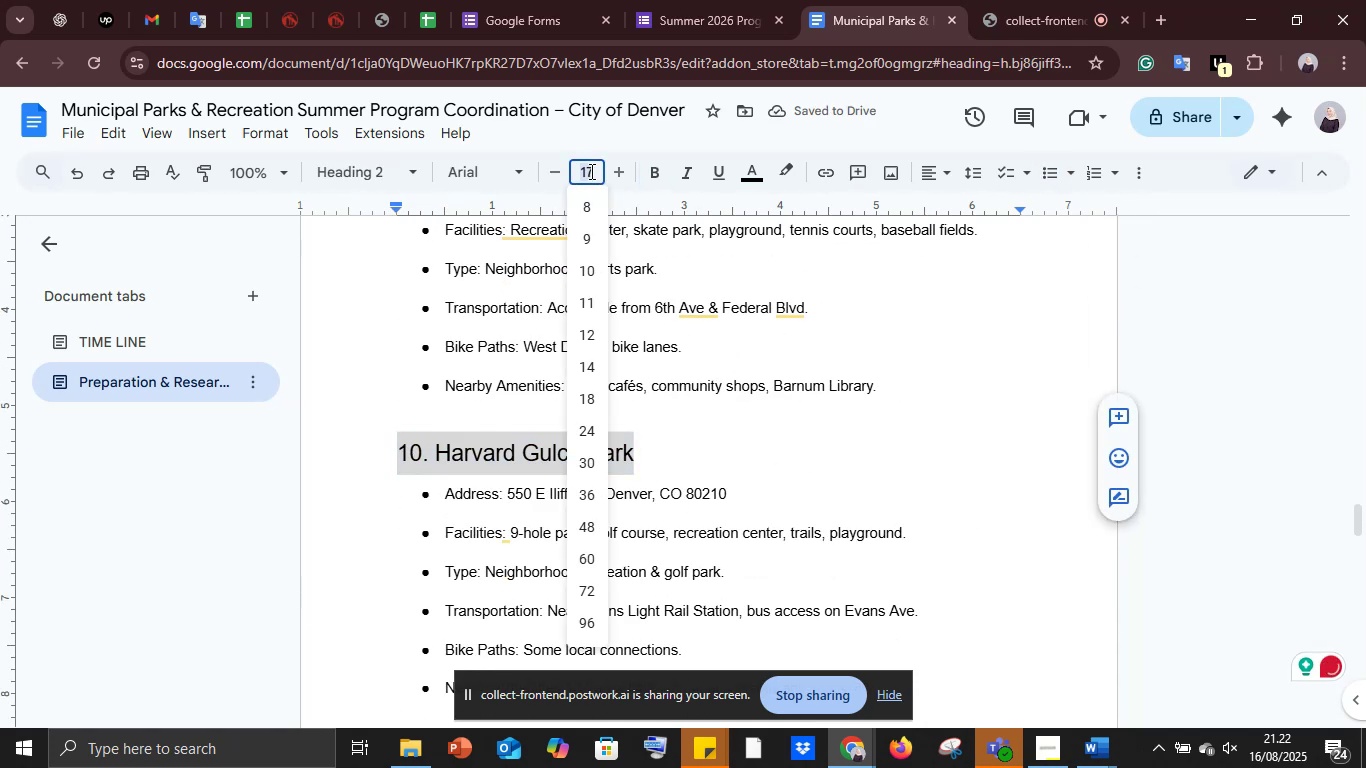 
type(13)
 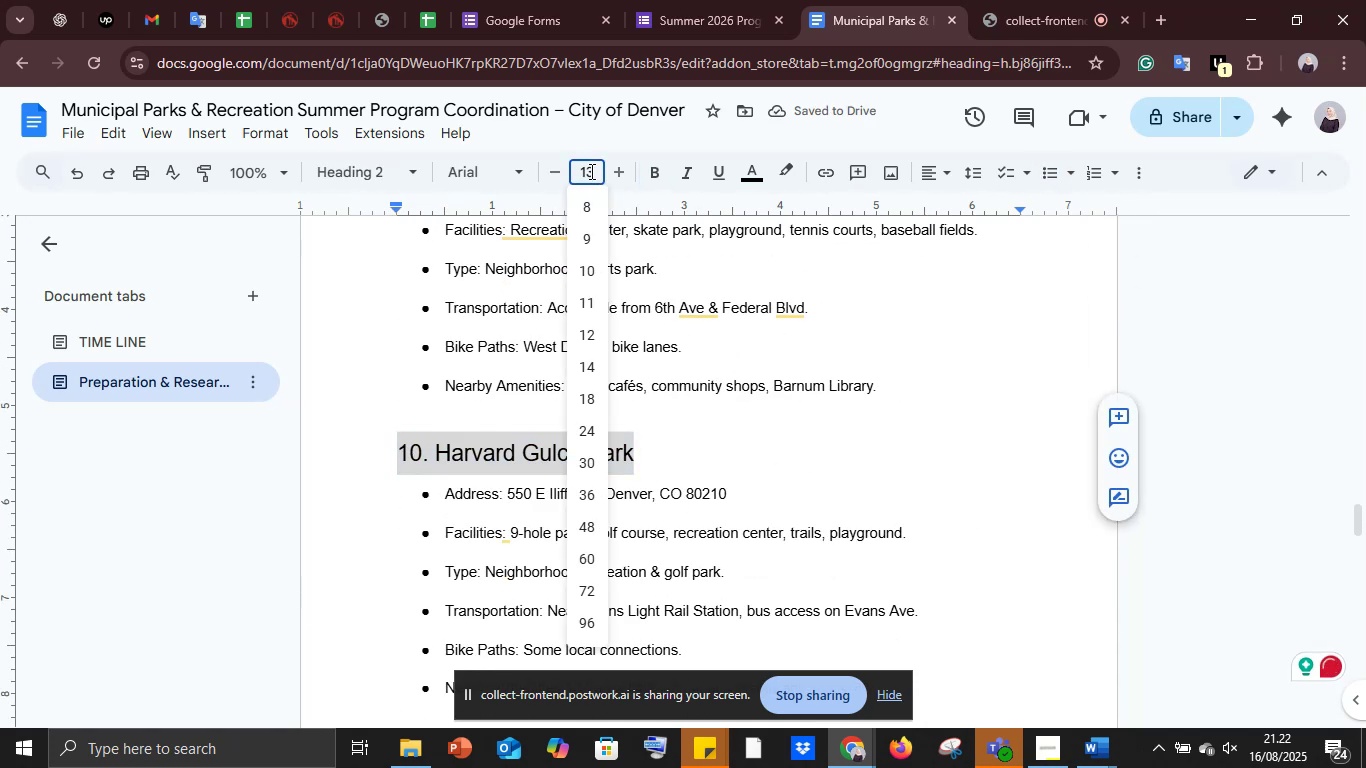 
key(Enter)
 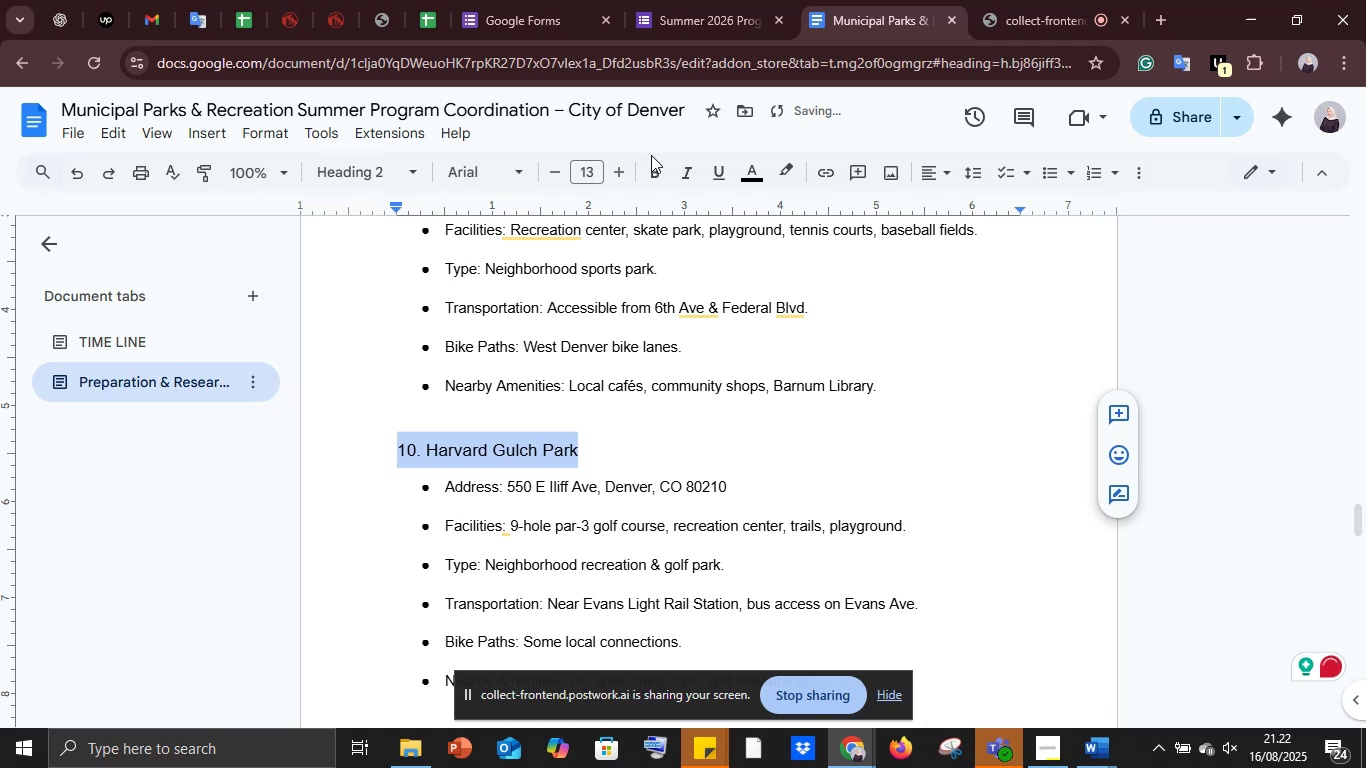 
left_click([653, 172])
 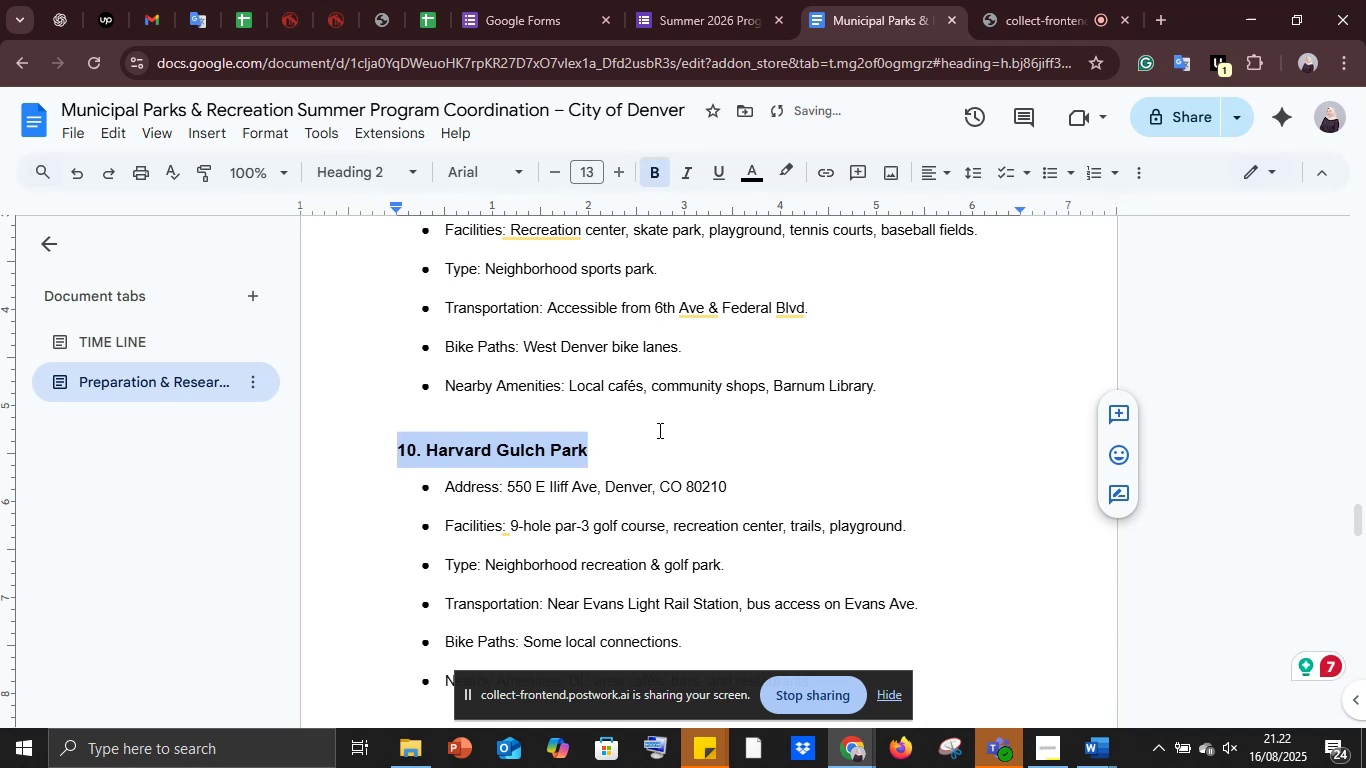 
scroll: coordinate [655, 438], scroll_direction: down, amount: 3.0
 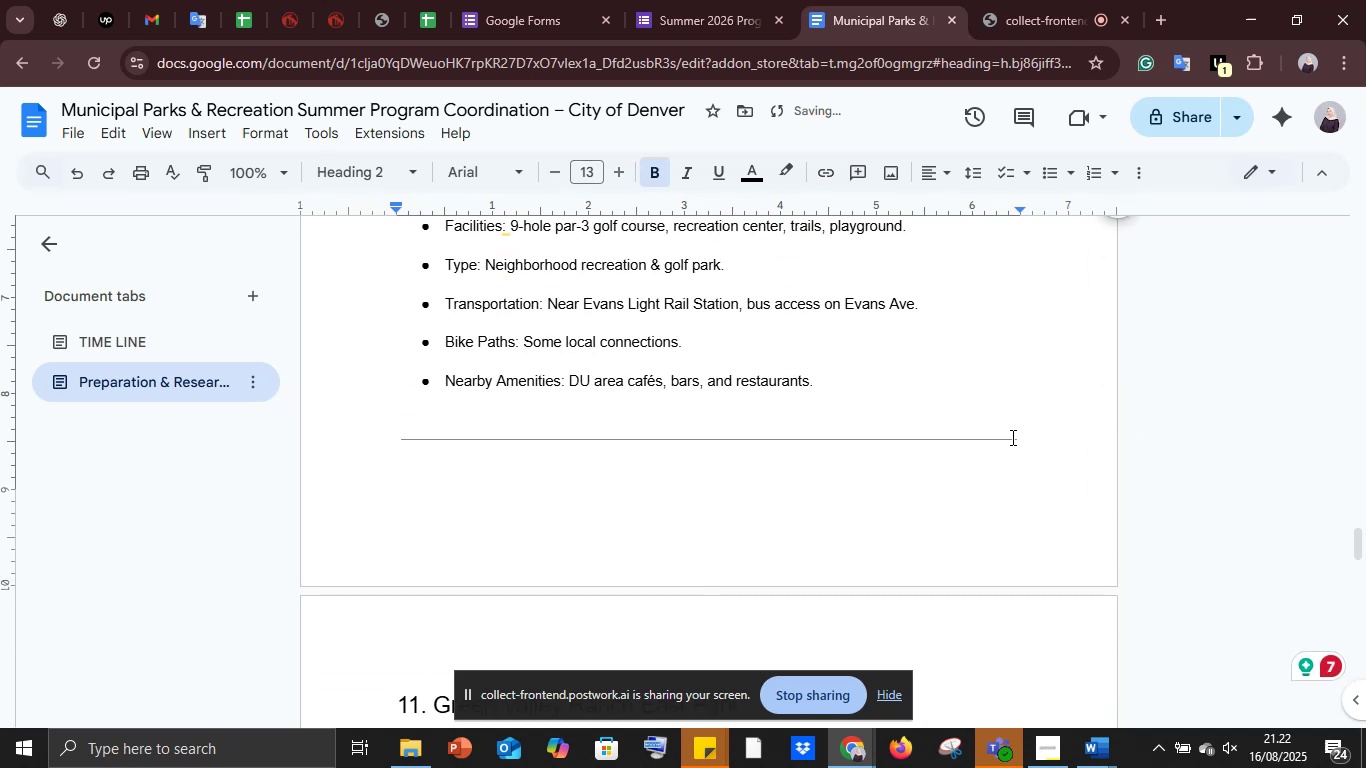 
left_click([1019, 436])
 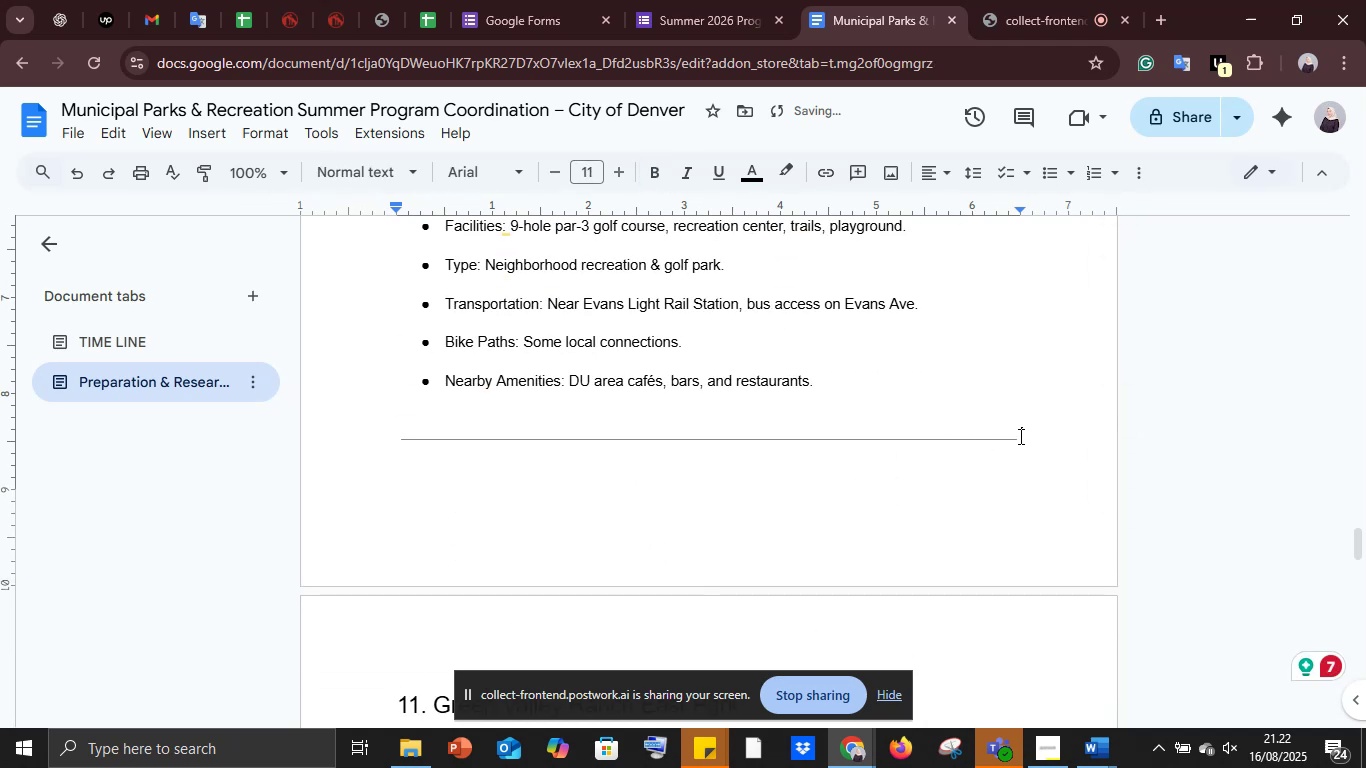 
key(Backspace)
 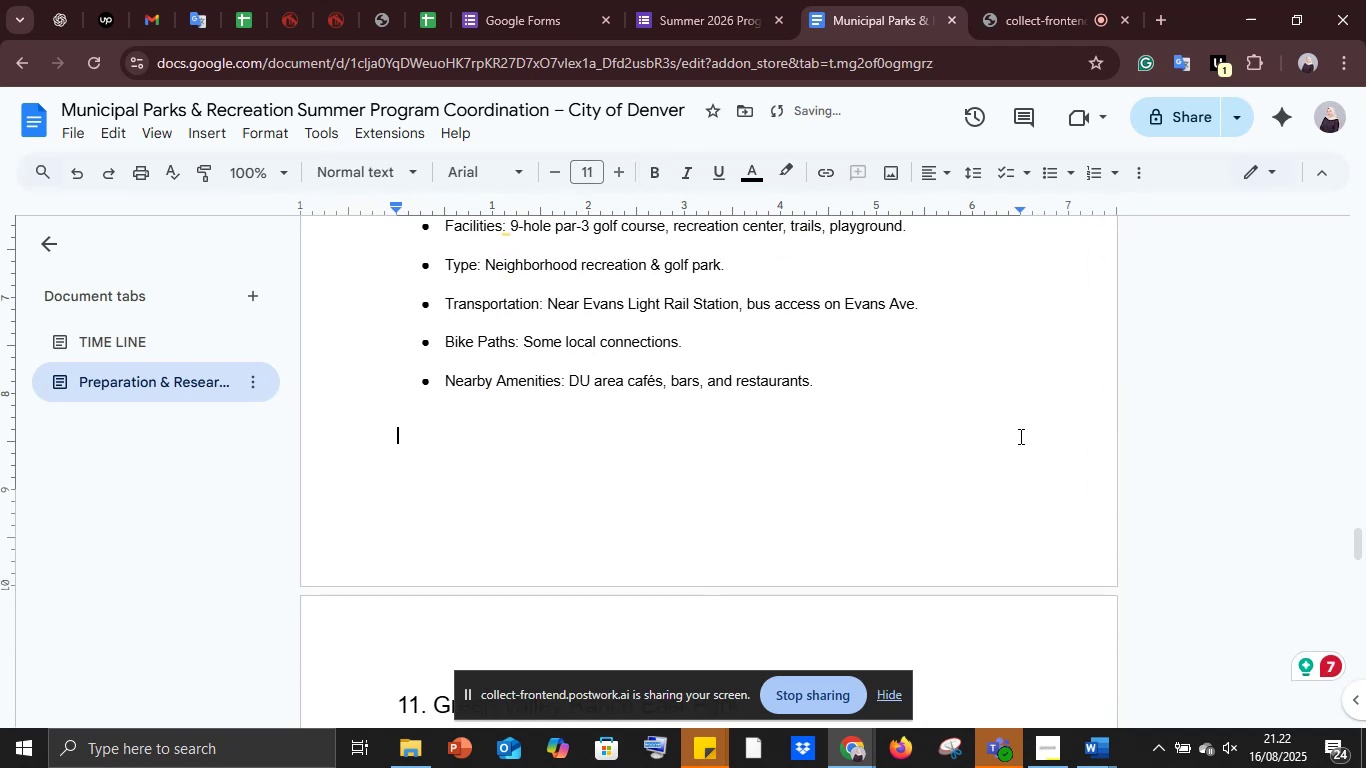 
key(Backspace)
 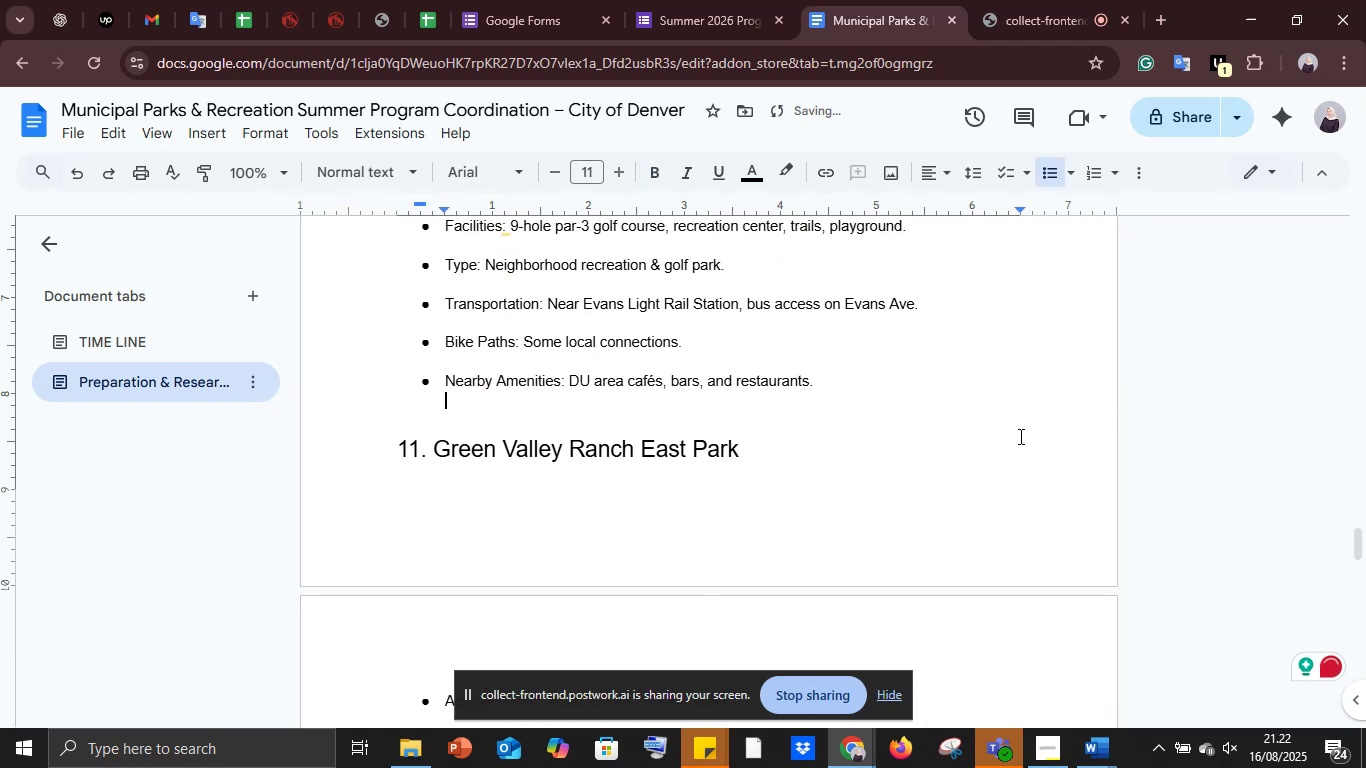 
key(Control+Z)
 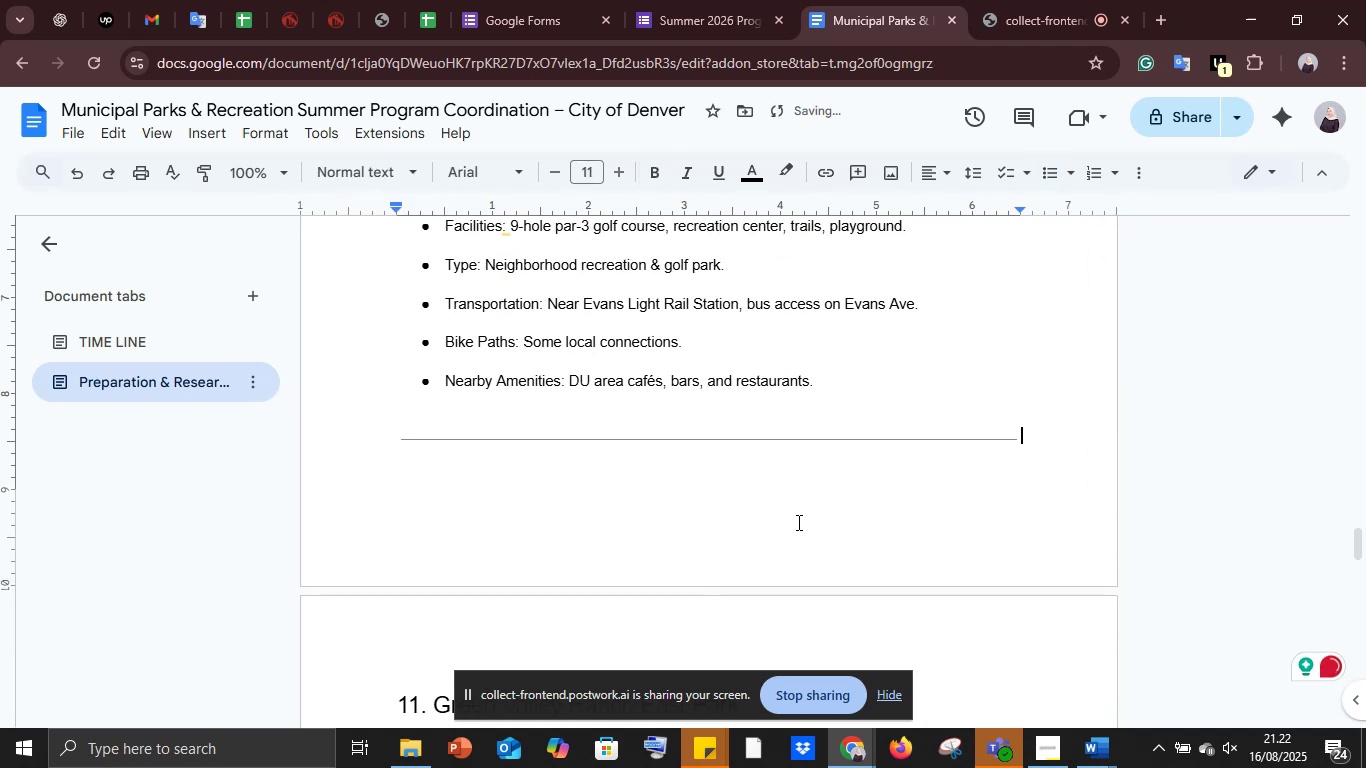 
scroll: coordinate [790, 523], scroll_direction: down, amount: 3.0
 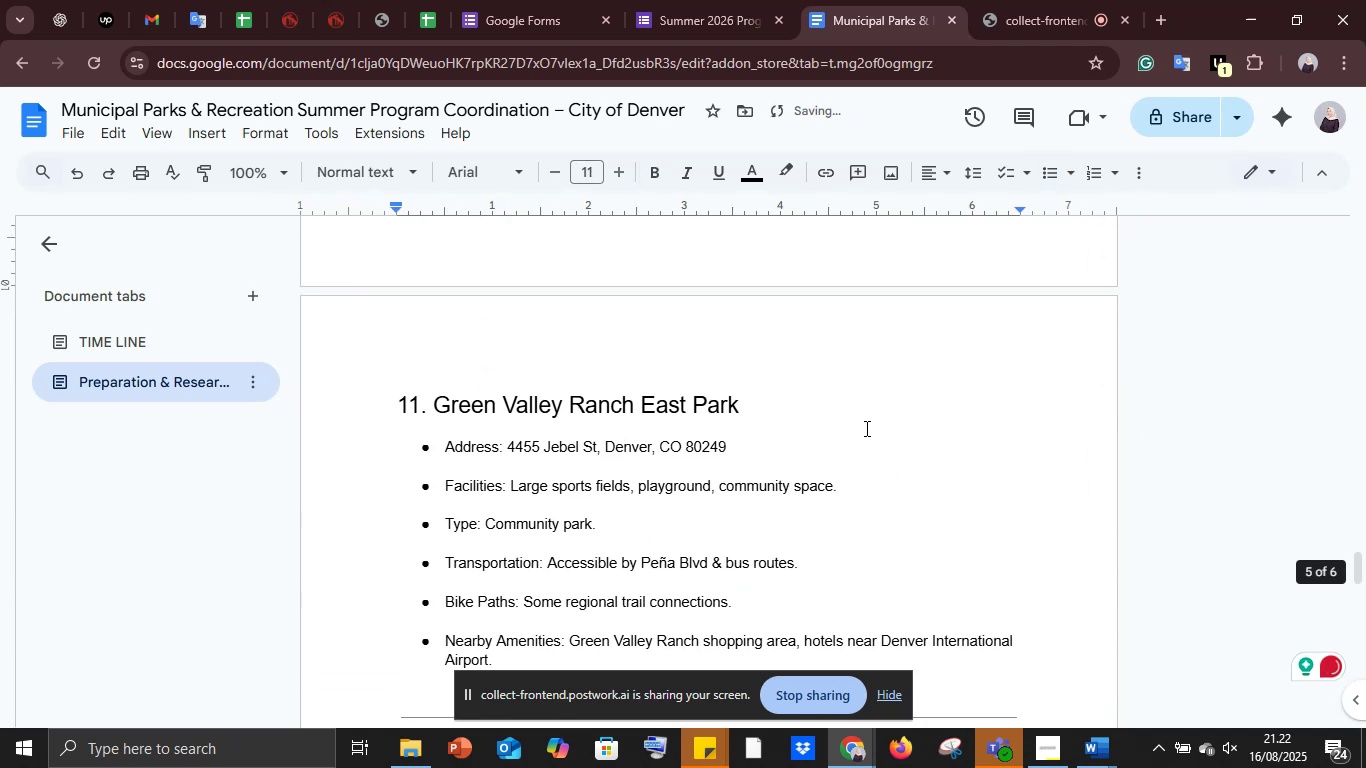 
key(Backspace)
 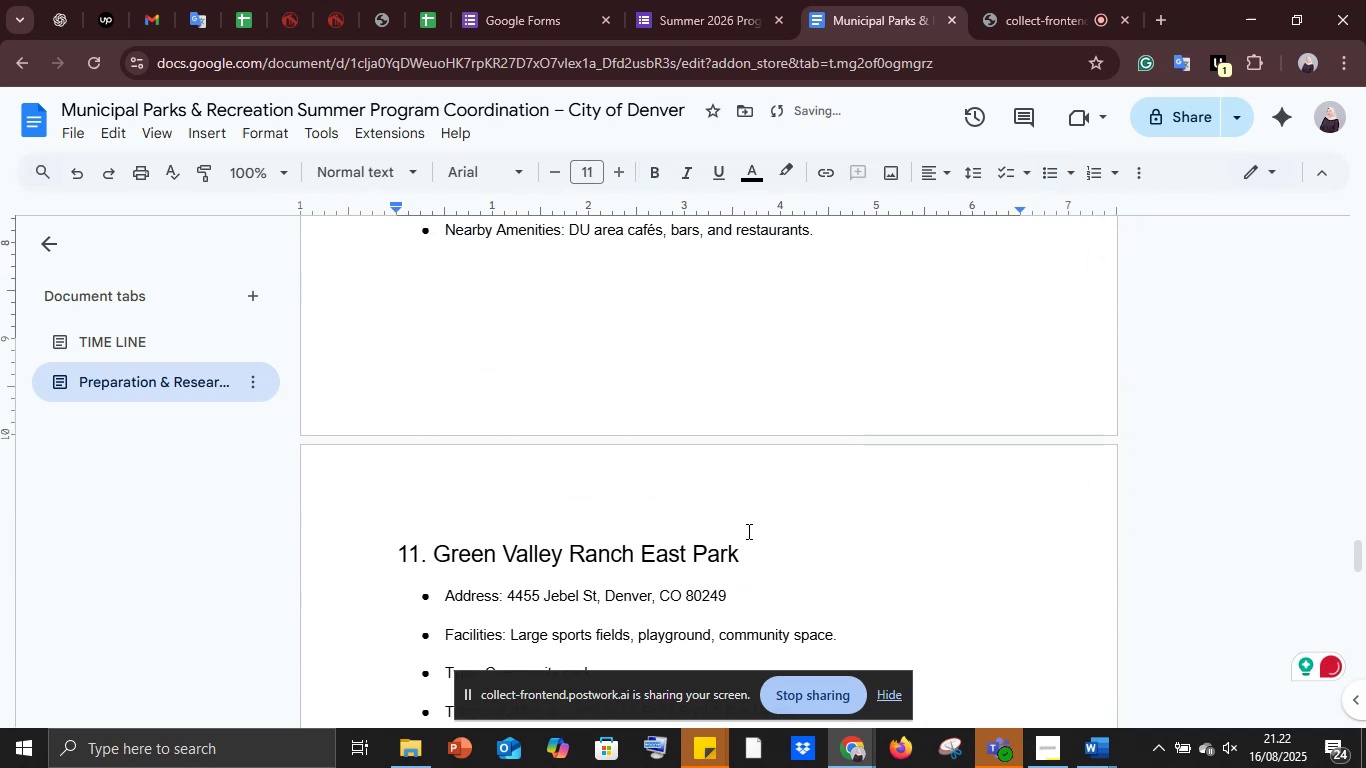 
left_click_drag(start_coordinate=[759, 557], to_coordinate=[337, 553])
 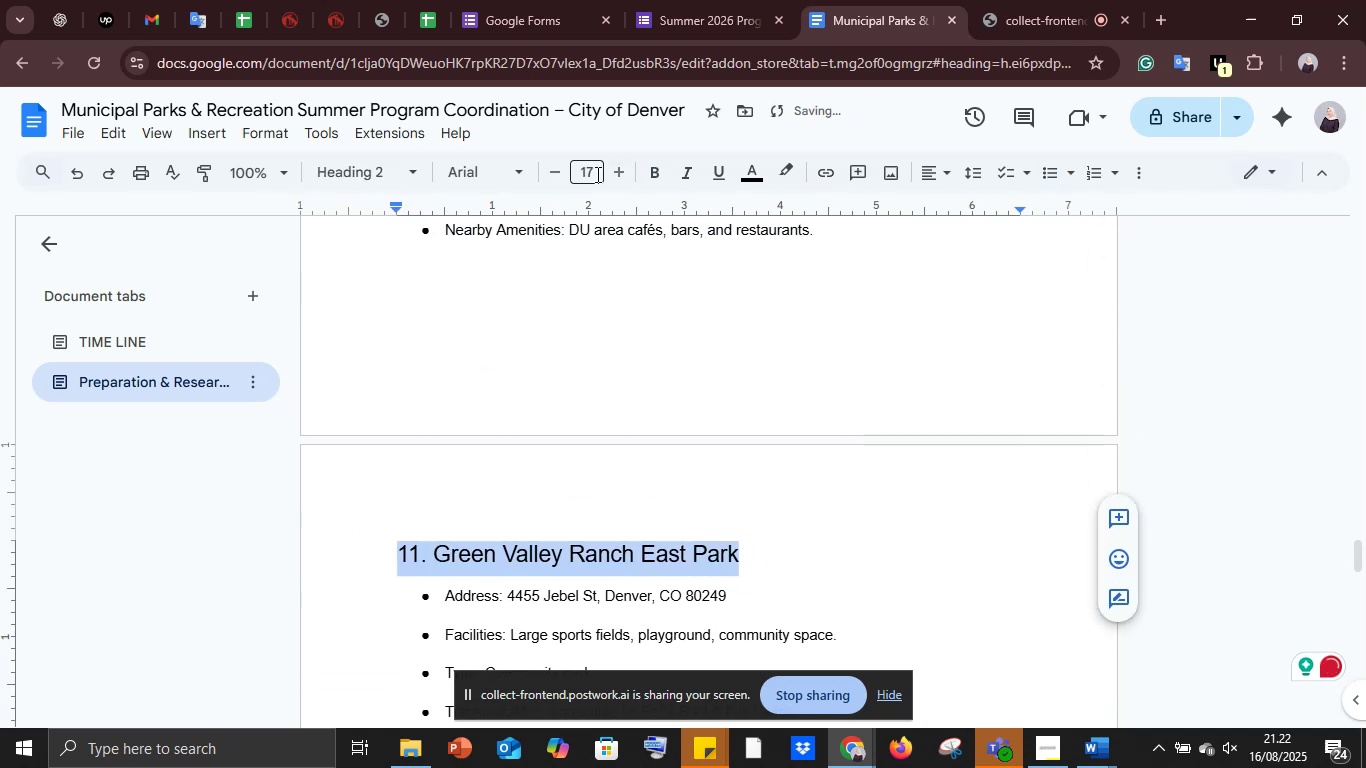 
left_click([596, 172])
 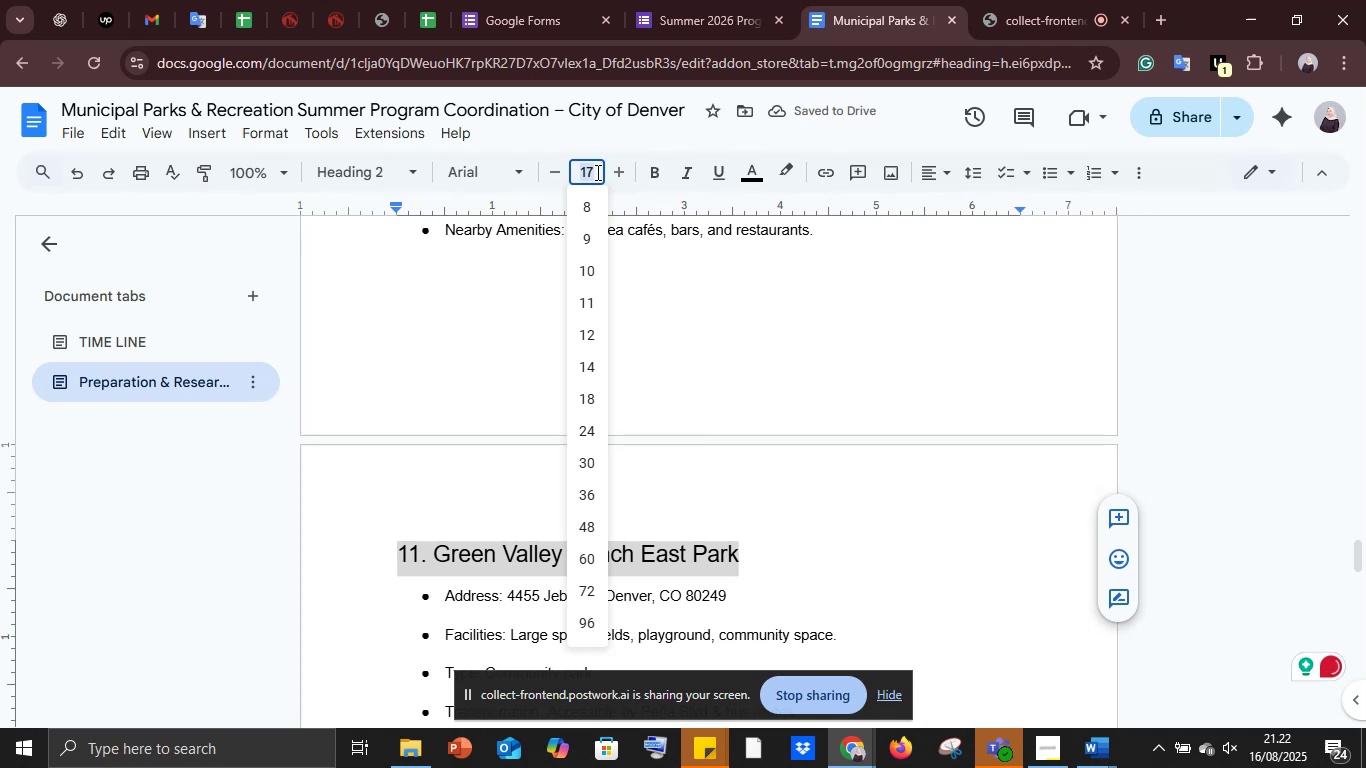 
type(13)
 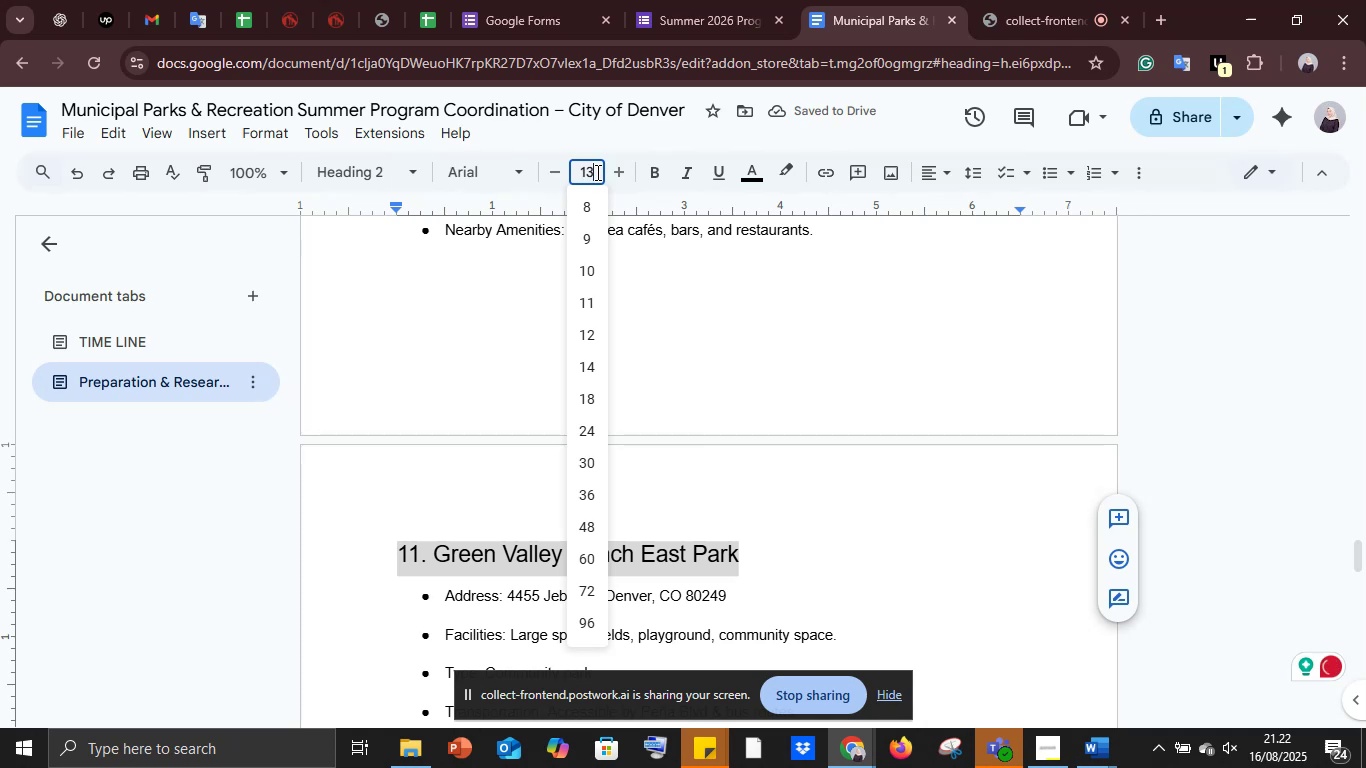 
key(Enter)
 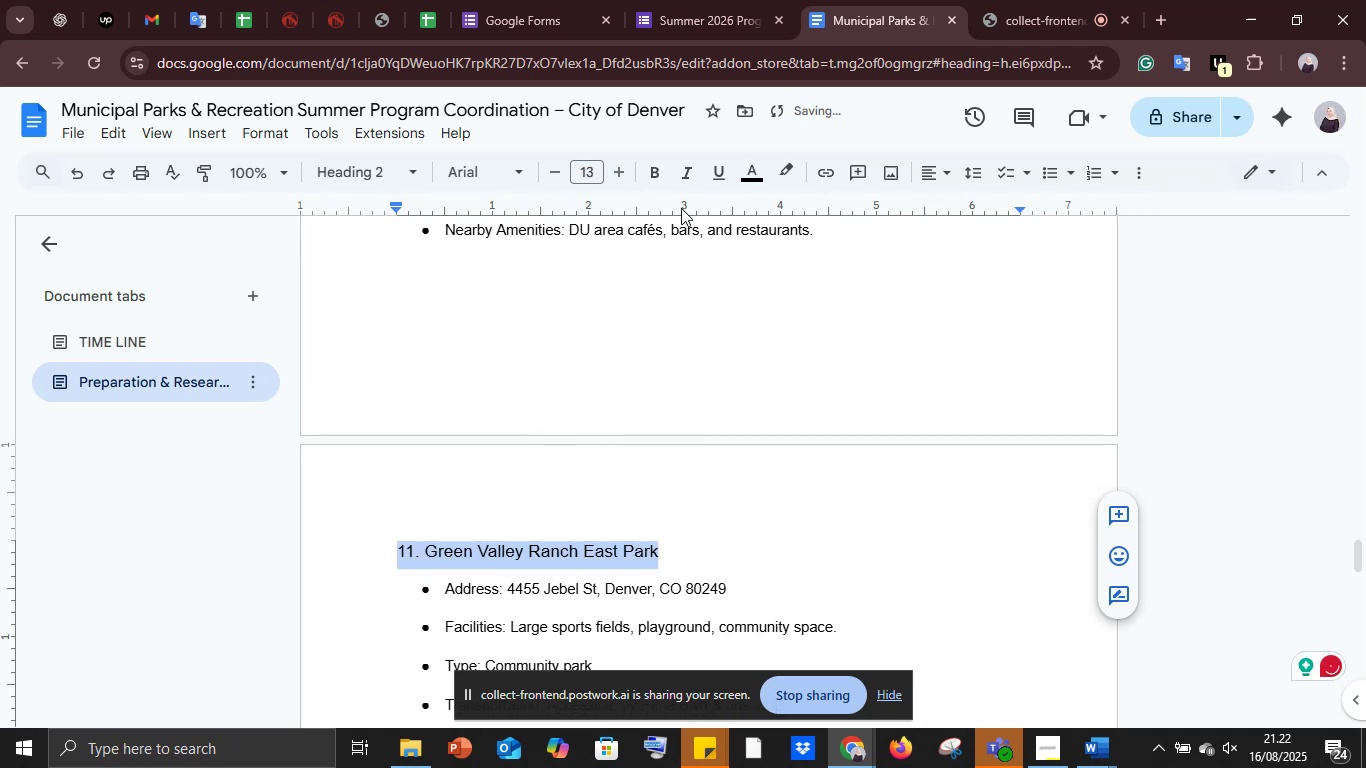 
left_click([652, 180])
 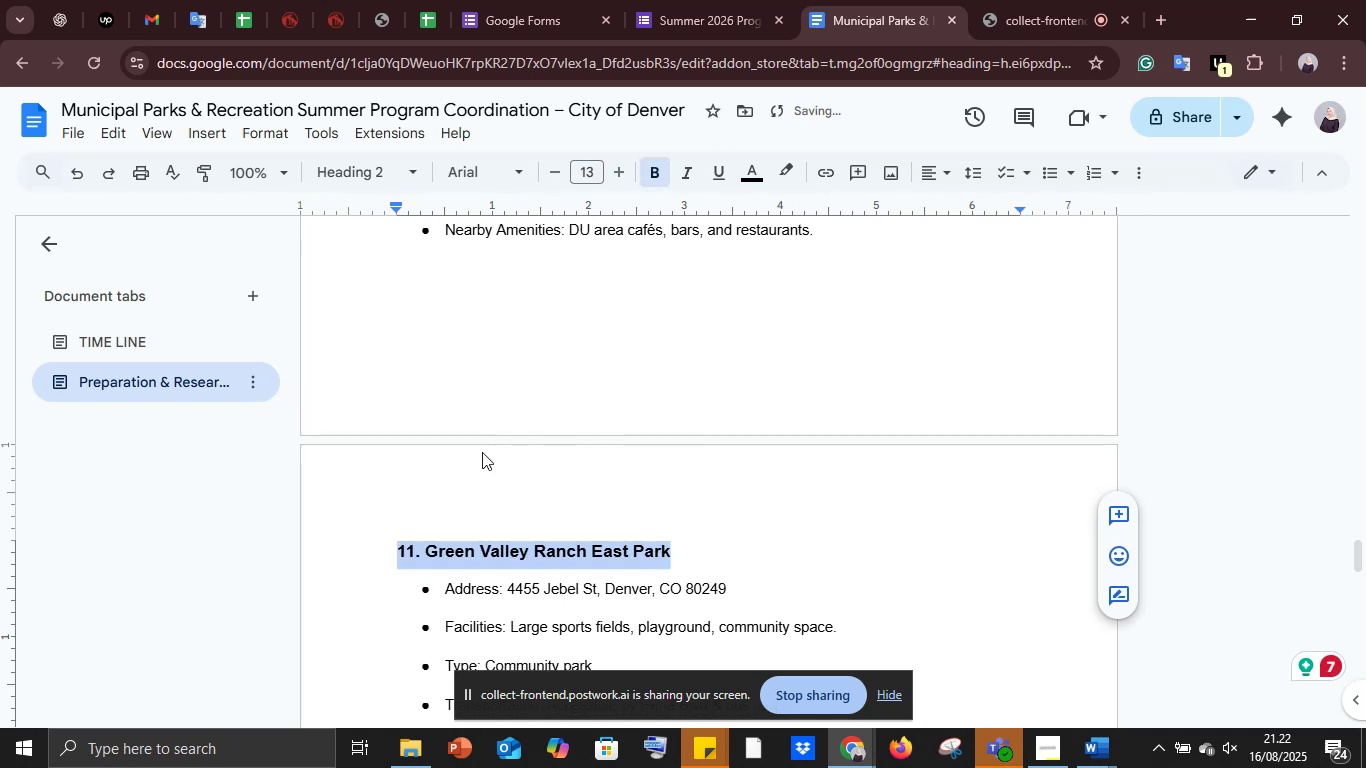 
scroll: coordinate [486, 467], scroll_direction: down, amount: 3.0
 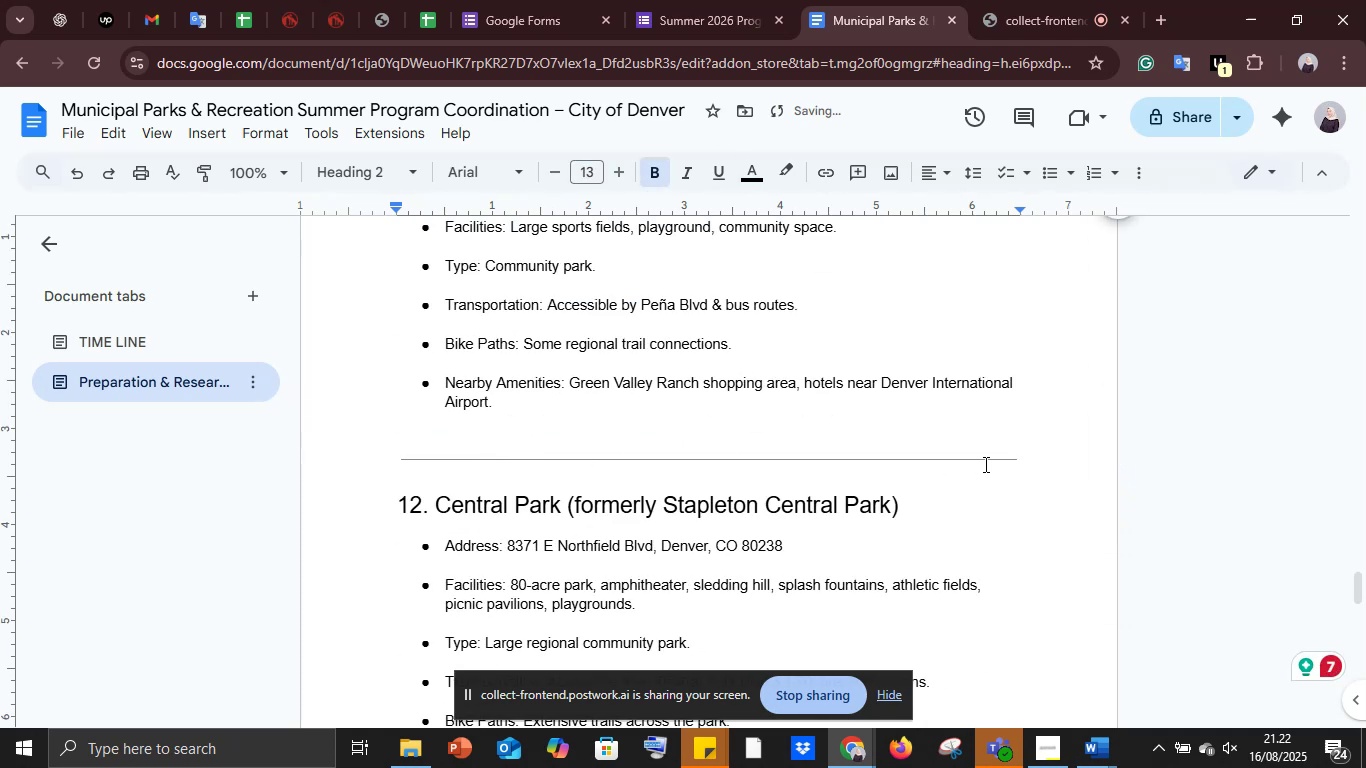 
left_click([1036, 453])
 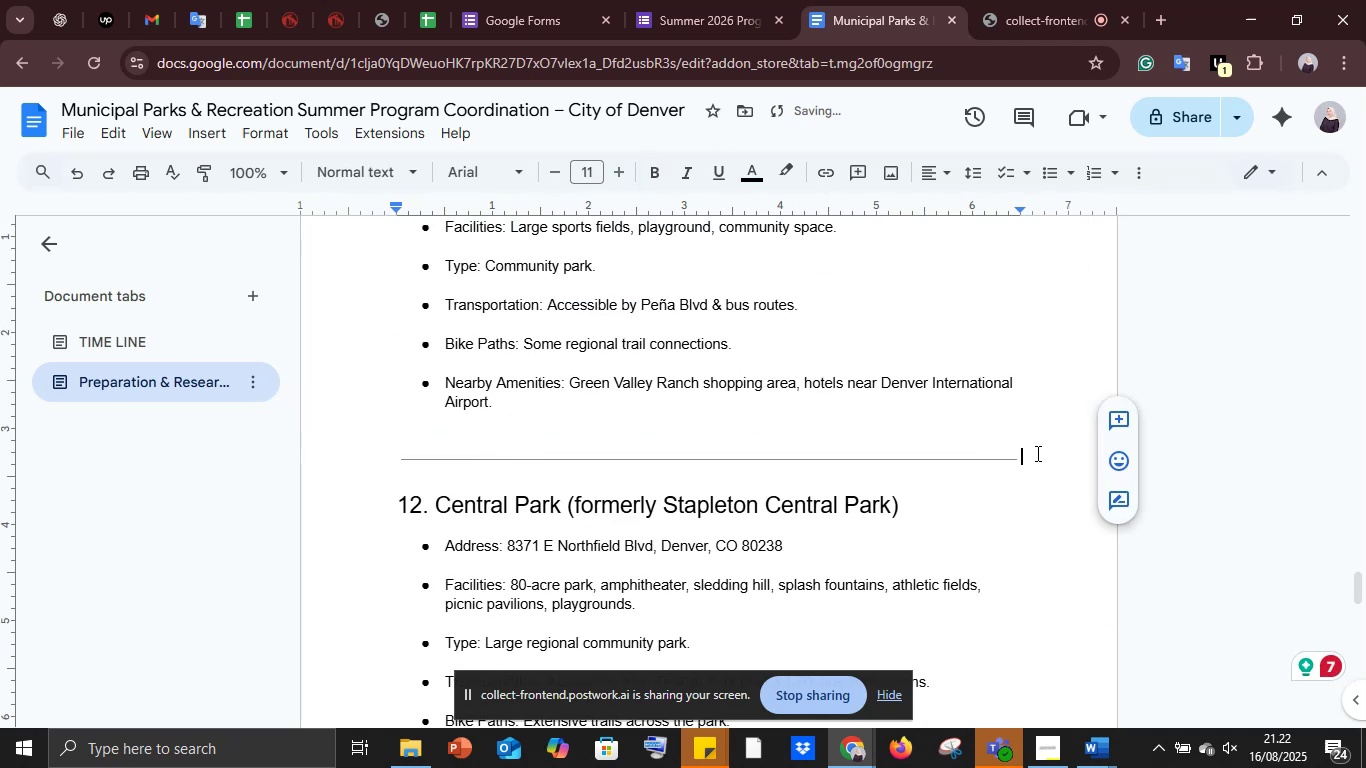 
key(Backspace)
 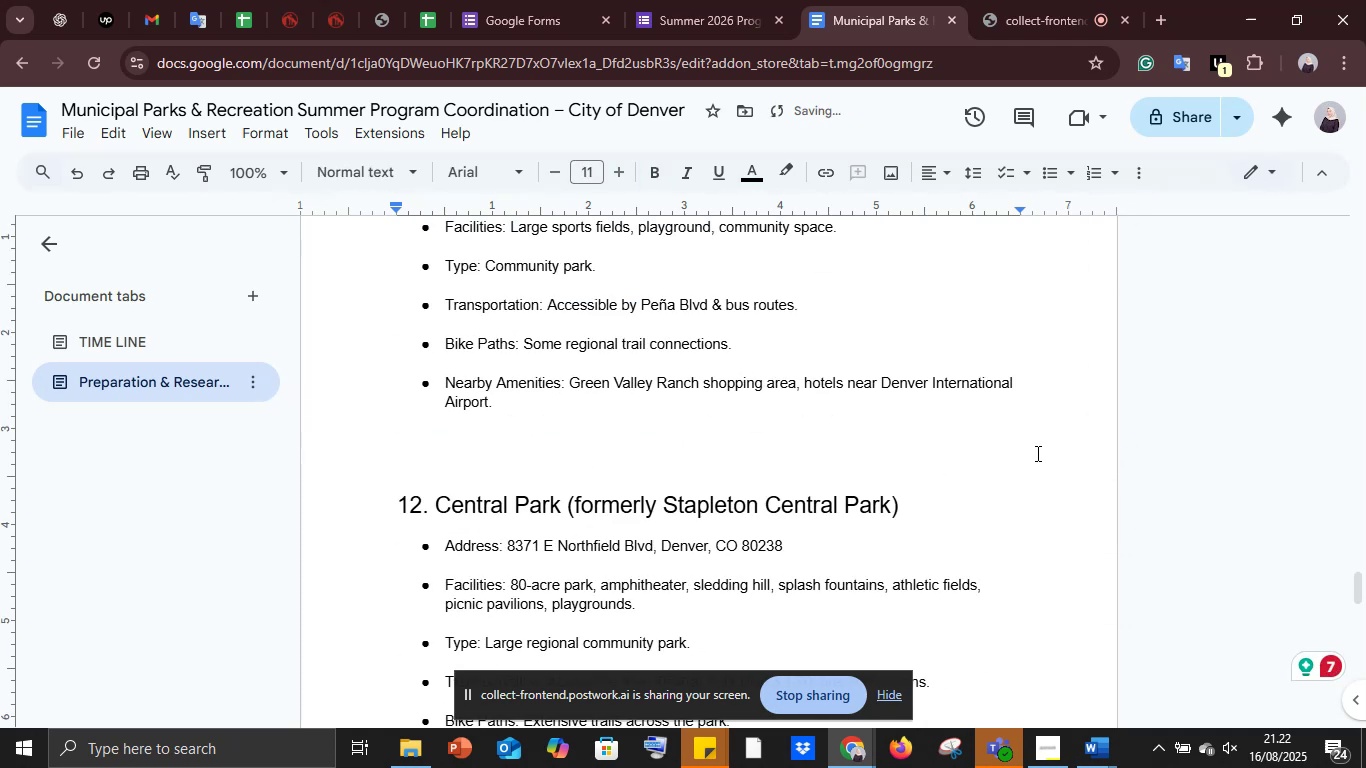 
key(Backspace)
 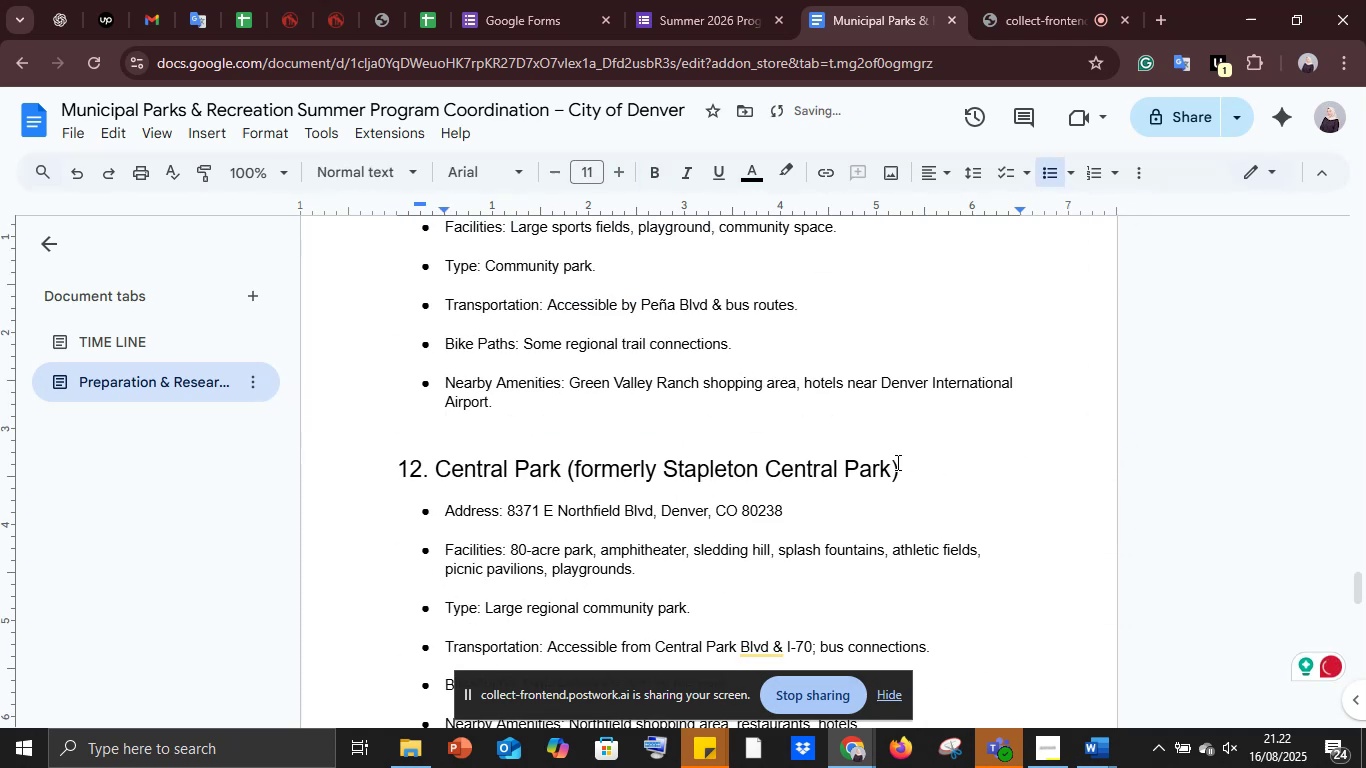 
left_click_drag(start_coordinate=[914, 468], to_coordinate=[347, 471])
 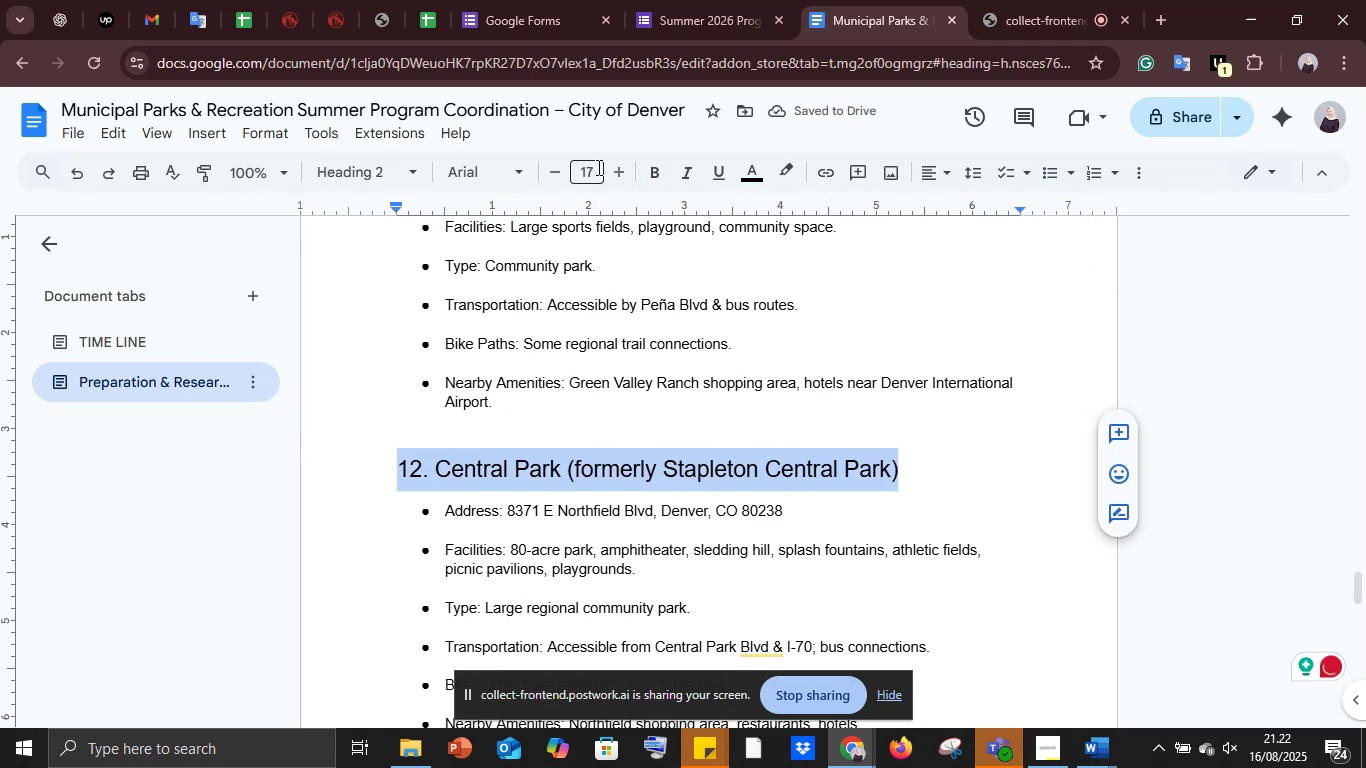 
left_click([591, 165])
 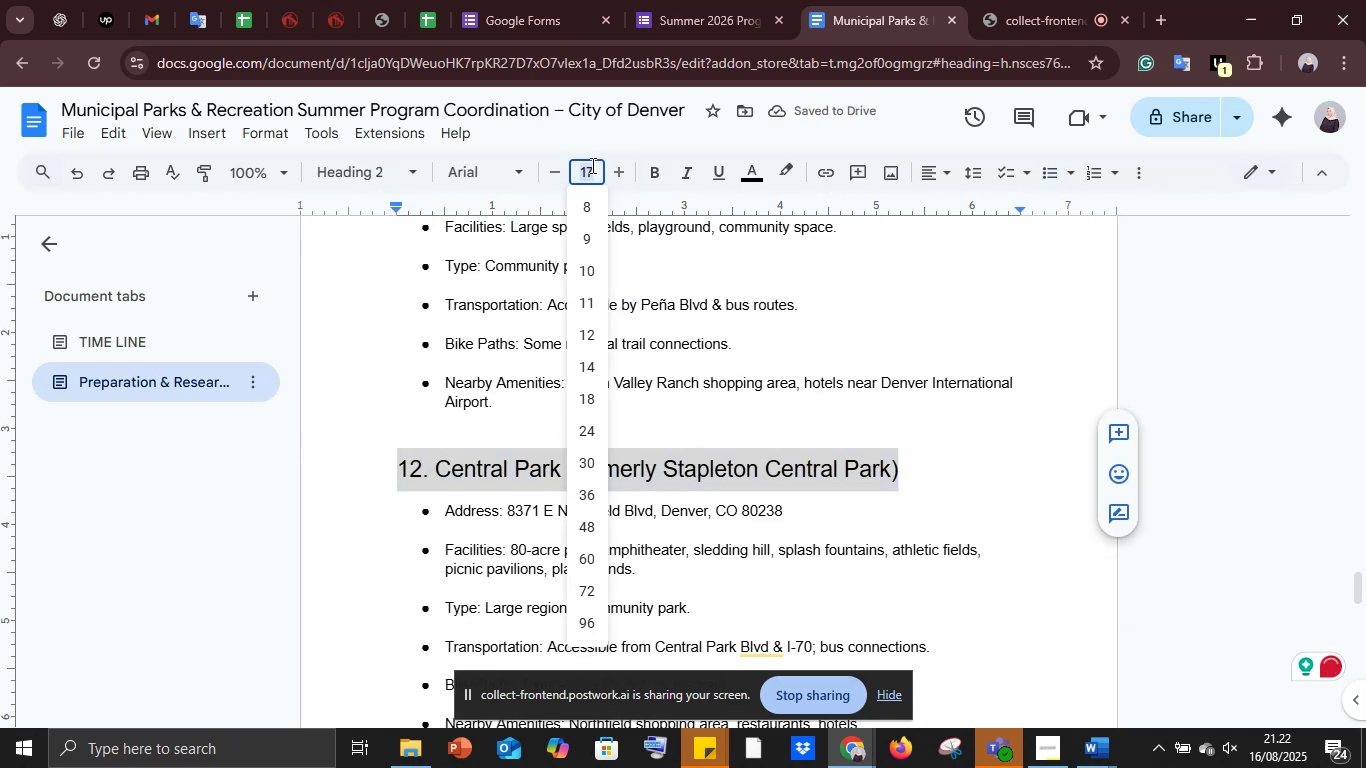 
type(13)
 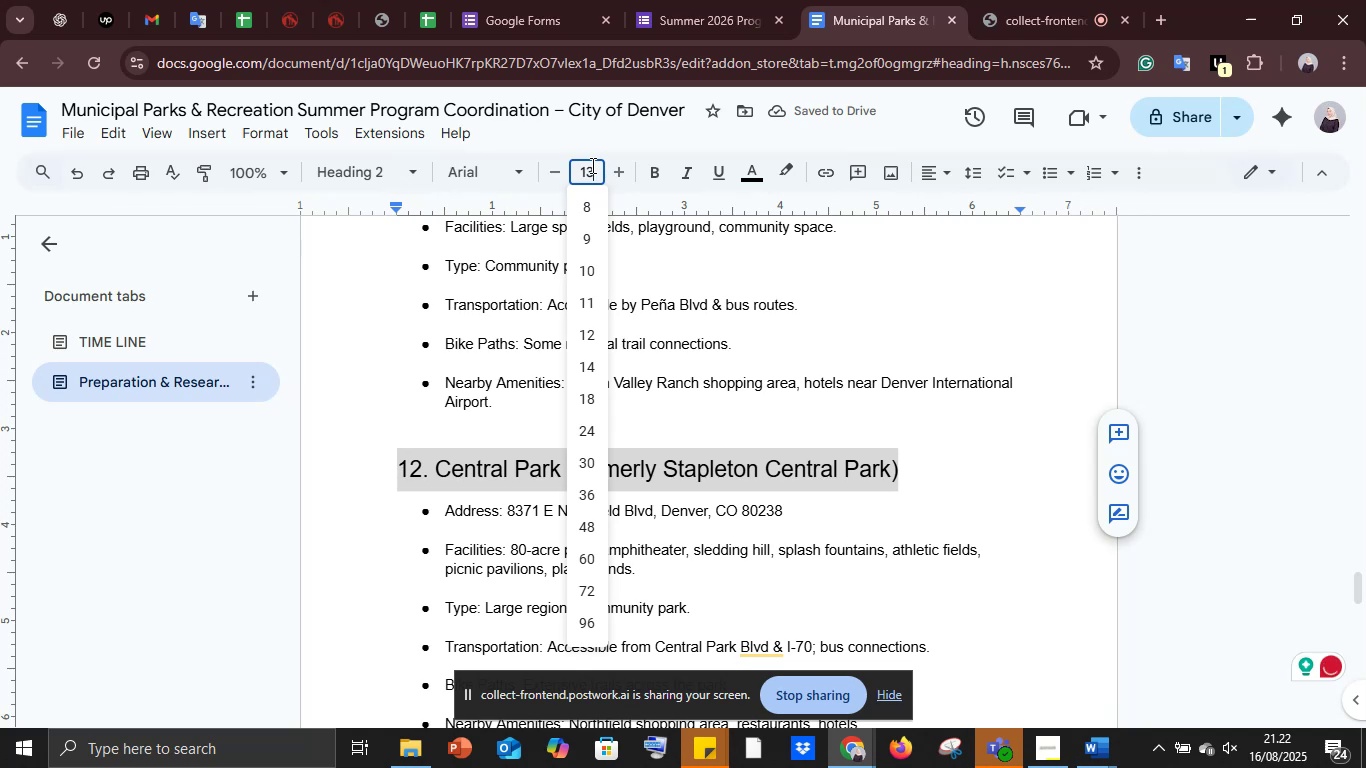 
key(Enter)
 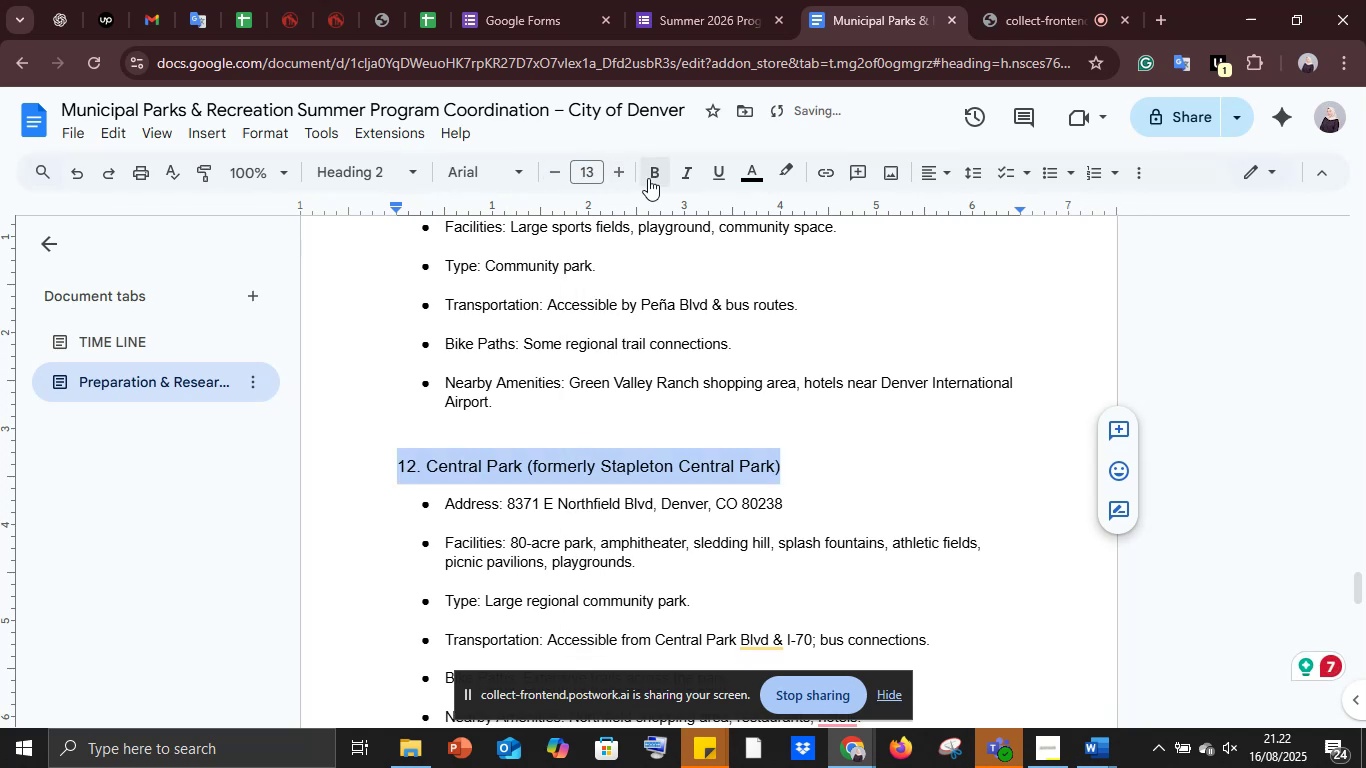 
left_click([667, 173])
 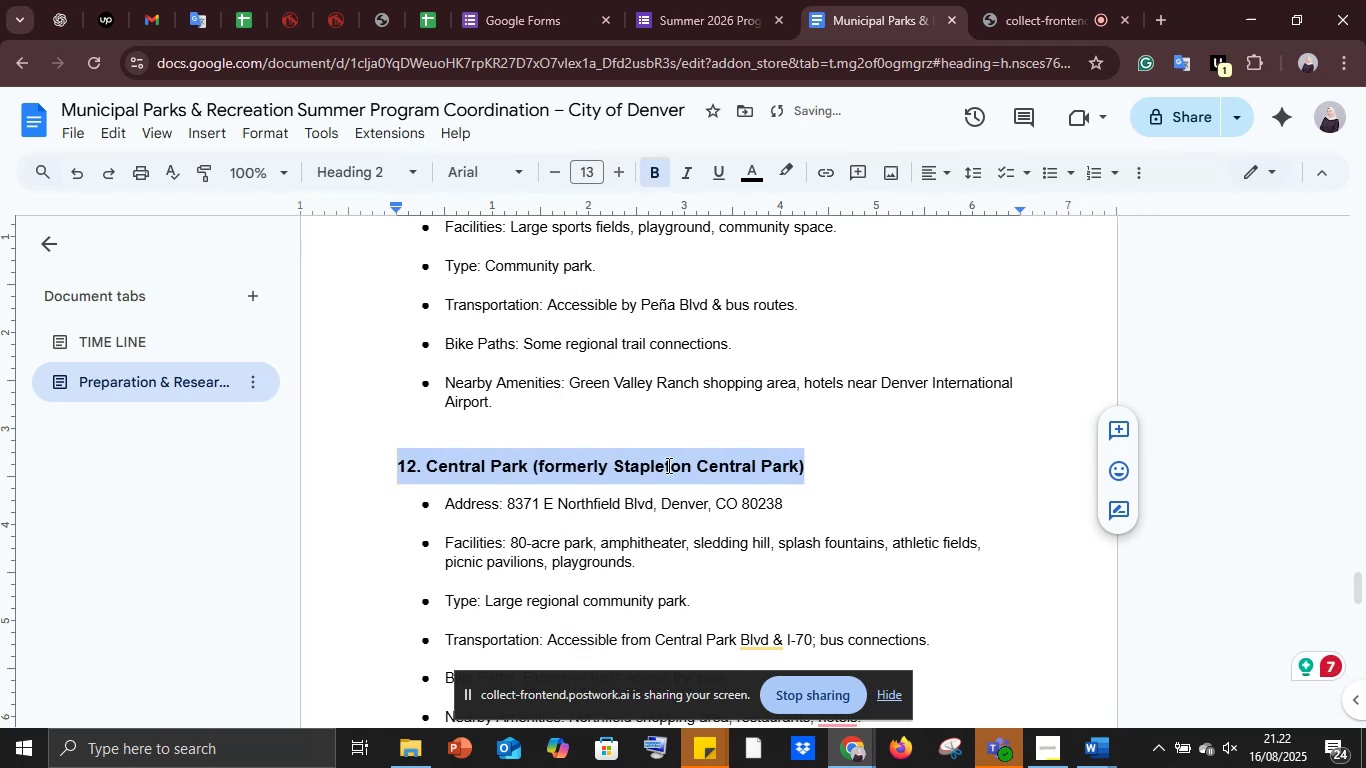 
scroll: coordinate [668, 470], scroll_direction: down, amount: 4.0
 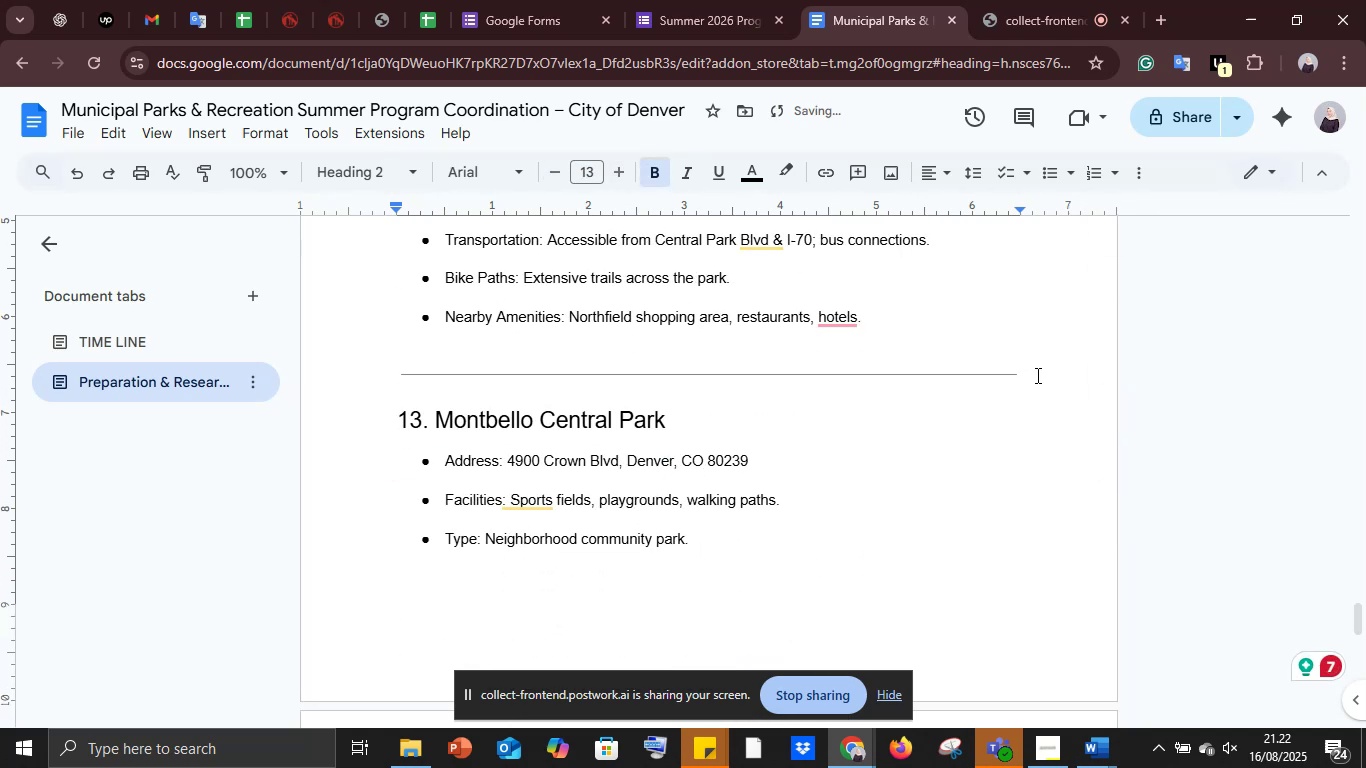 
left_click([1040, 373])
 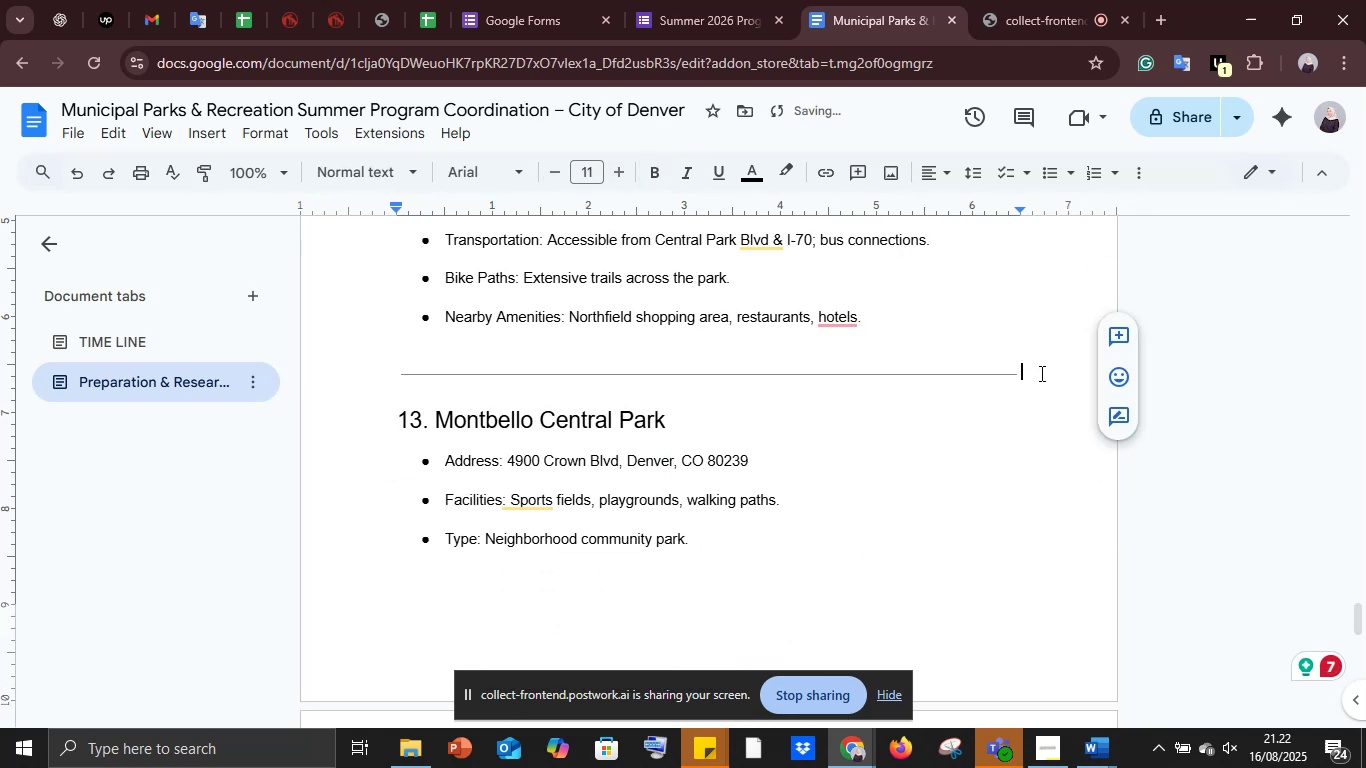 
key(Backspace)
 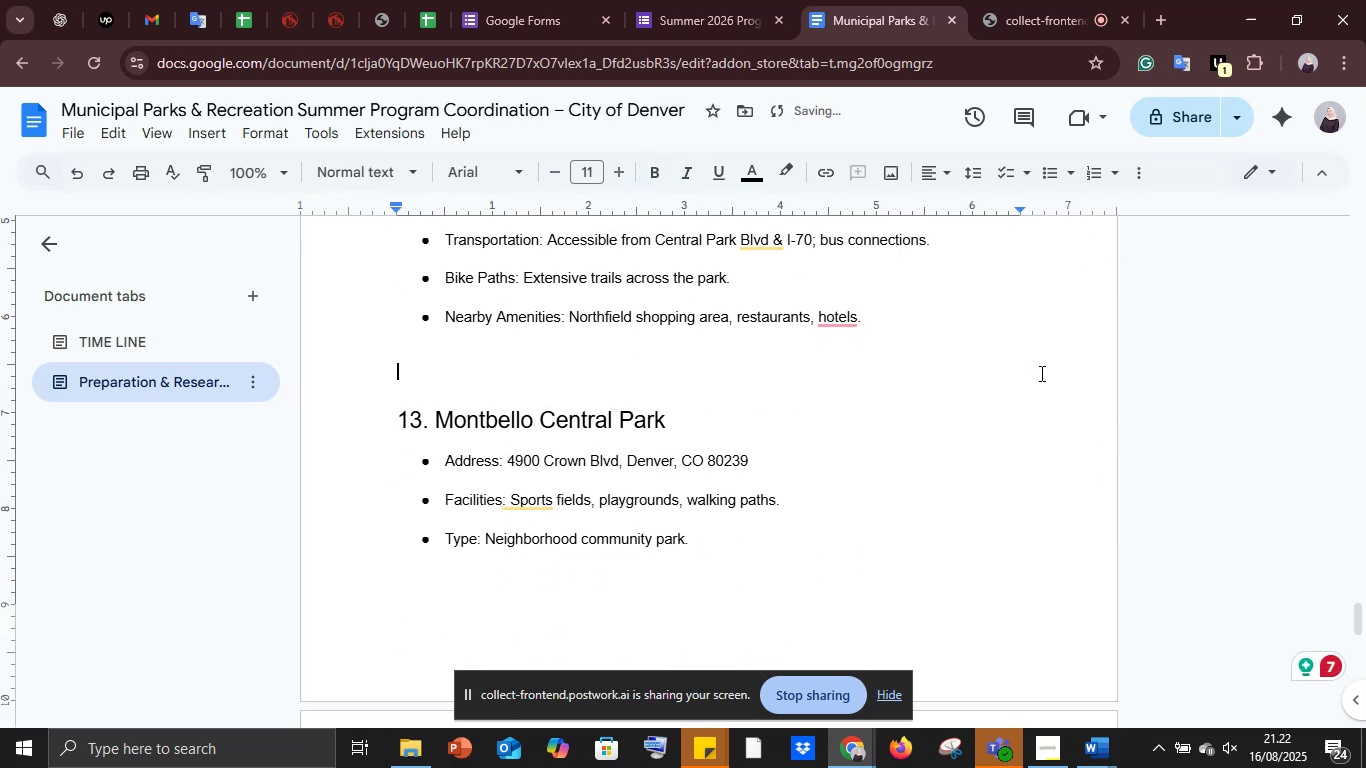 
key(Backspace)
 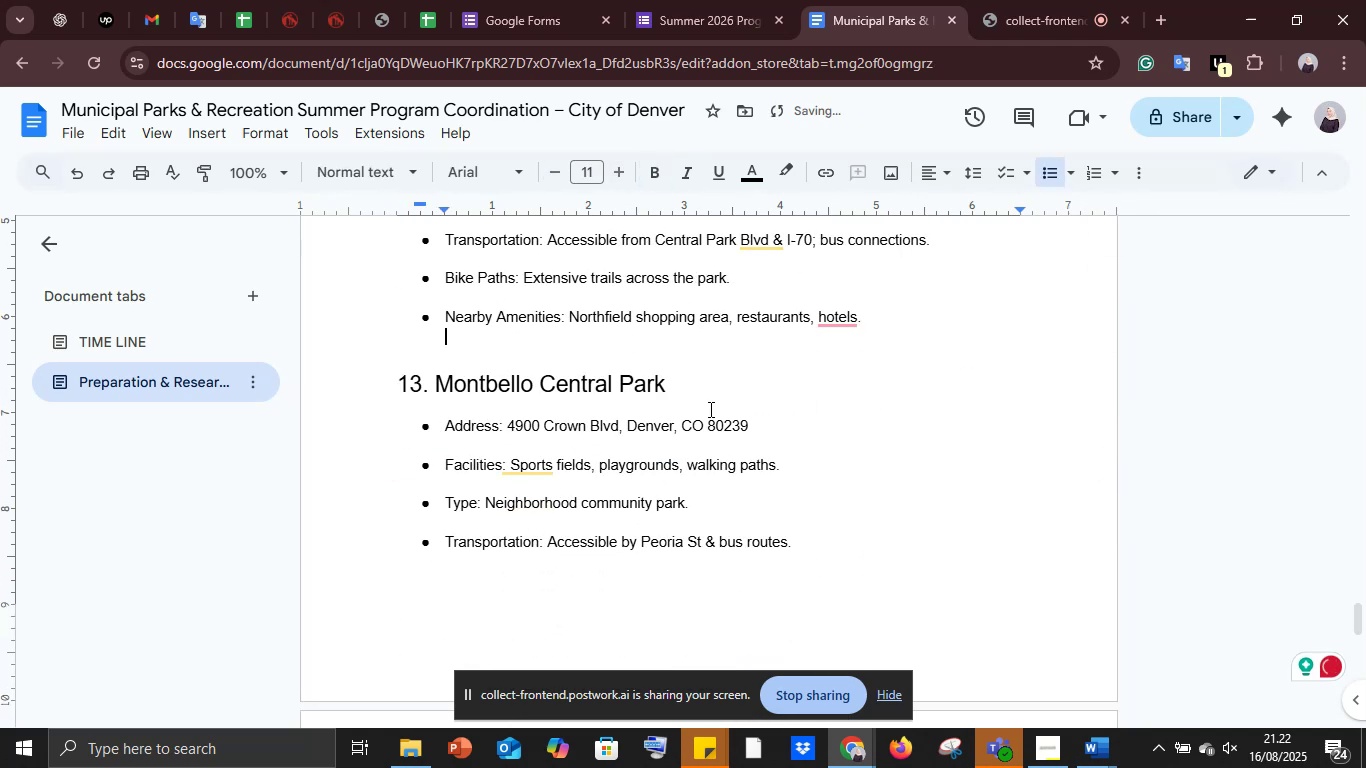 
left_click_drag(start_coordinate=[687, 390], to_coordinate=[313, 390])
 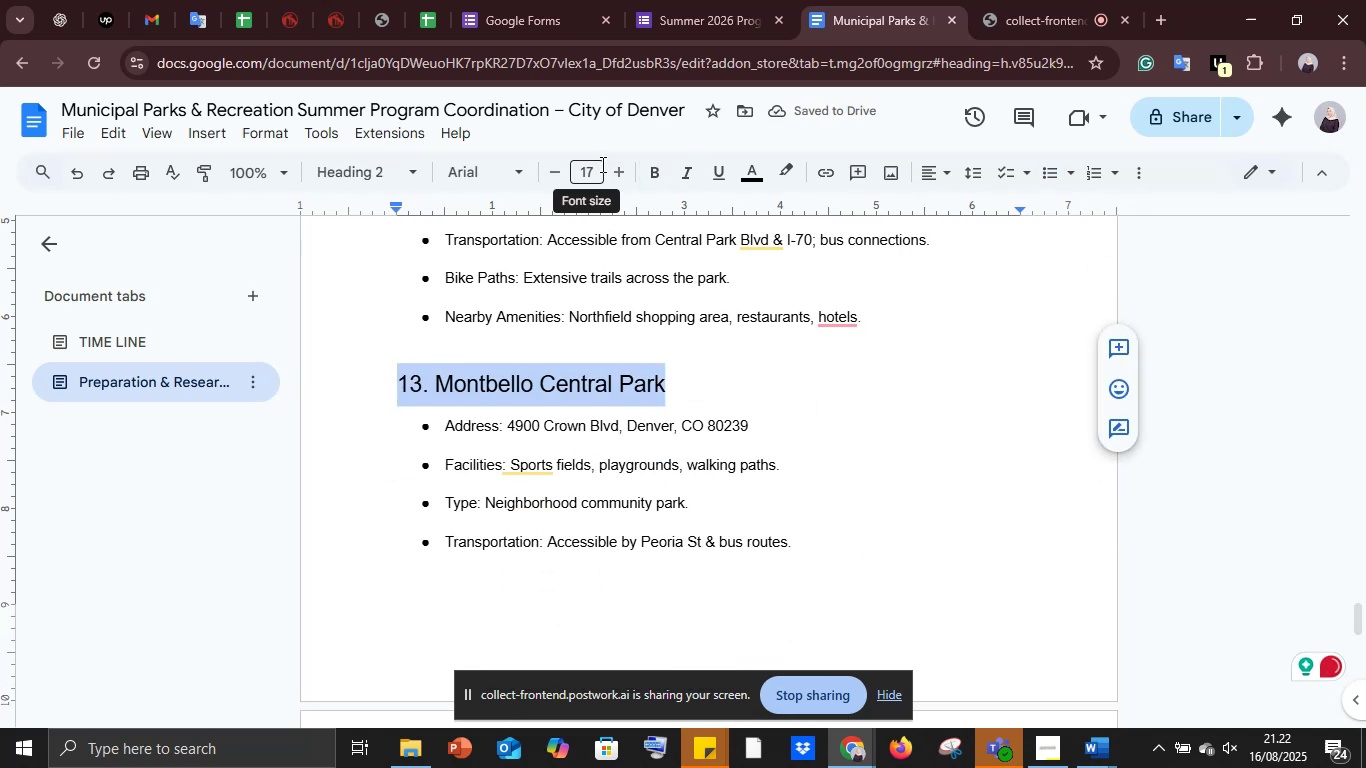 
left_click([593, 170])
 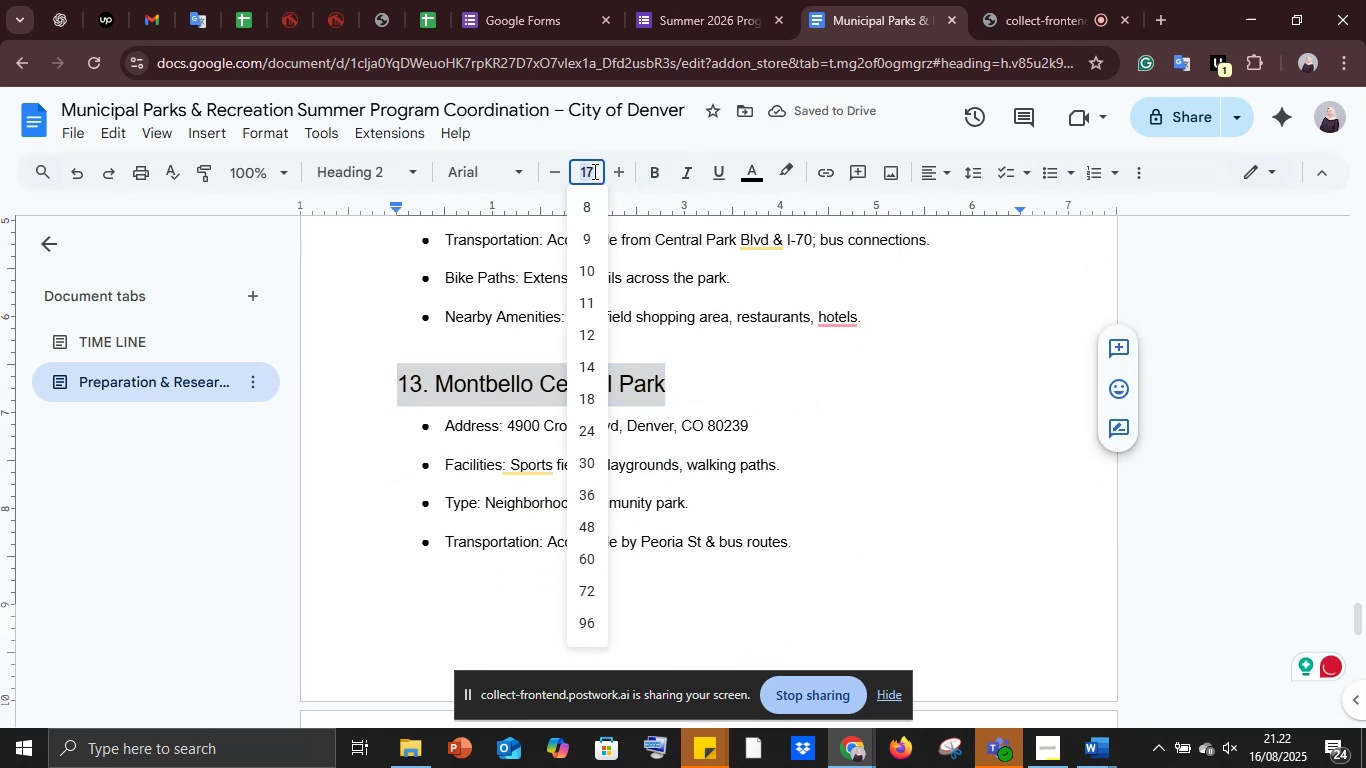 
type(13)
 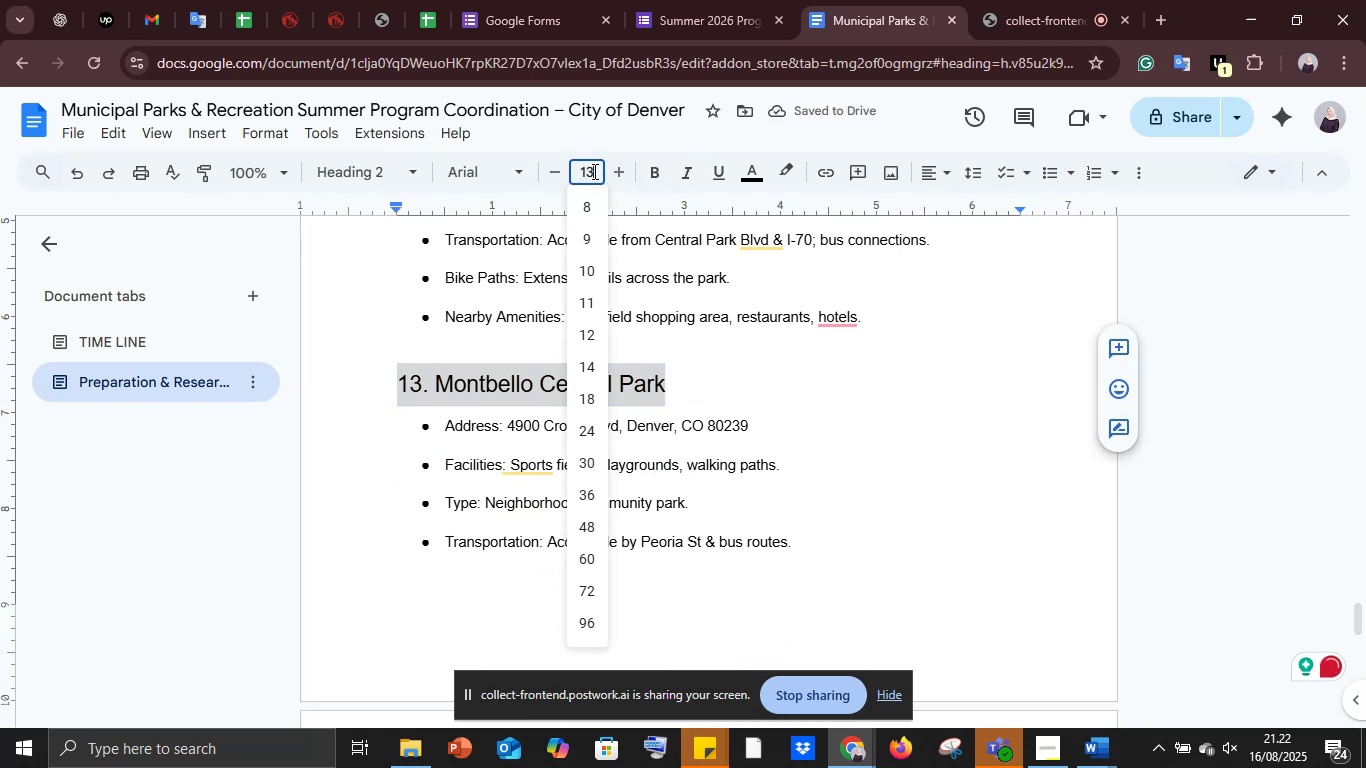 
key(Enter)
 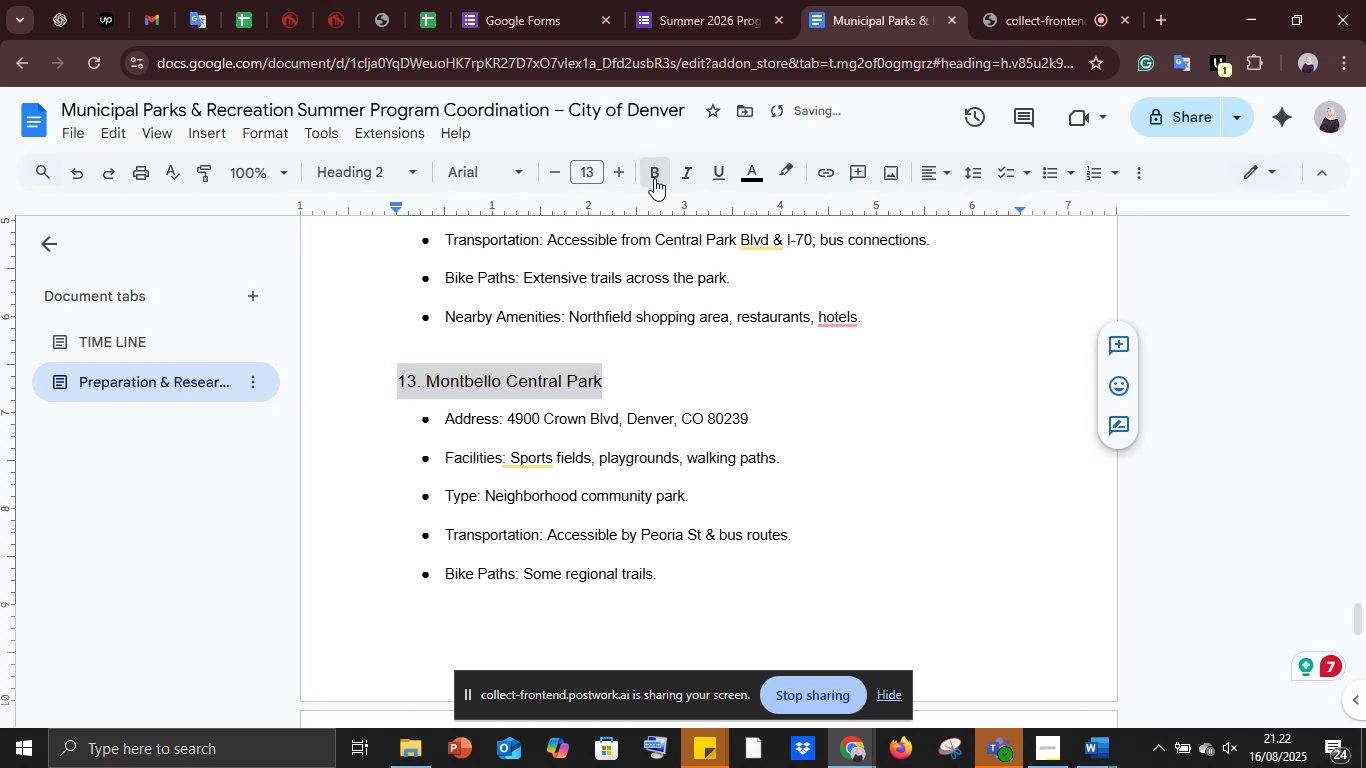 
scroll: coordinate [594, 415], scroll_direction: down, amount: 4.0
 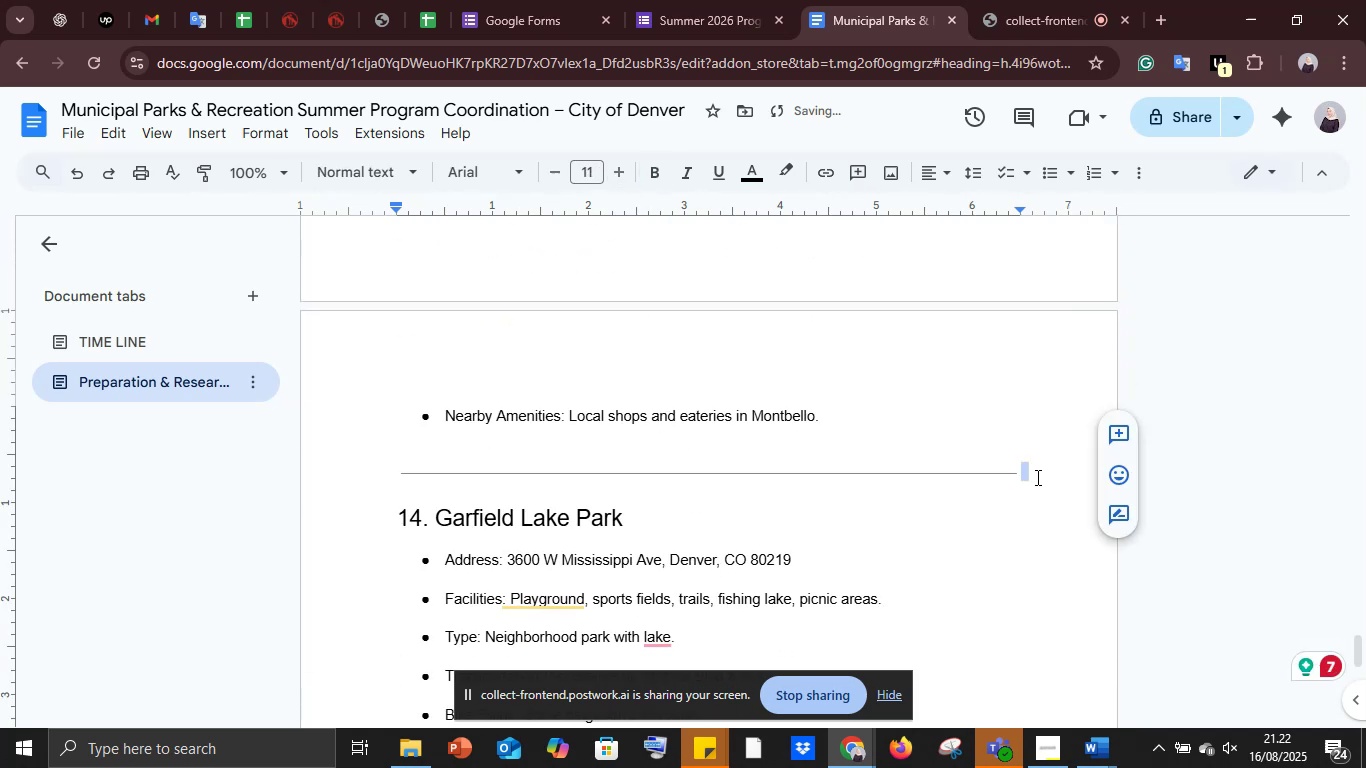 
key(Backspace)
 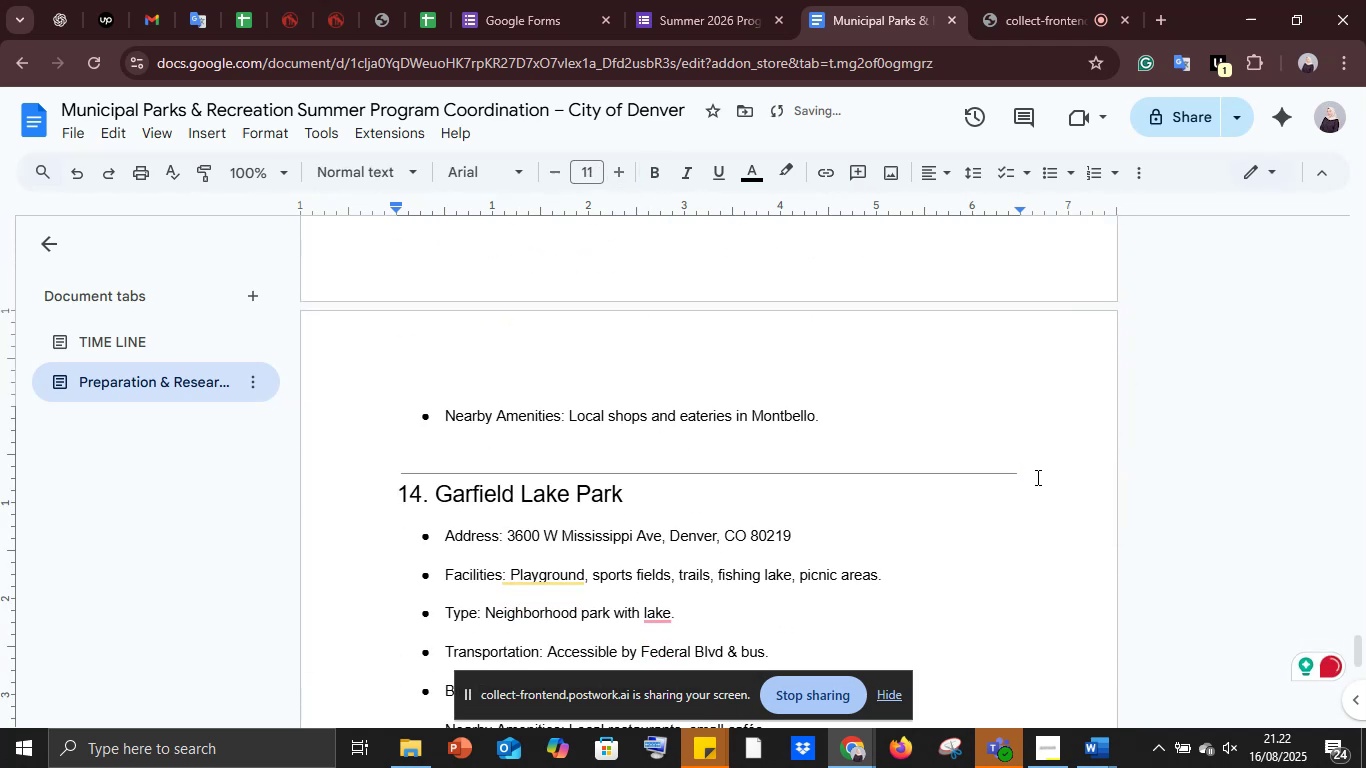 
key(Backspace)
 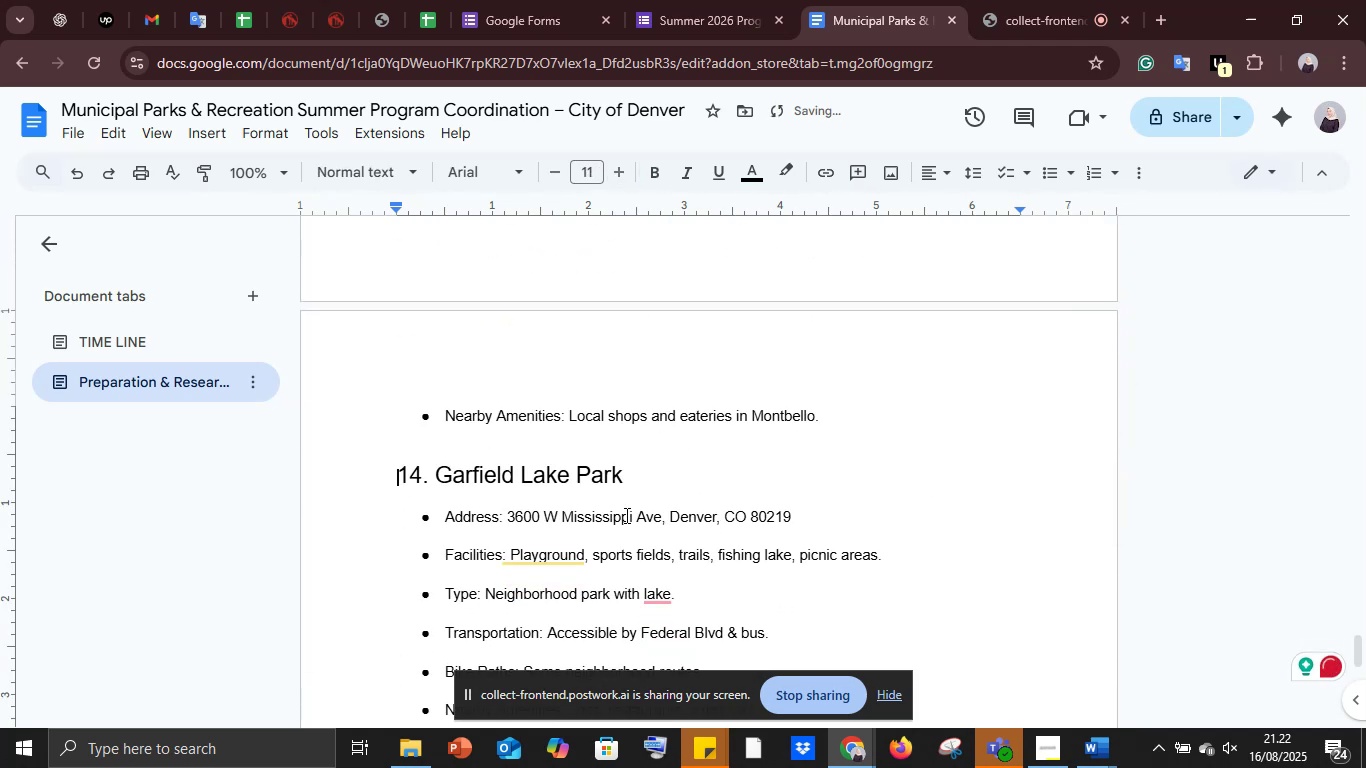 
left_click_drag(start_coordinate=[626, 480], to_coordinate=[307, 481])
 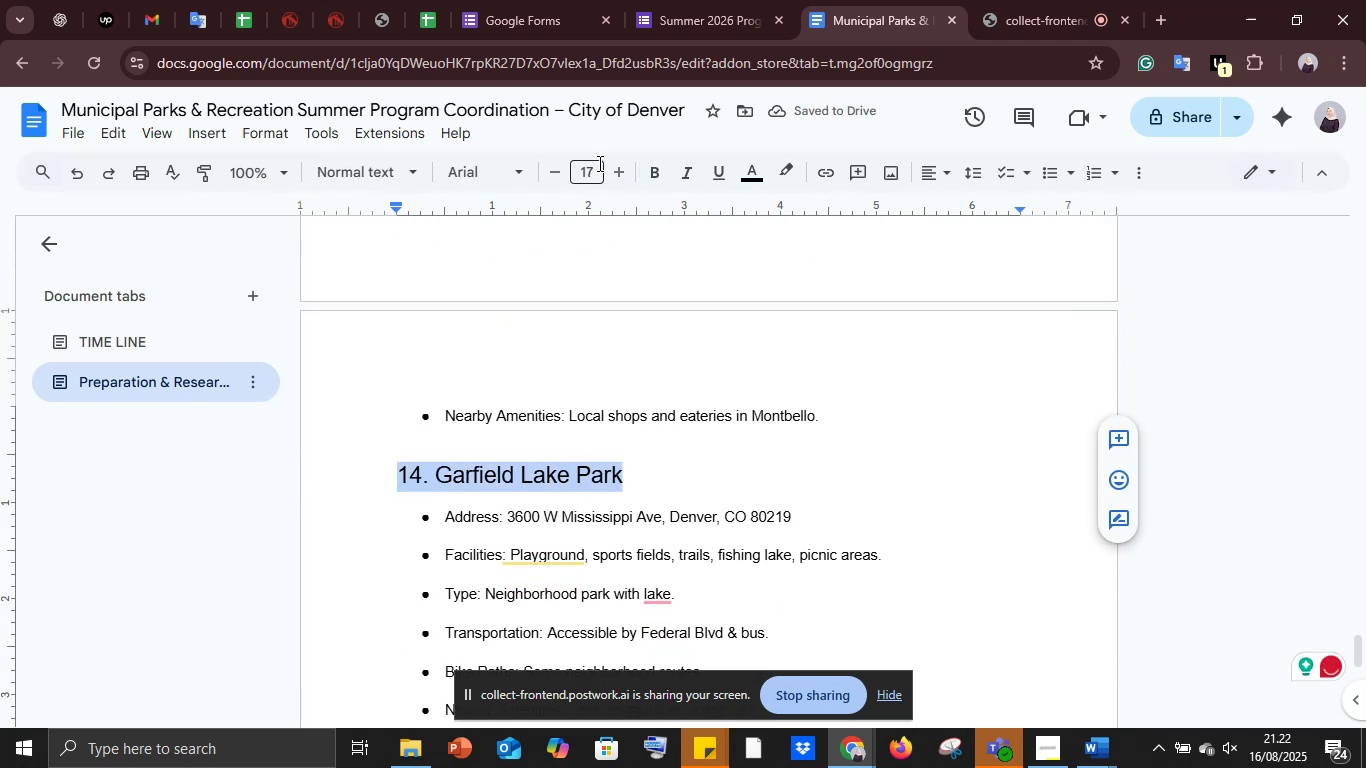 
left_click([598, 163])
 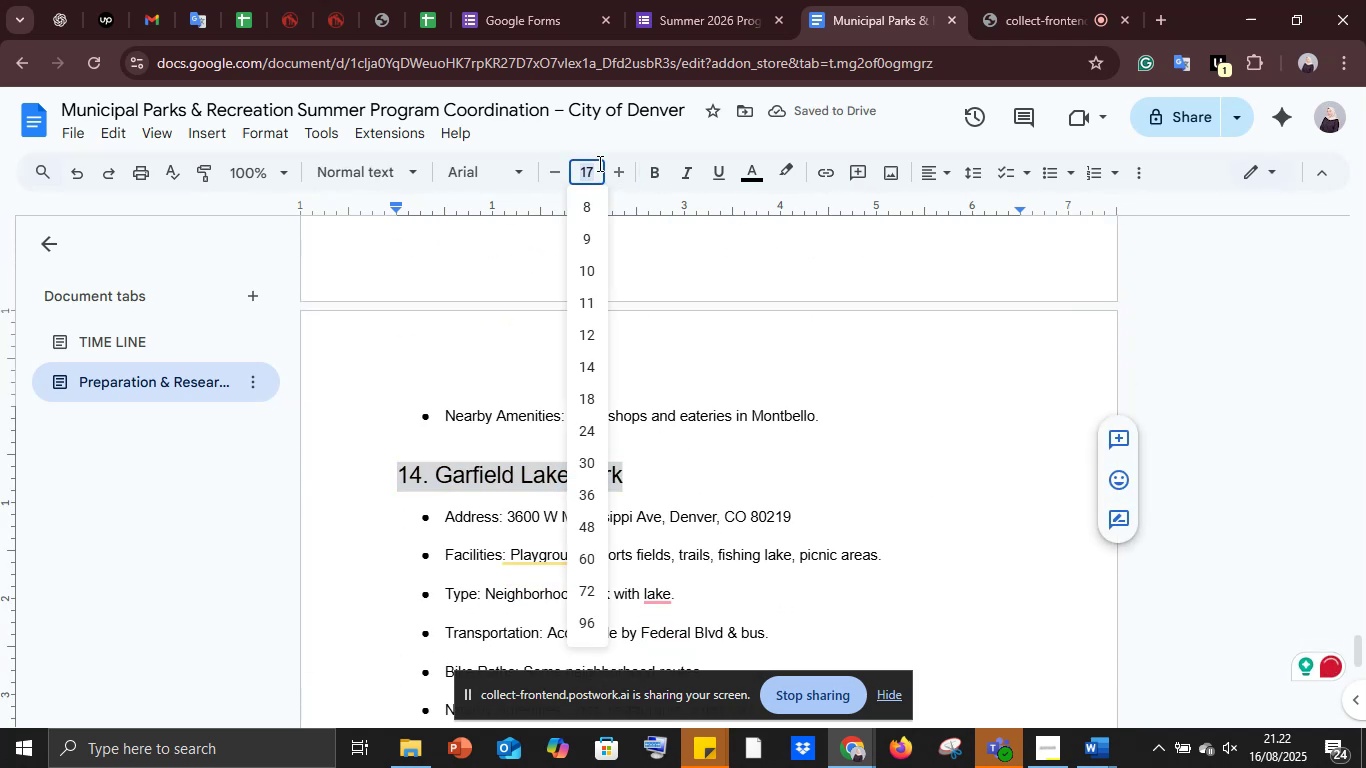 
type(13)
 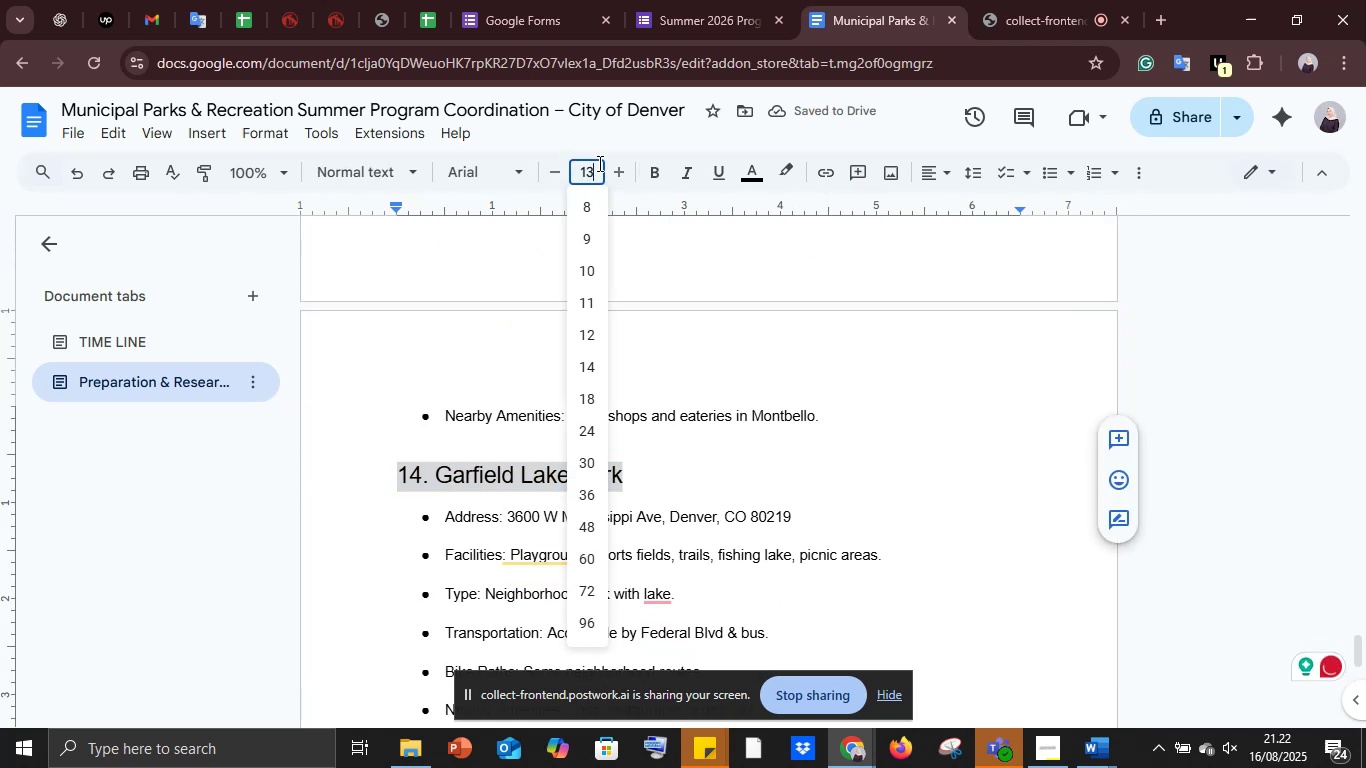 
key(Enter)
 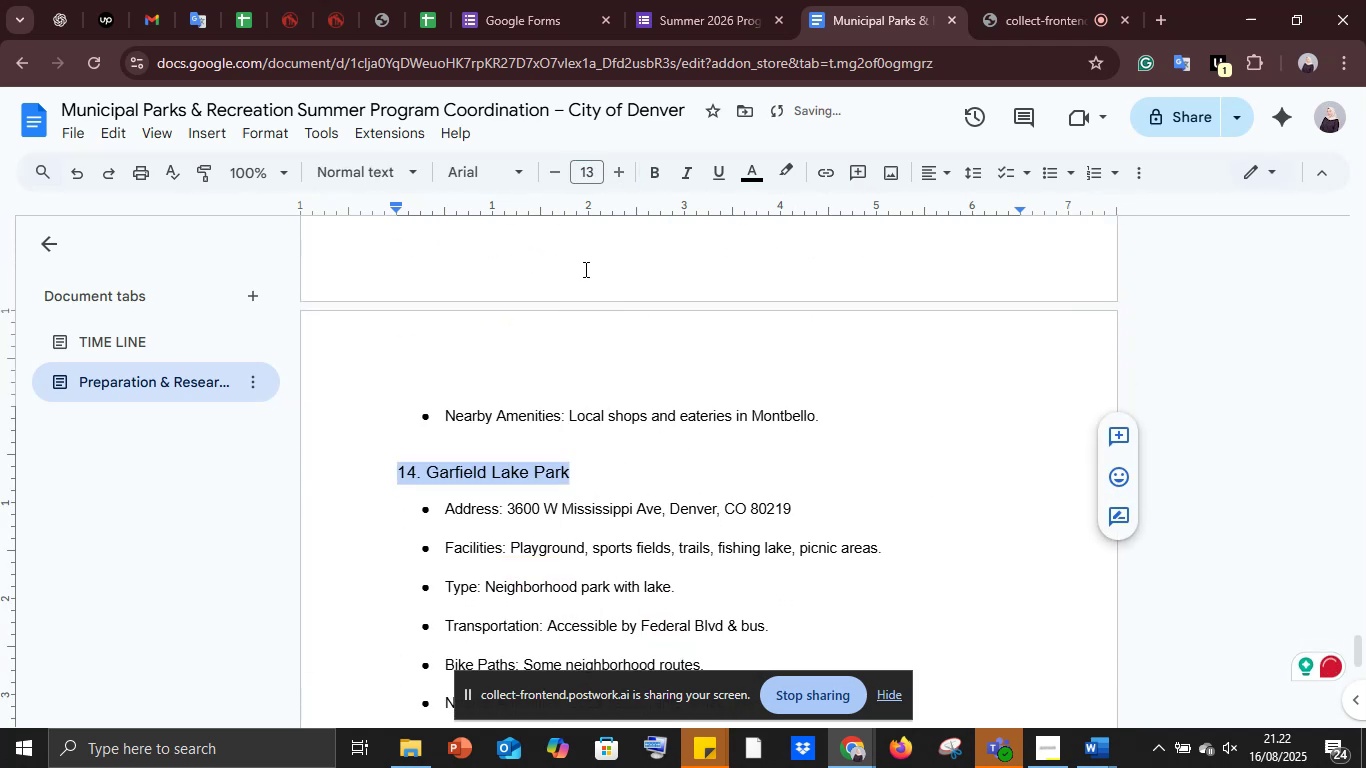 
scroll: coordinate [553, 461], scroll_direction: down, amount: 4.0
 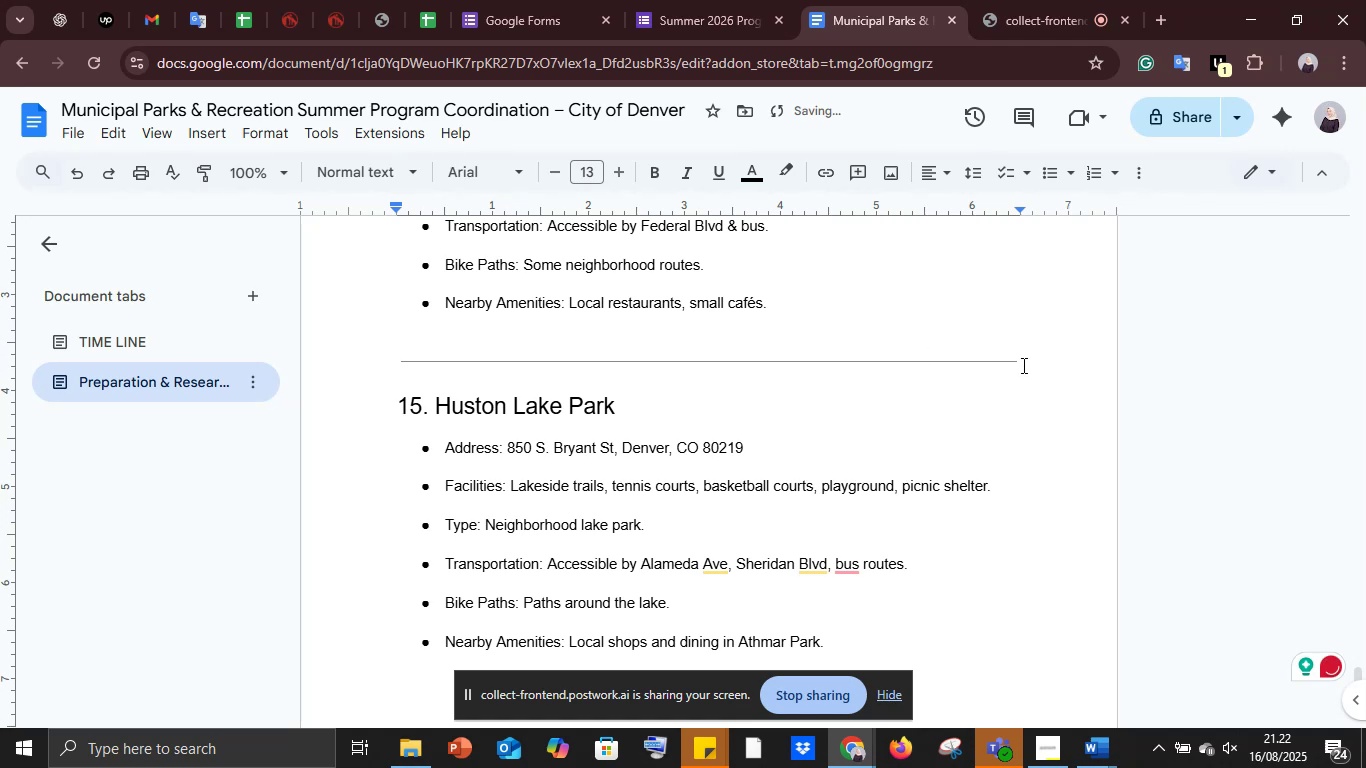 
left_click([1027, 366])
 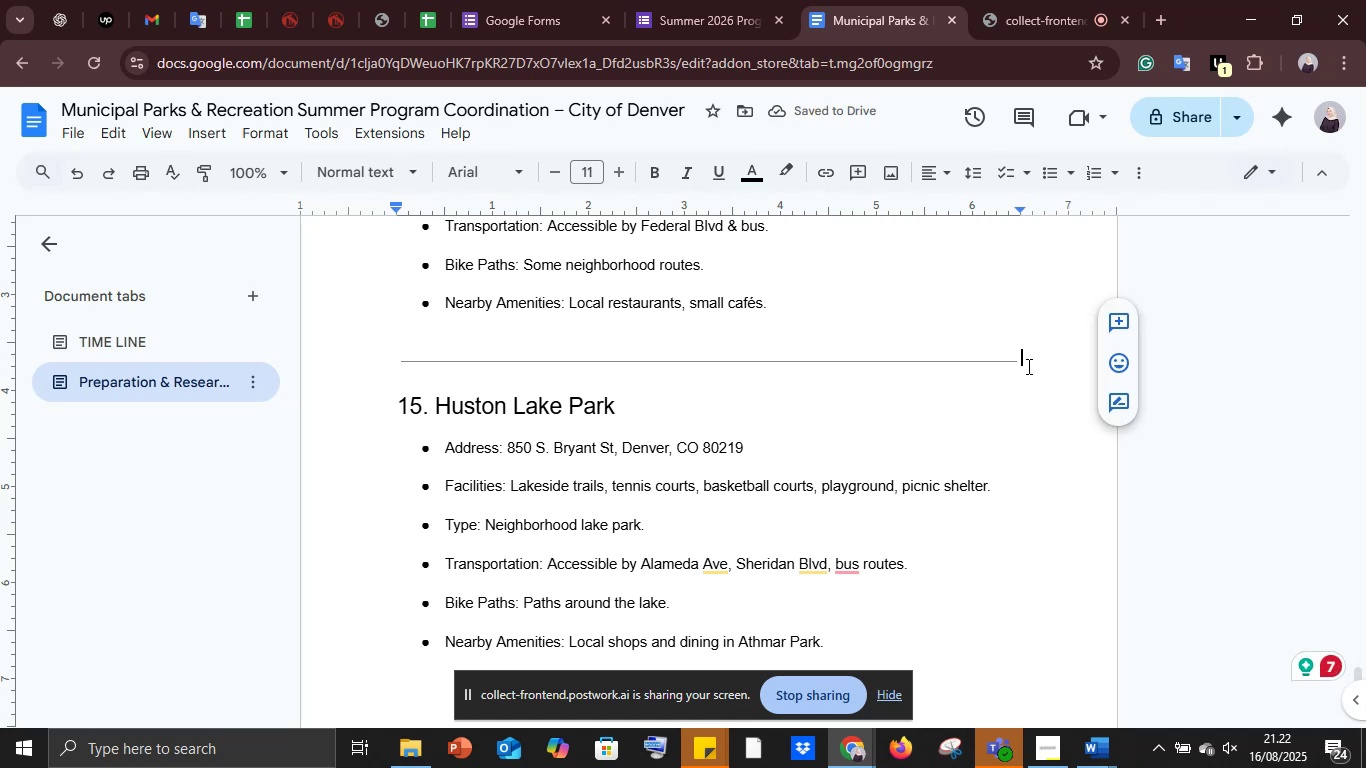 
key(Backspace)
 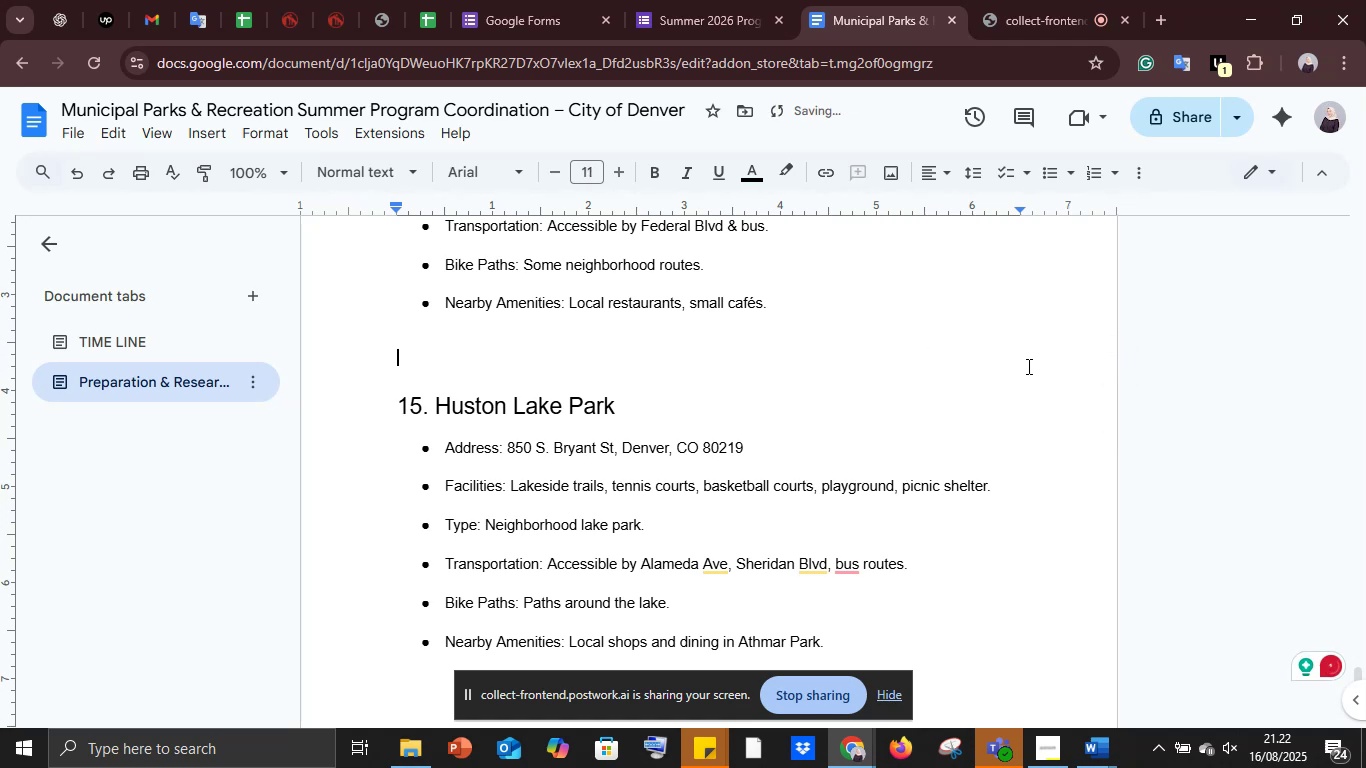 
key(Backspace)
 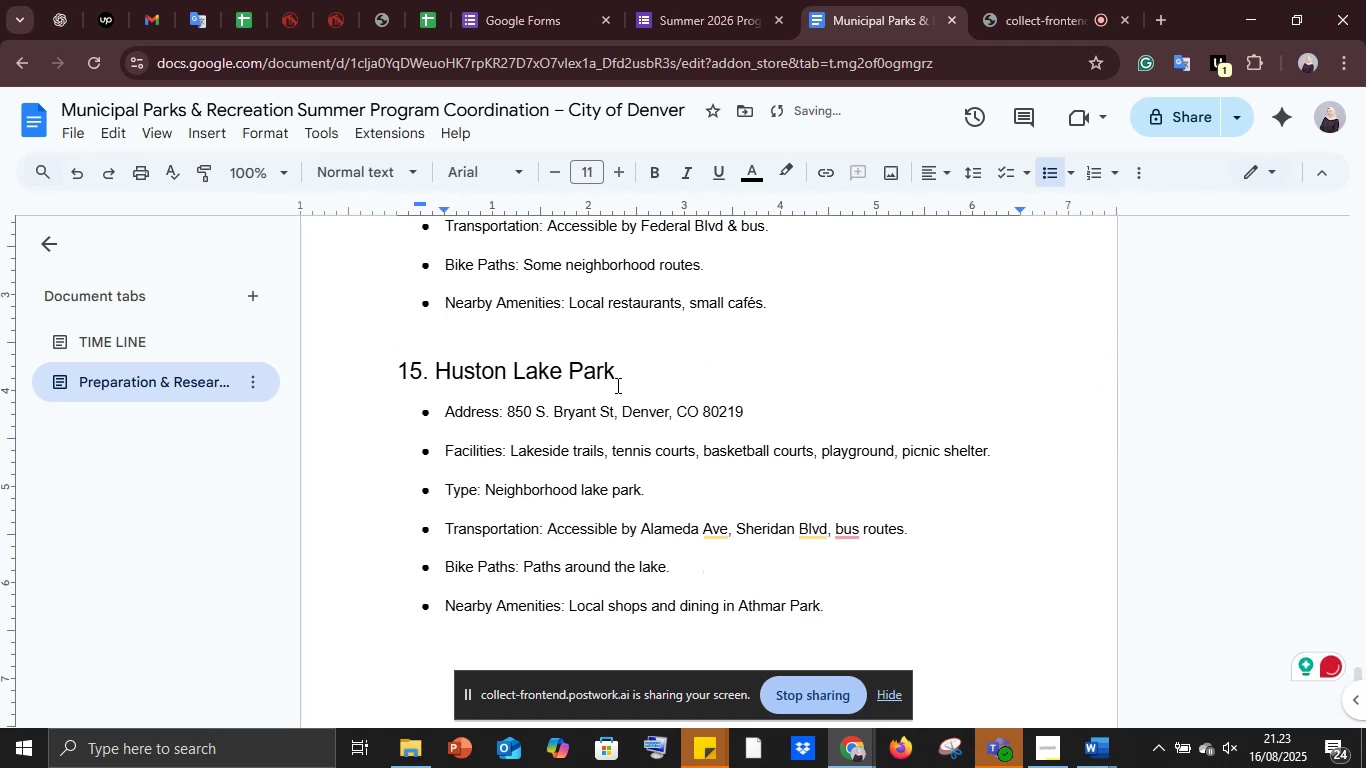 
left_click_drag(start_coordinate=[617, 368], to_coordinate=[341, 355])
 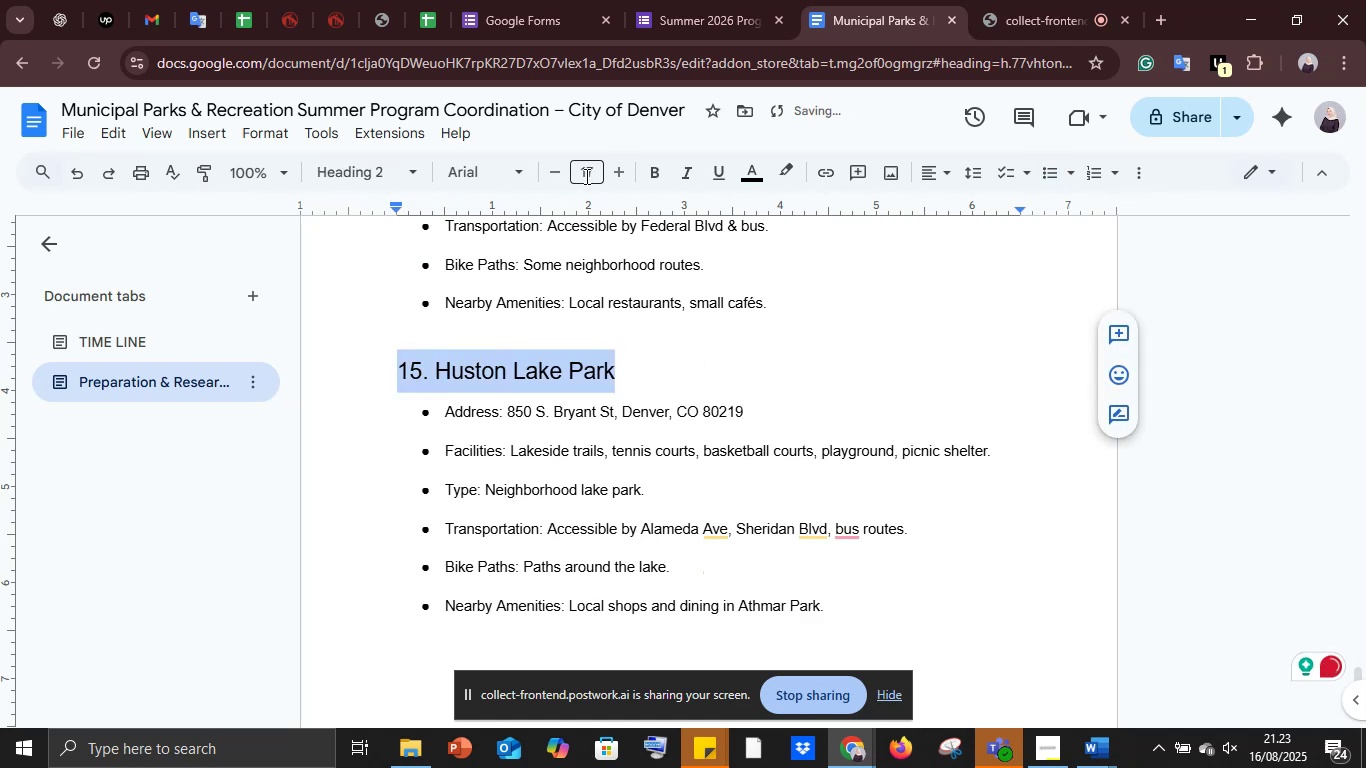 
left_click([585, 176])
 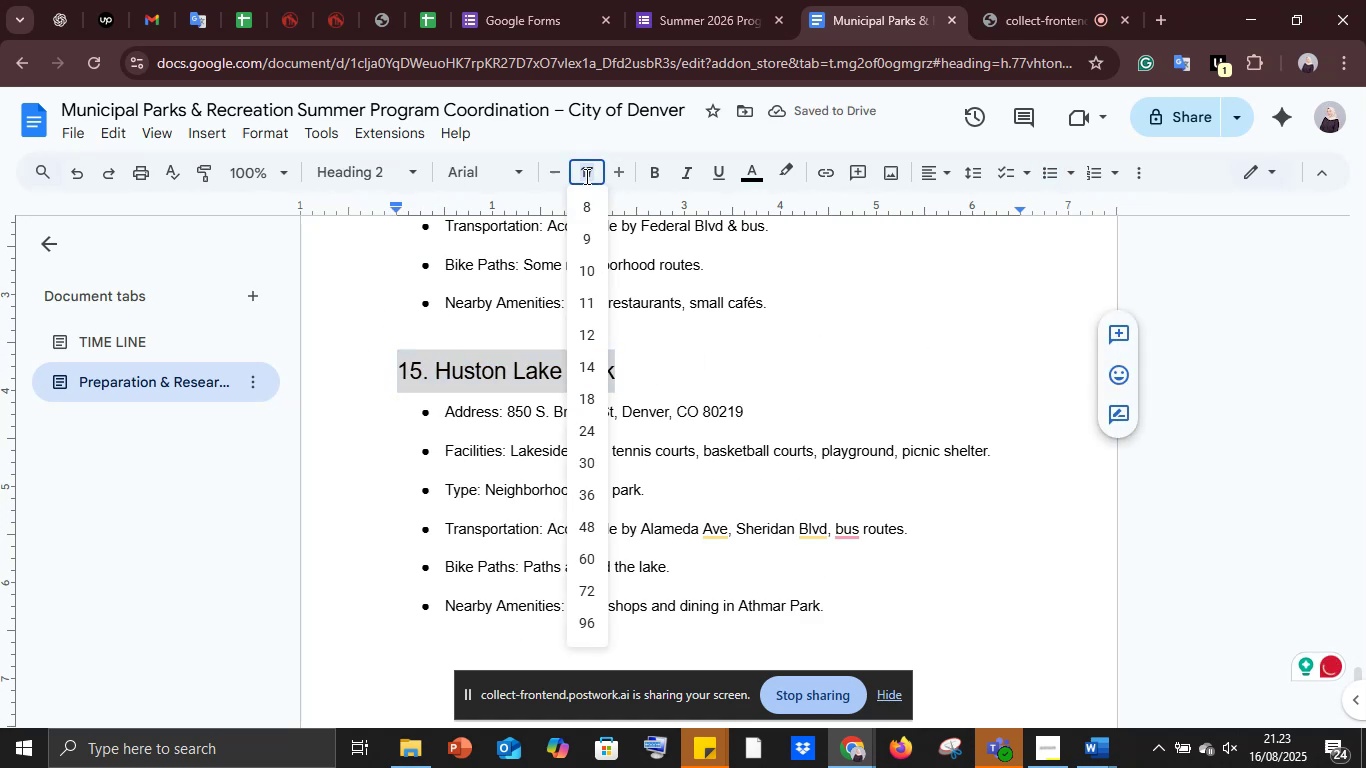 
type(13)
 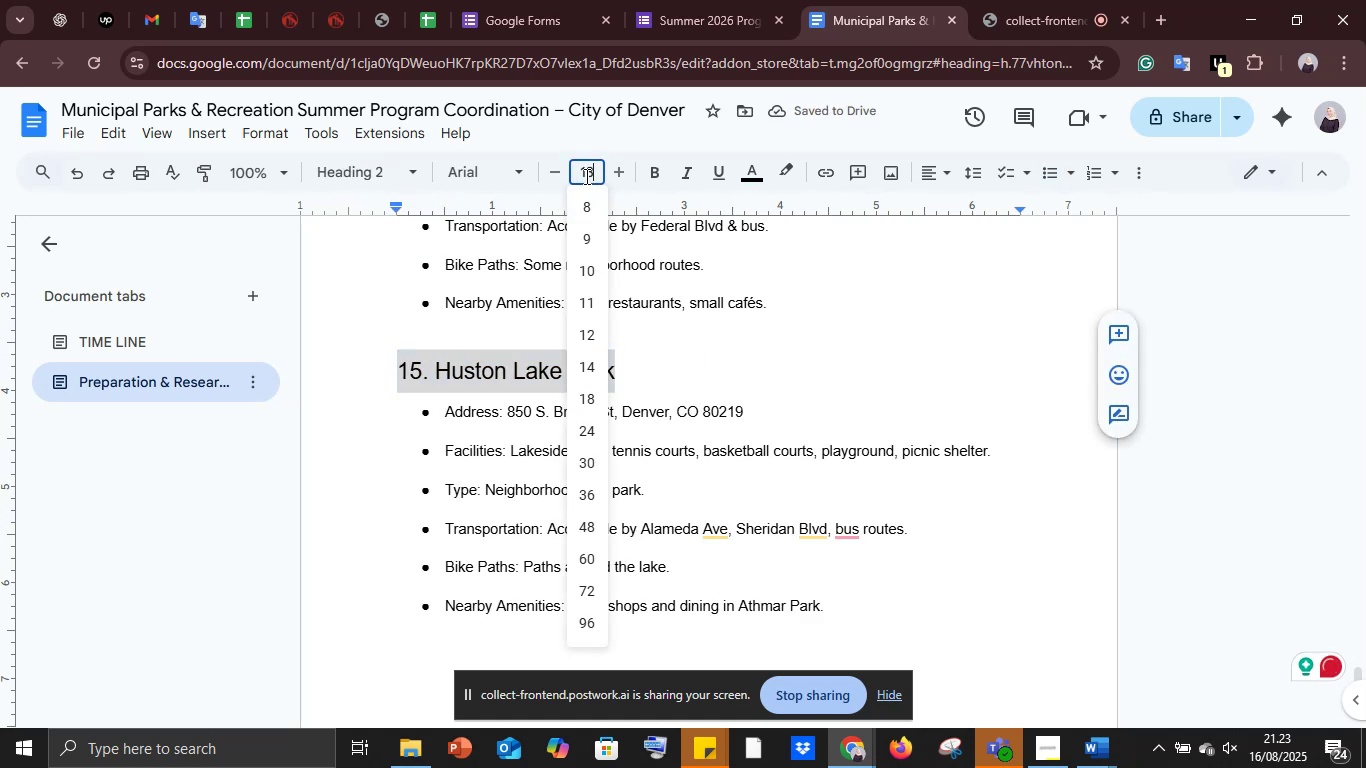 
key(Enter)
 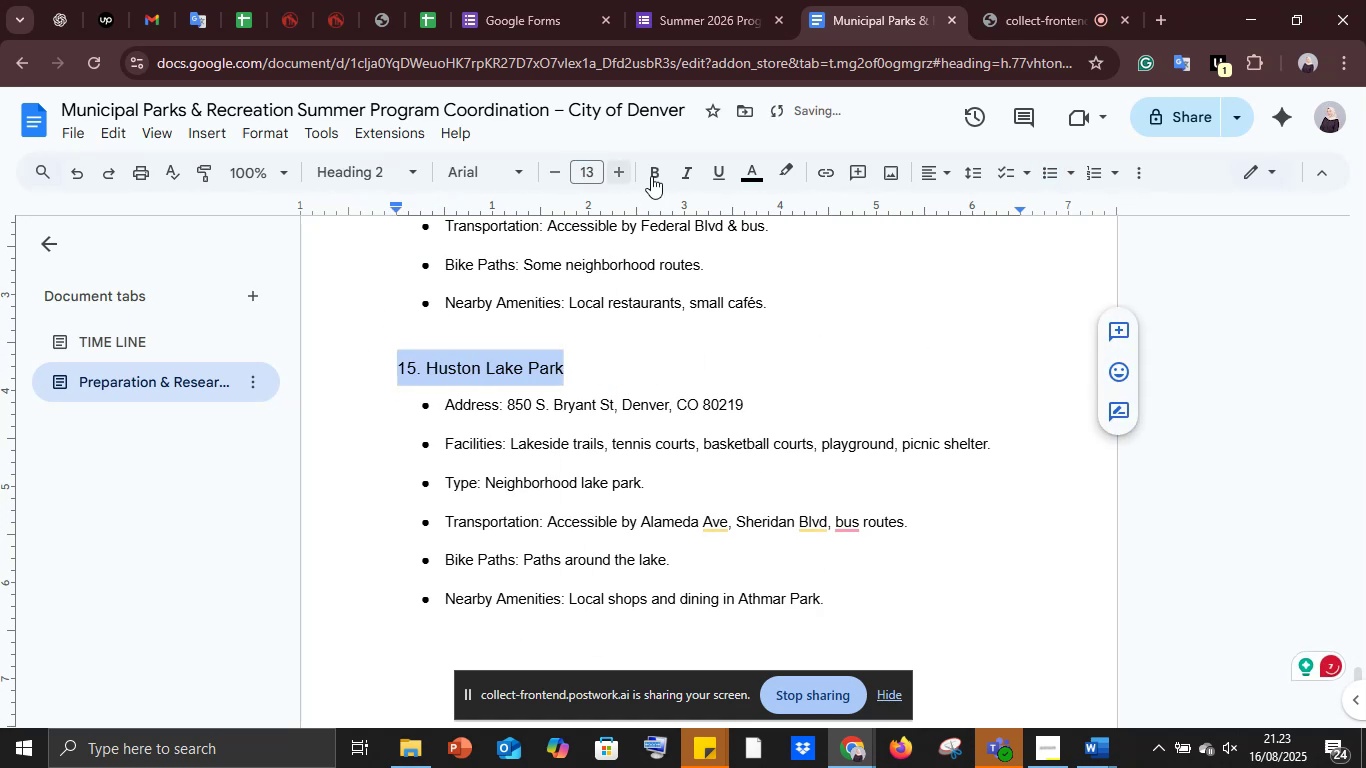 
left_click([652, 176])
 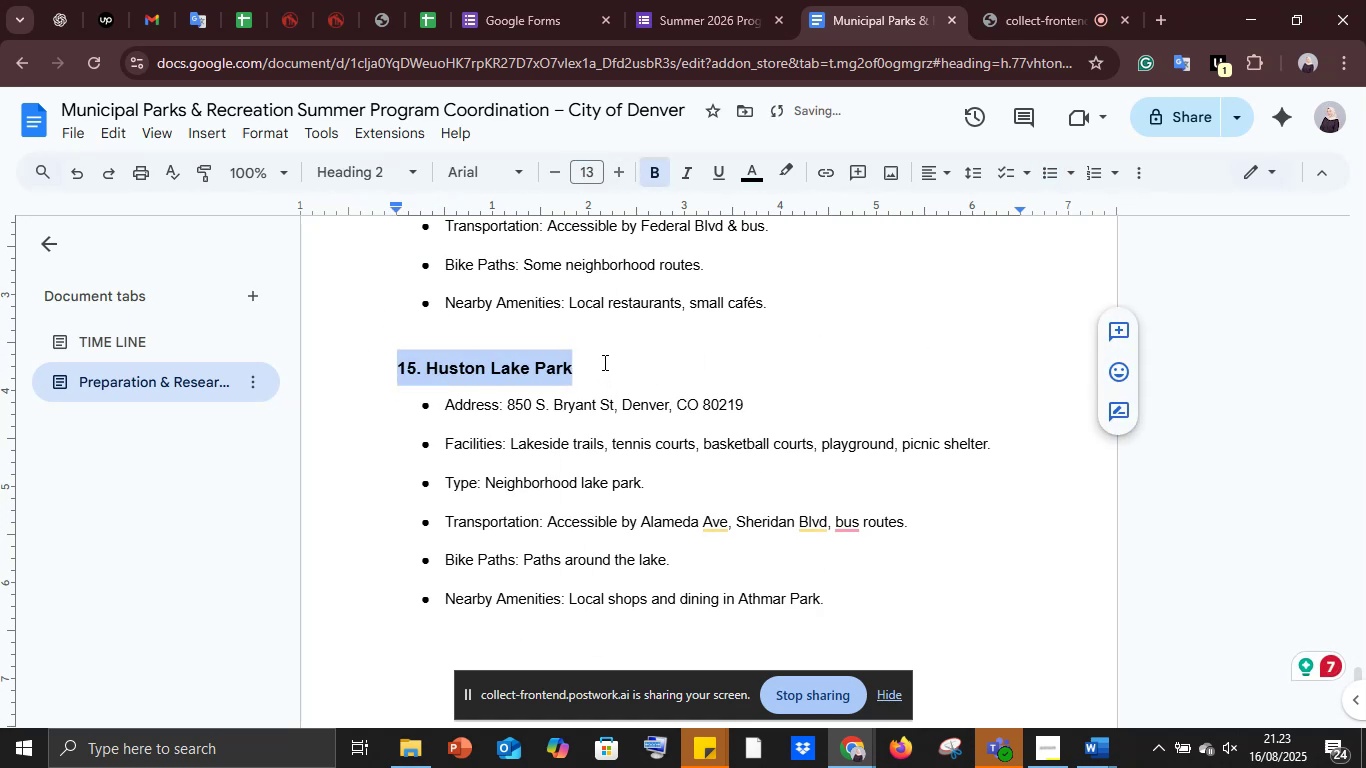 
left_click([602, 362])
 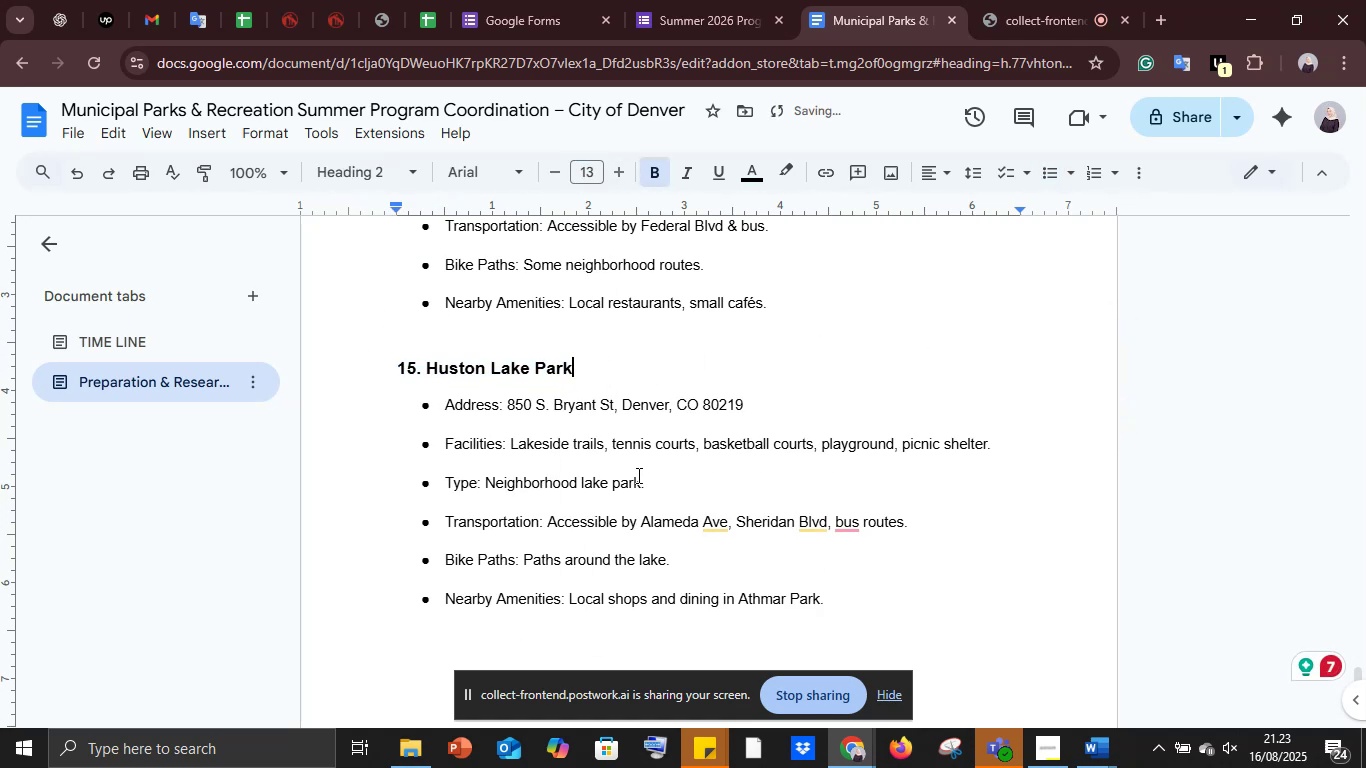 
scroll: coordinate [651, 479], scroll_direction: down, amount: 2.0
 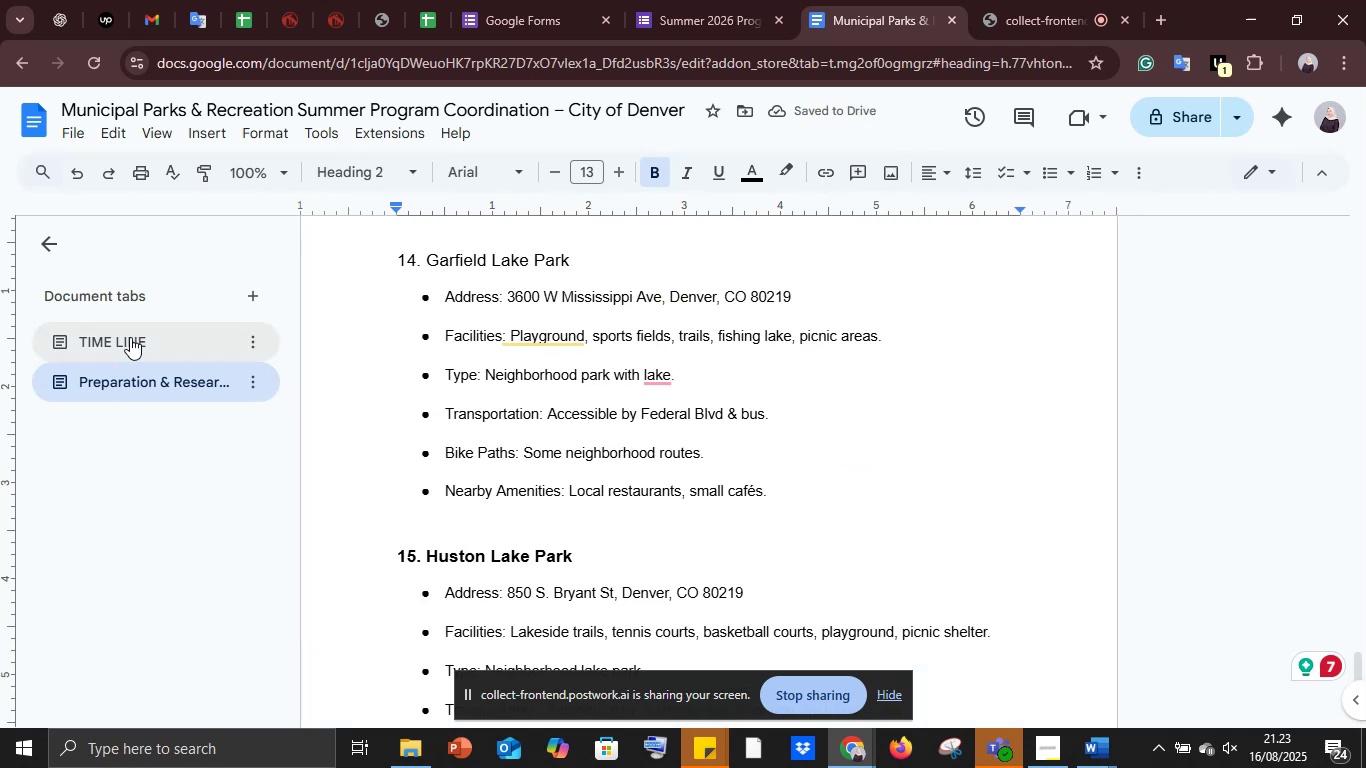 
left_click([130, 334])
 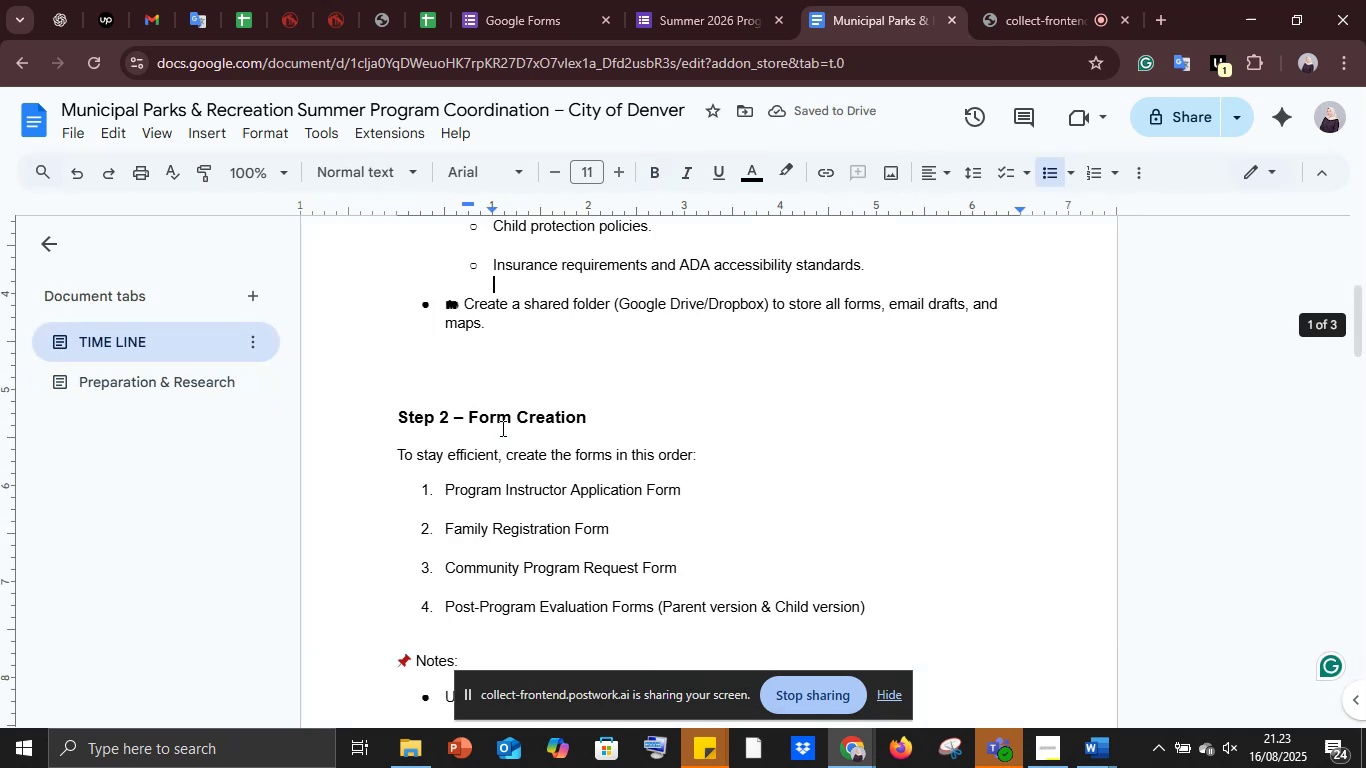 
scroll: coordinate [501, 428], scroll_direction: up, amount: 2.0
 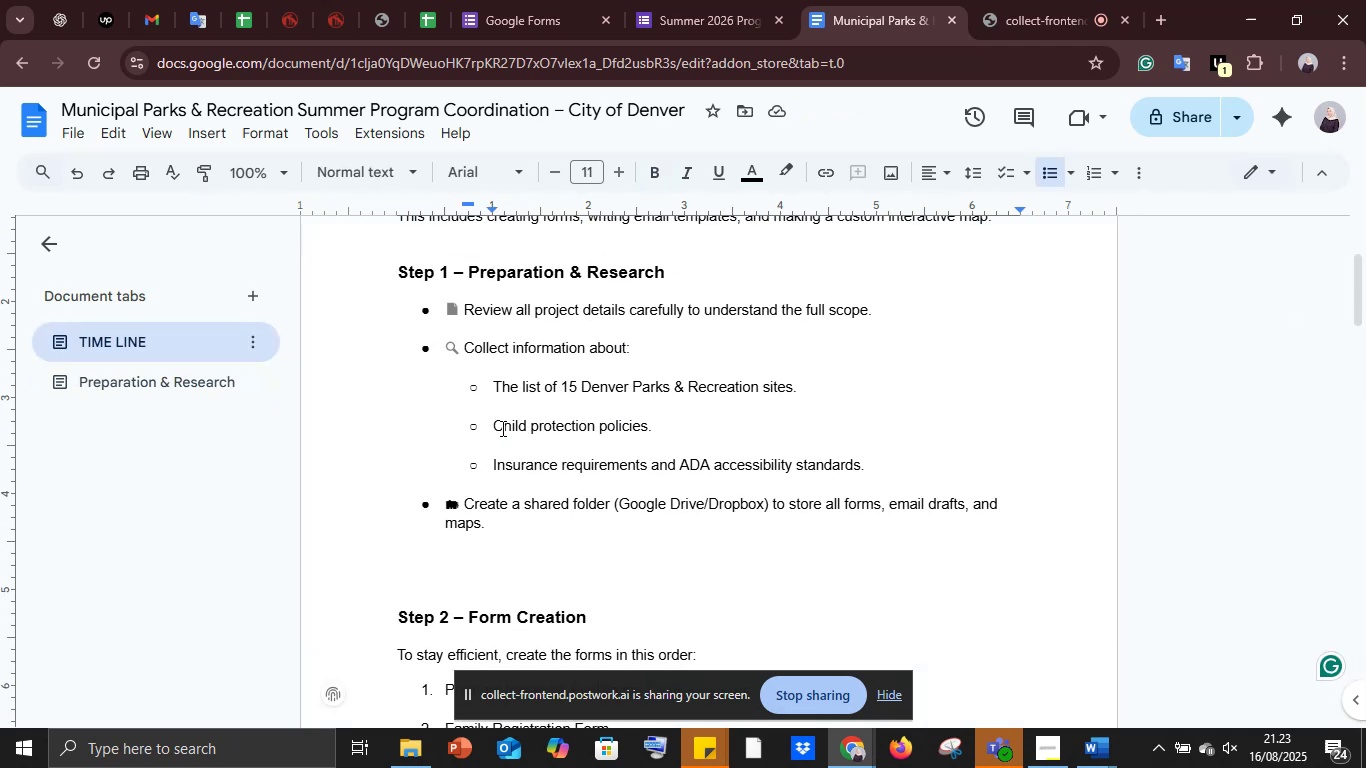 
scroll: coordinate [418, 416], scroll_direction: down, amount: 3.0
 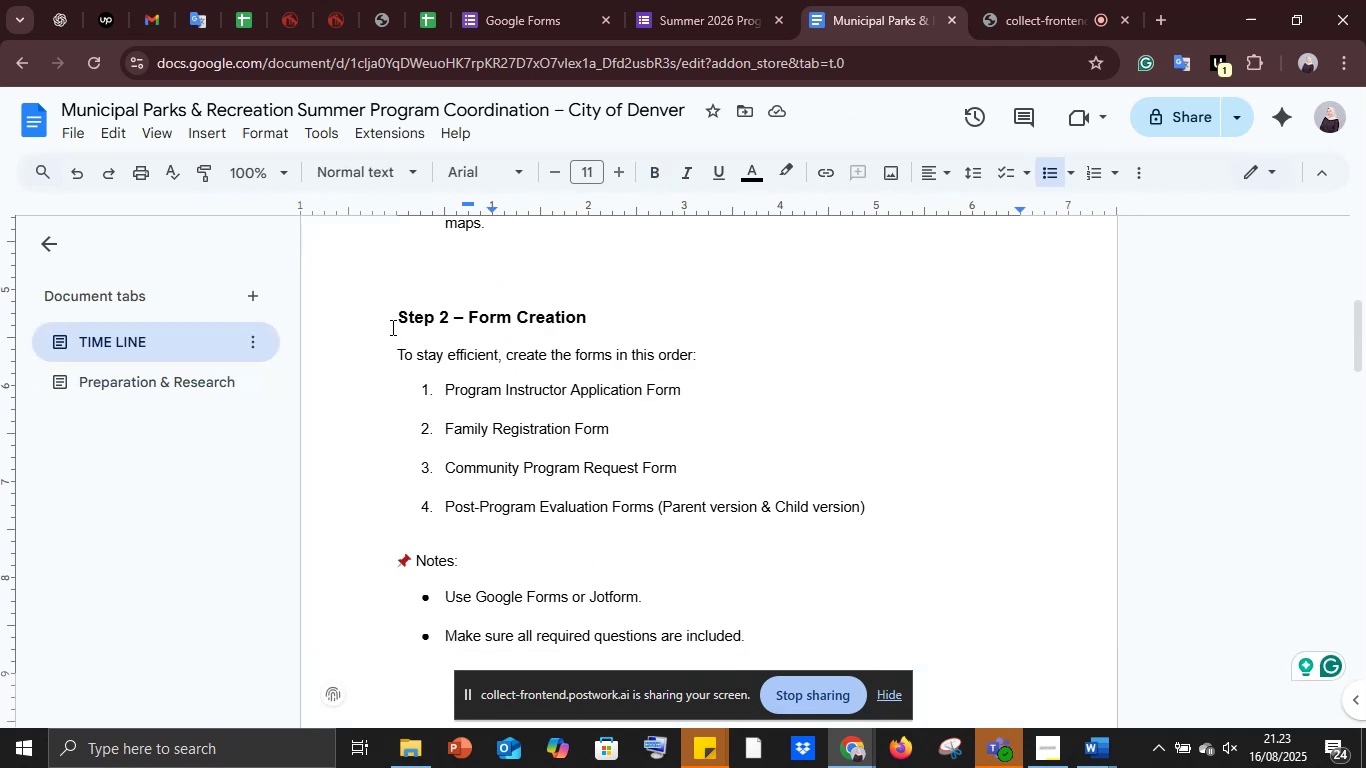 
left_click_drag(start_coordinate=[391, 317], to_coordinate=[705, 522])
 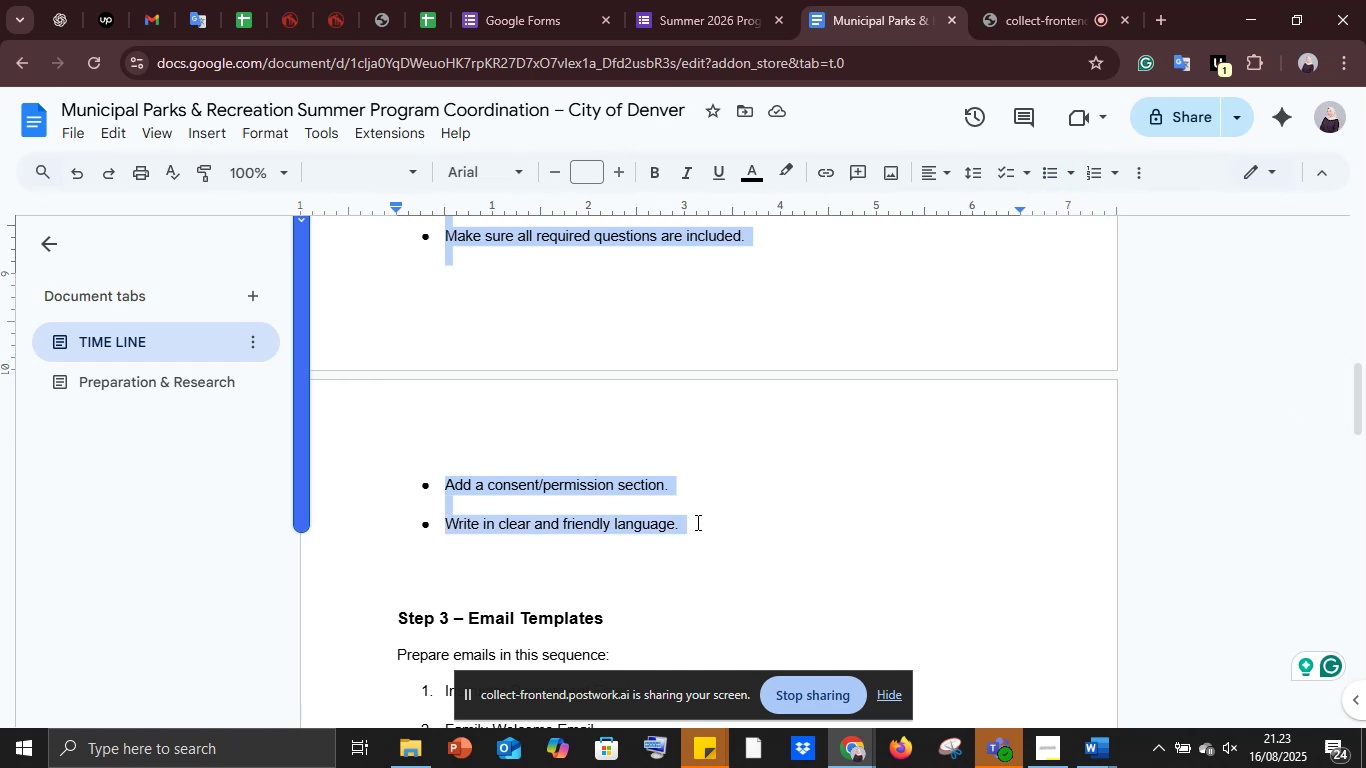 
scroll: coordinate [769, 435], scroll_direction: down, amount: 4.0
 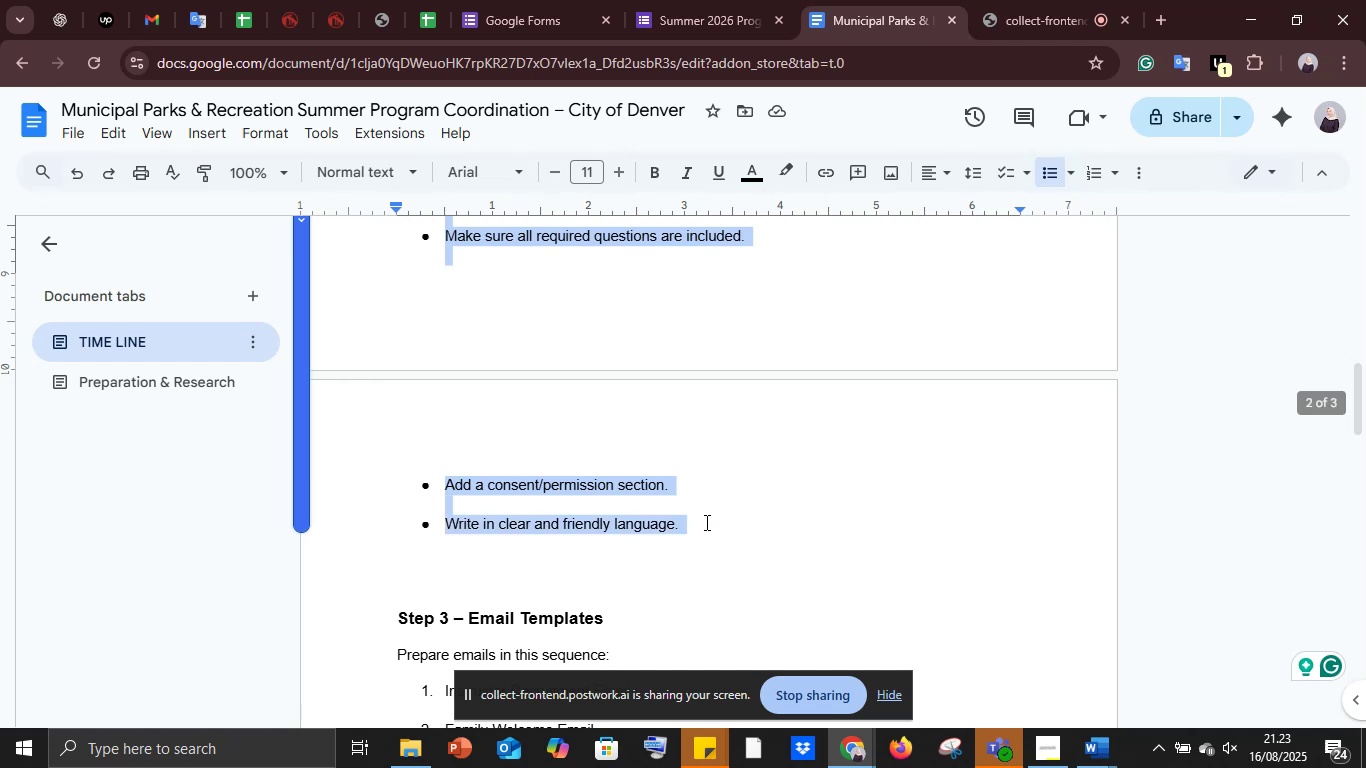 
key(Control+C)
 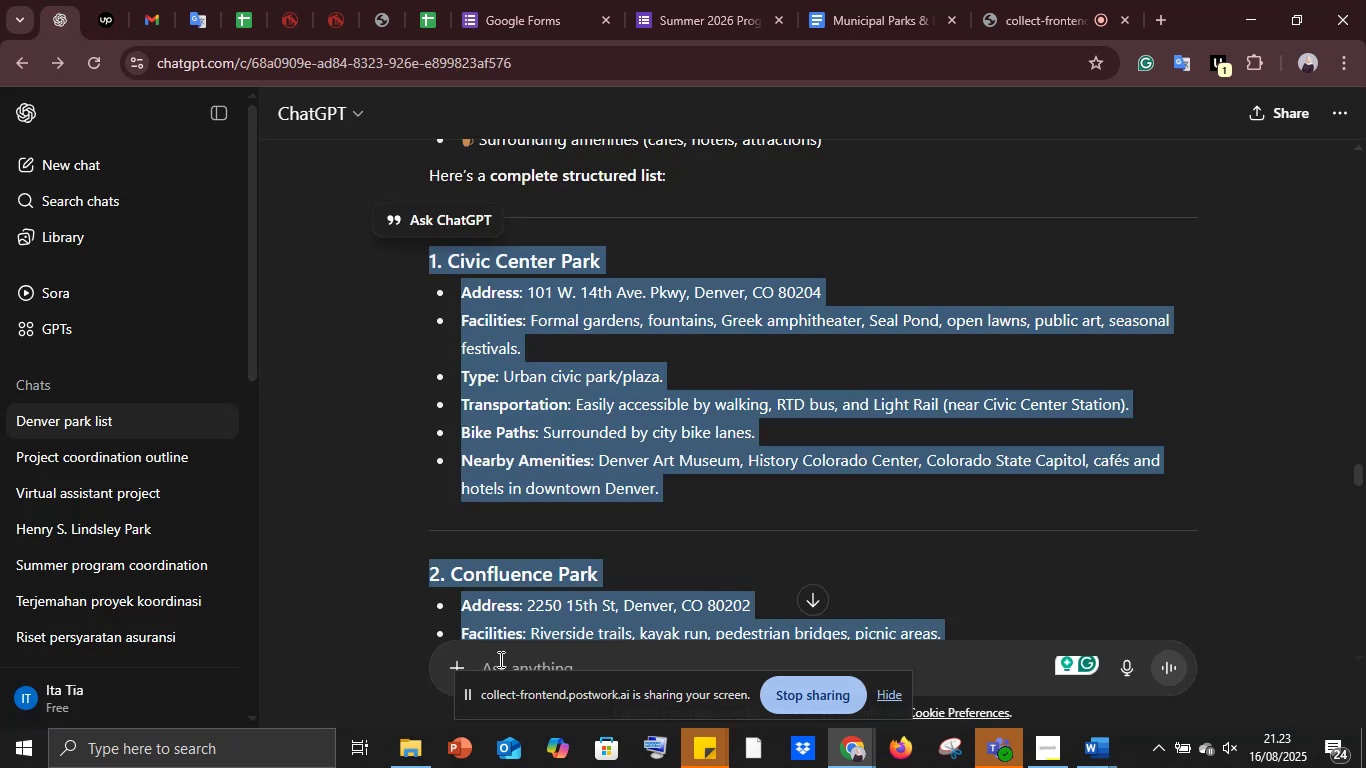 
left_click([512, 666])
 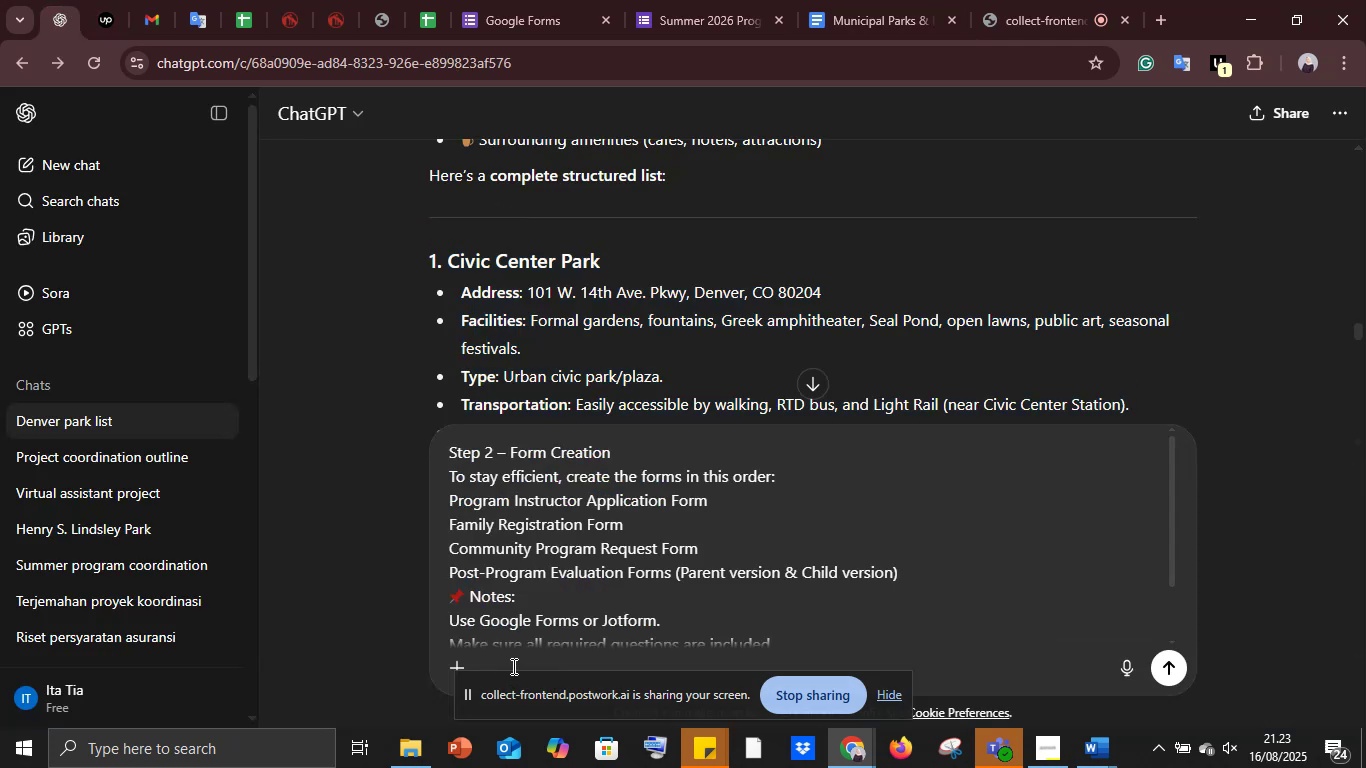 
key(Control+ControlLeft)
 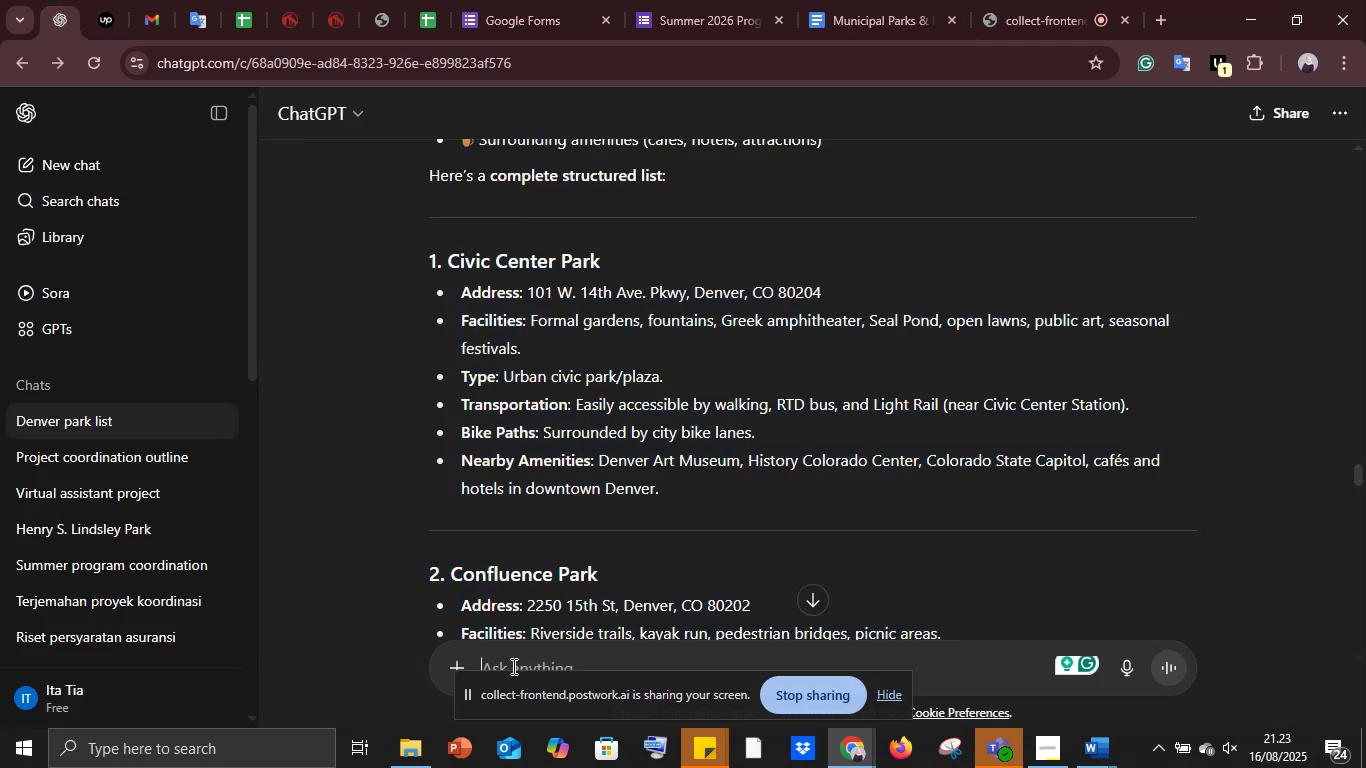 
key(Control+V)
 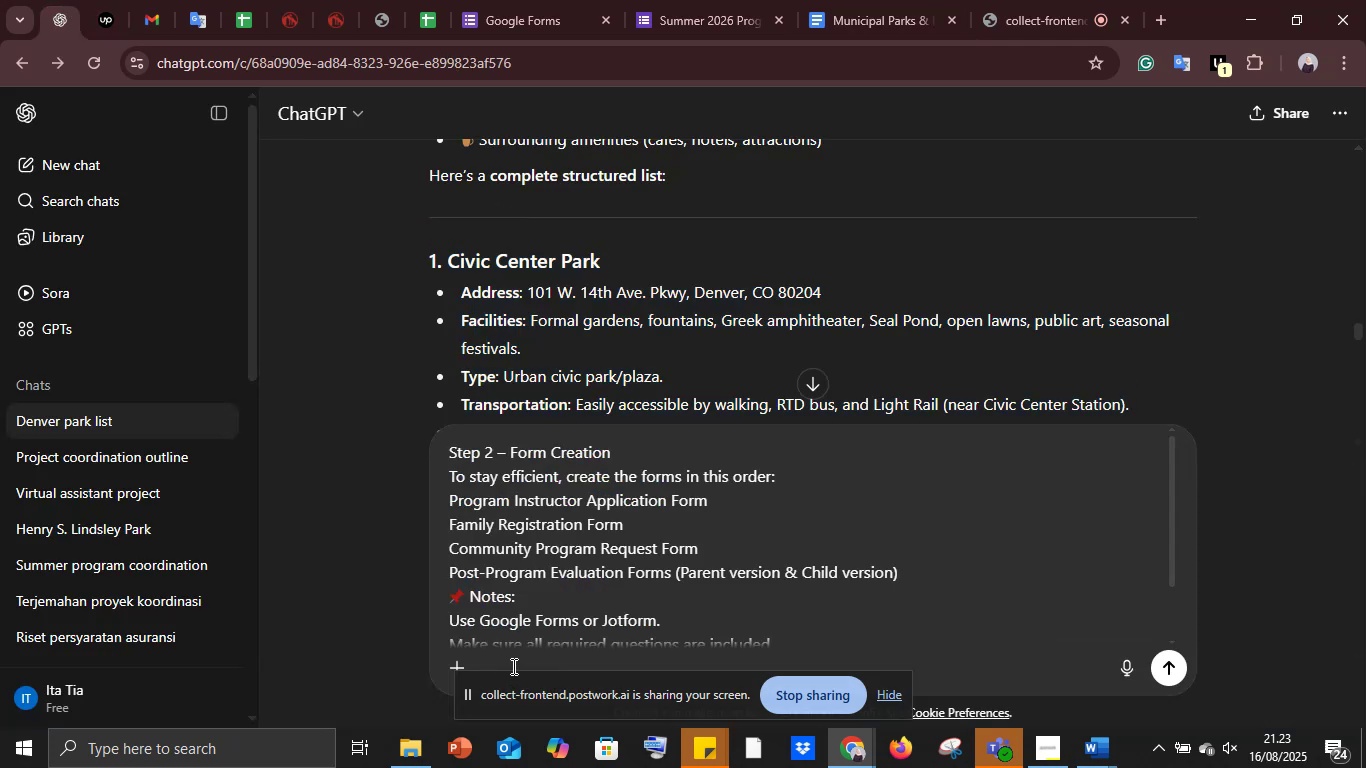 
key(Shift+Enter)
 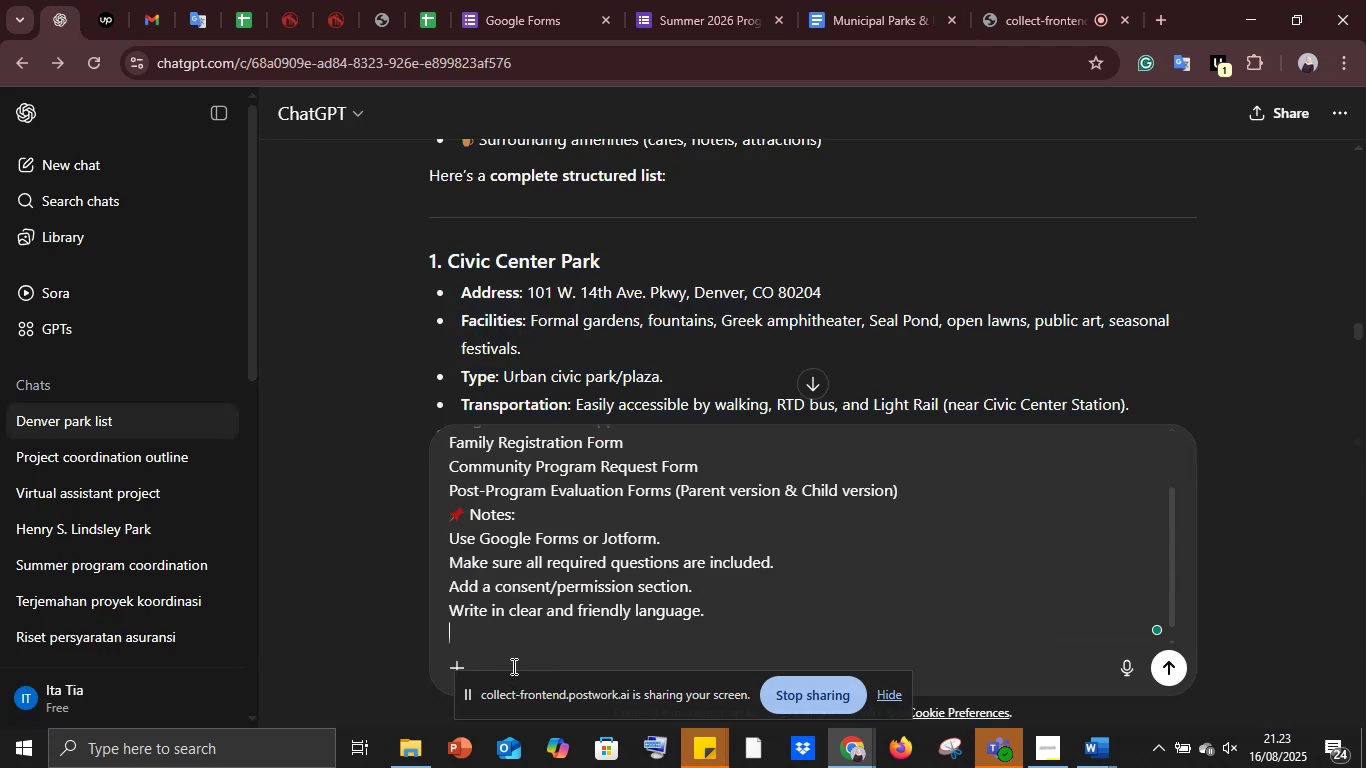 
key(Shift+Enter)
 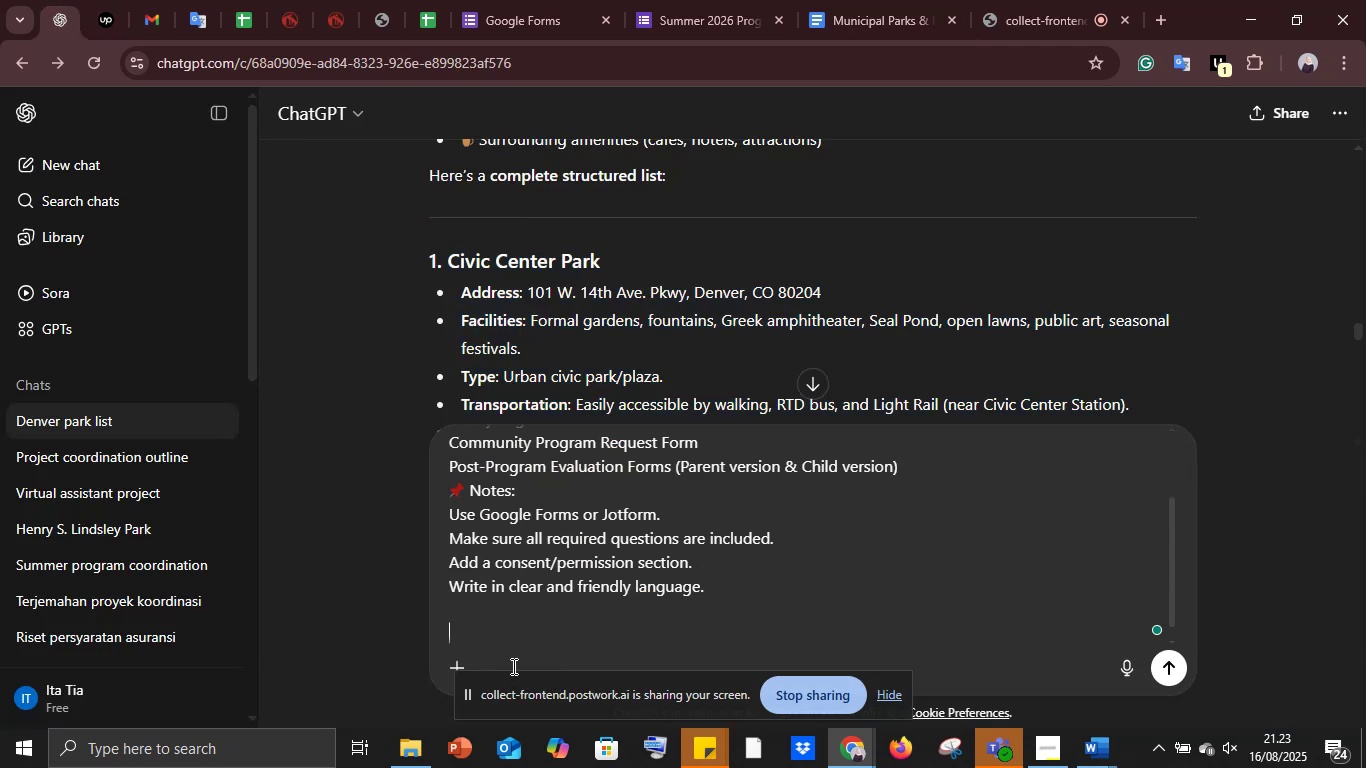 
key(Shift+Enter)
 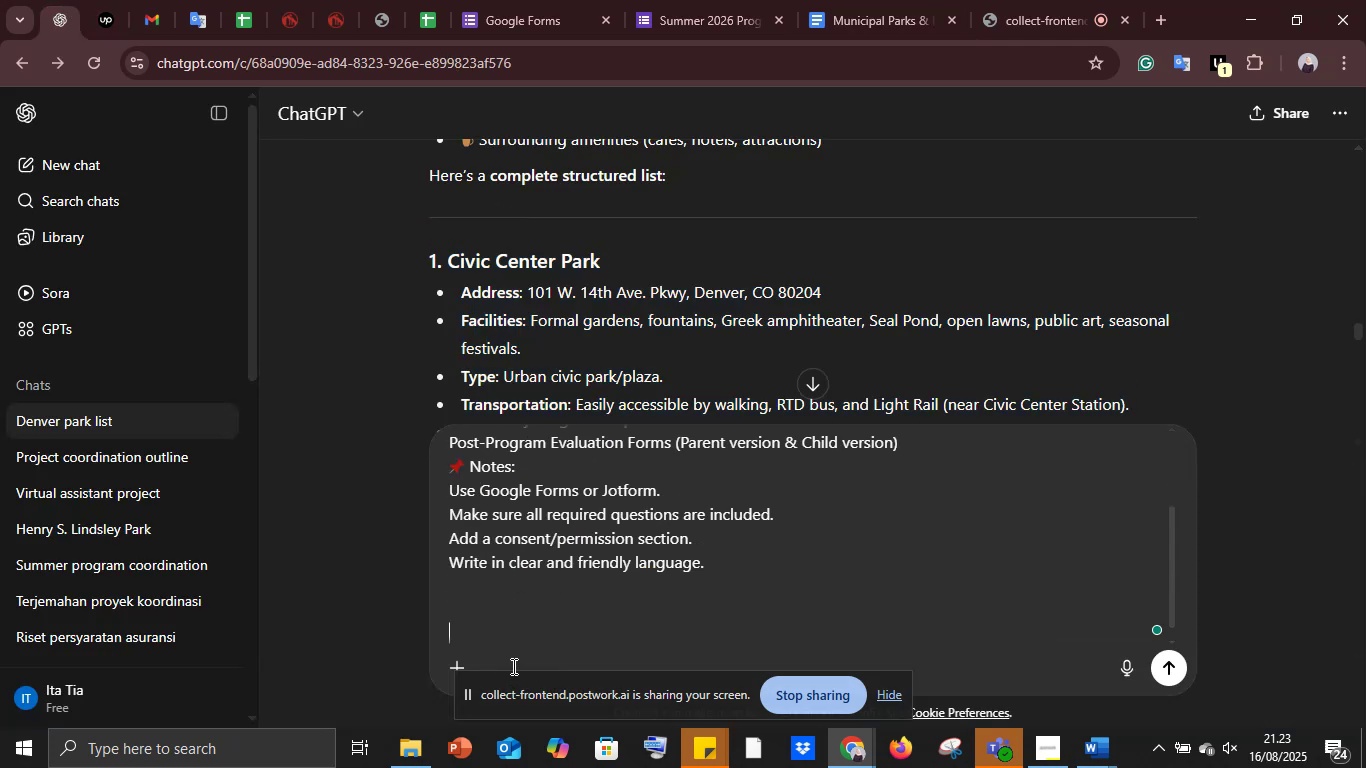 
type(isin)
key(Backspace)
key(Backspace)
key(Backspace)
key(Backspace)
type(bantu siapkan di setiap fontnya lengkap dengan agenda dan jam ny)
key(Backspace)
key(Backspace)
key(Backspace)
key(Backspace)
key(Backspace)
key(Backspace)
type(tanggal nya )
 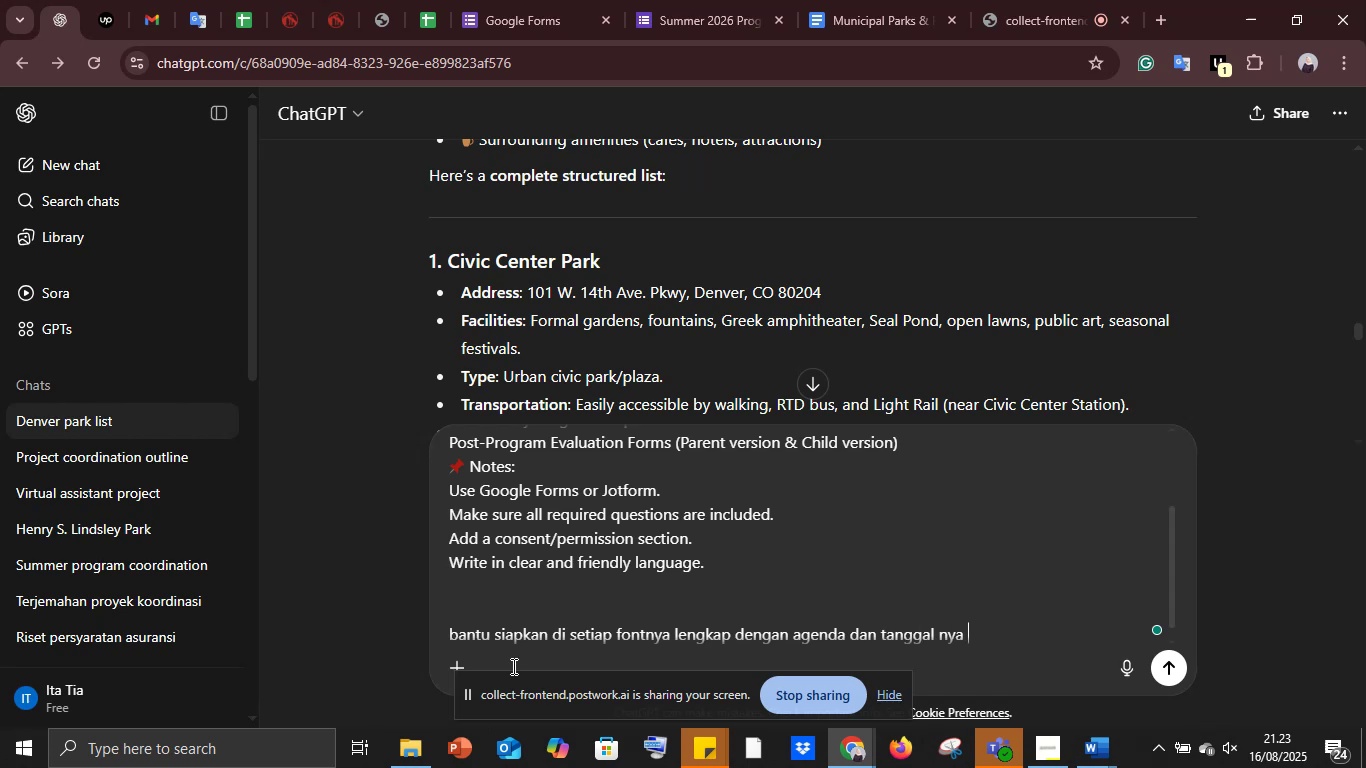 
key(Enter)
 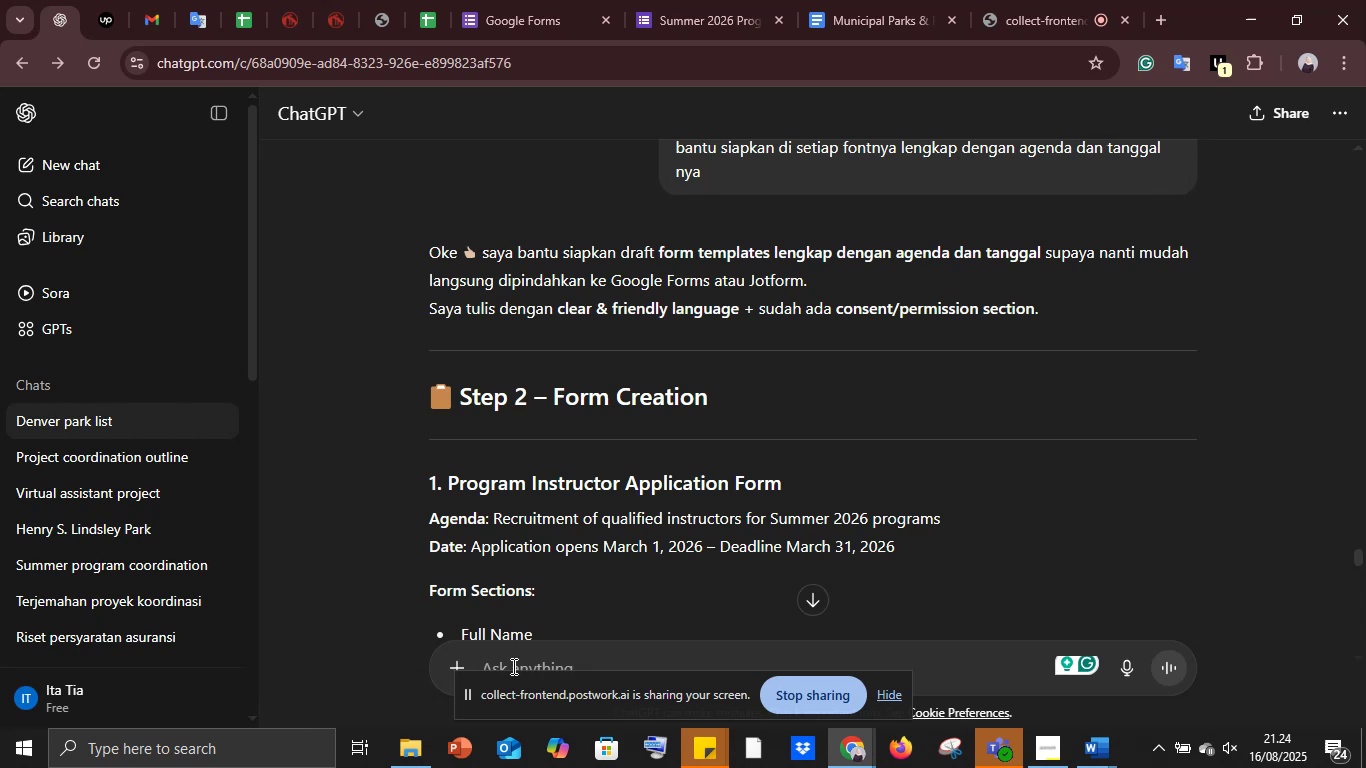 
wait(38.86)
 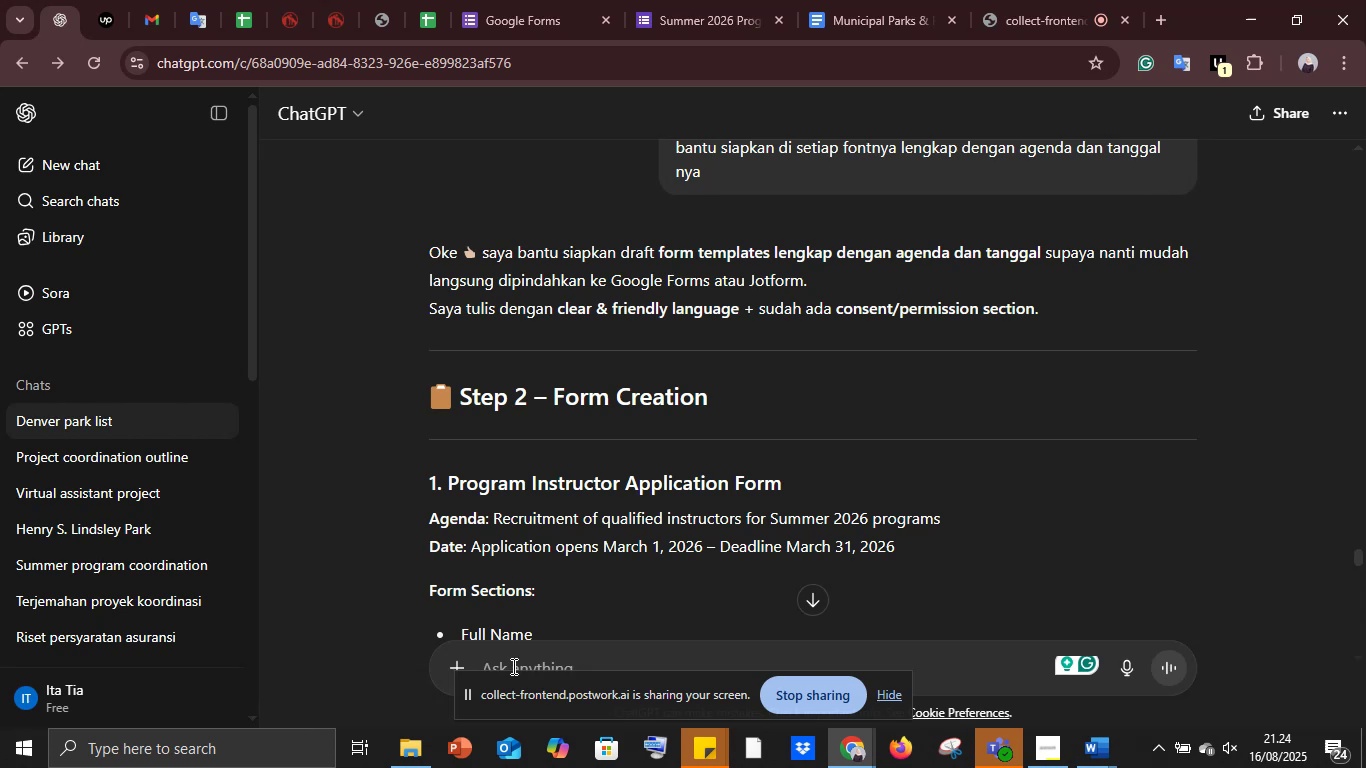 
left_click([1055, 738])
 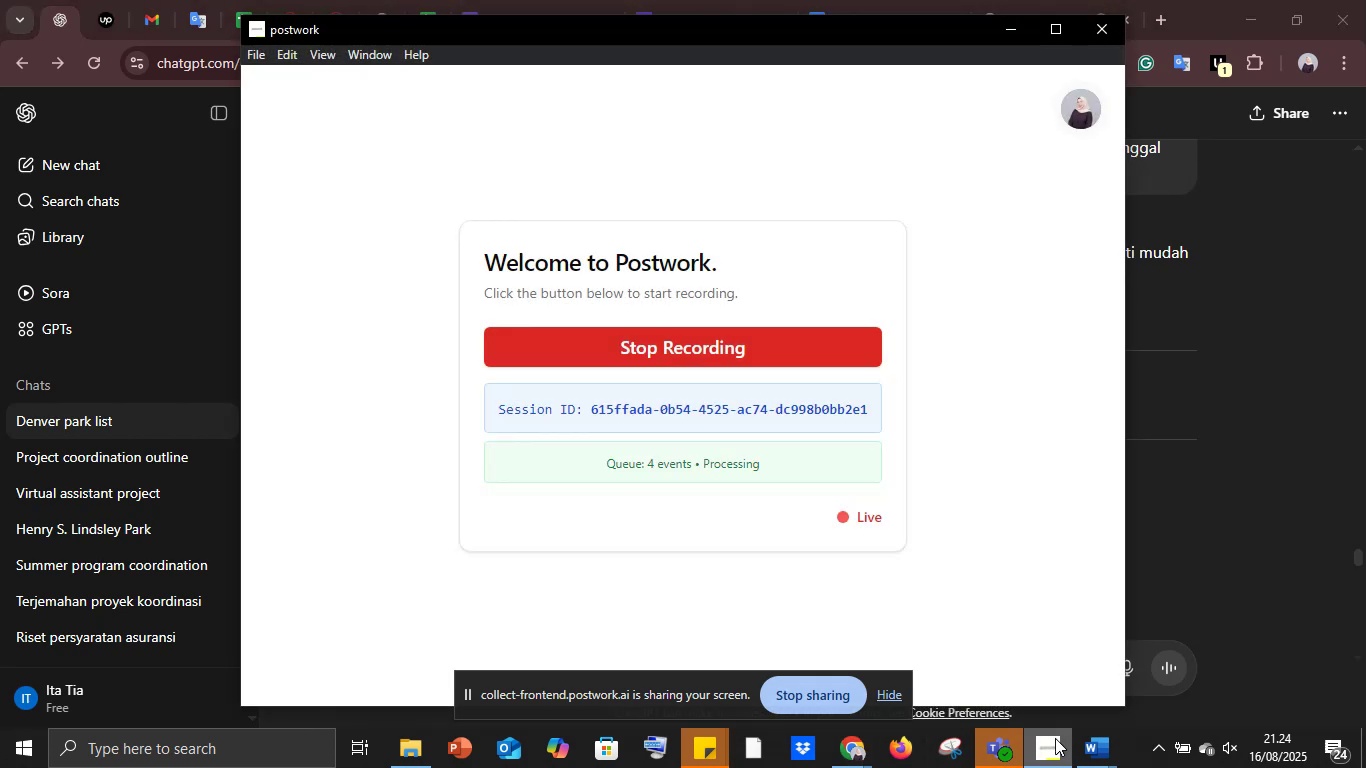 
left_click([1056, 738])
 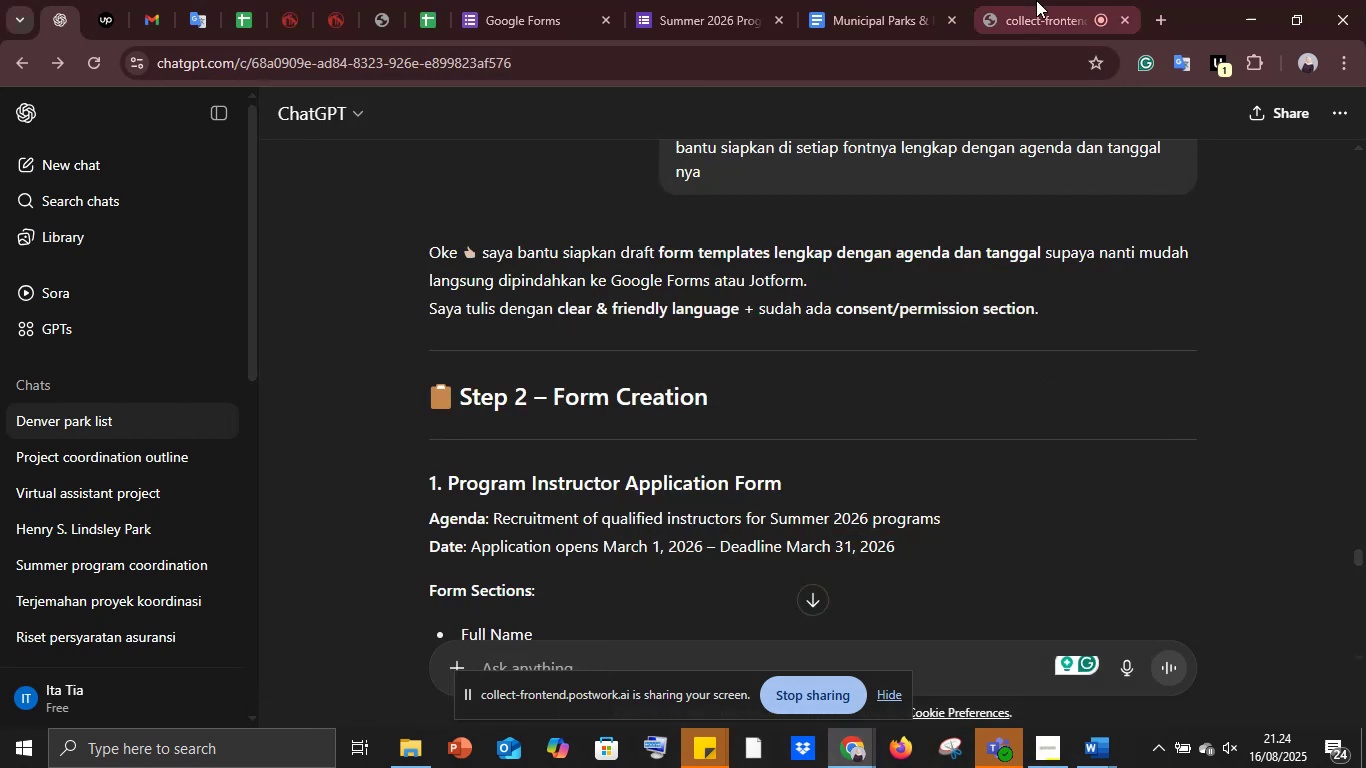 
left_click([1036, 0])
 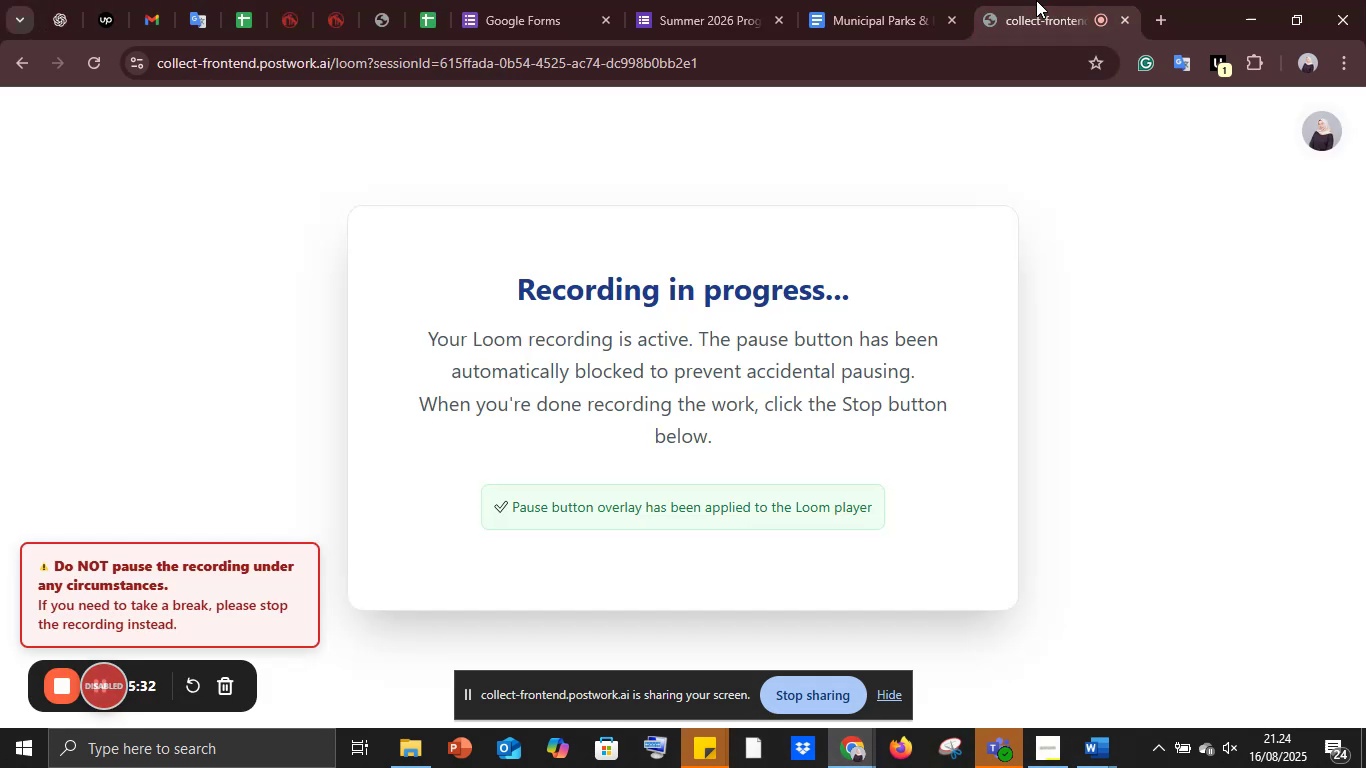 
left_click([1036, 0])
 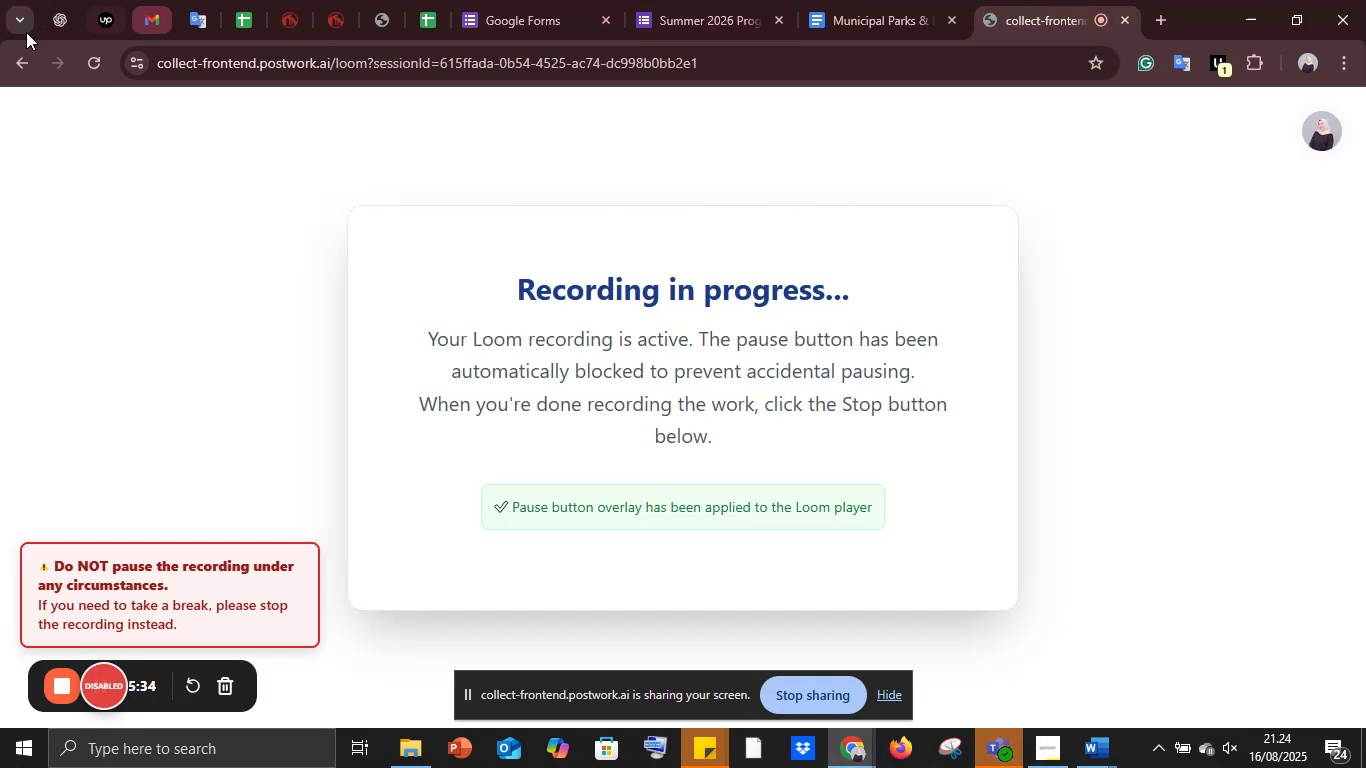 
left_click([42, 13])
 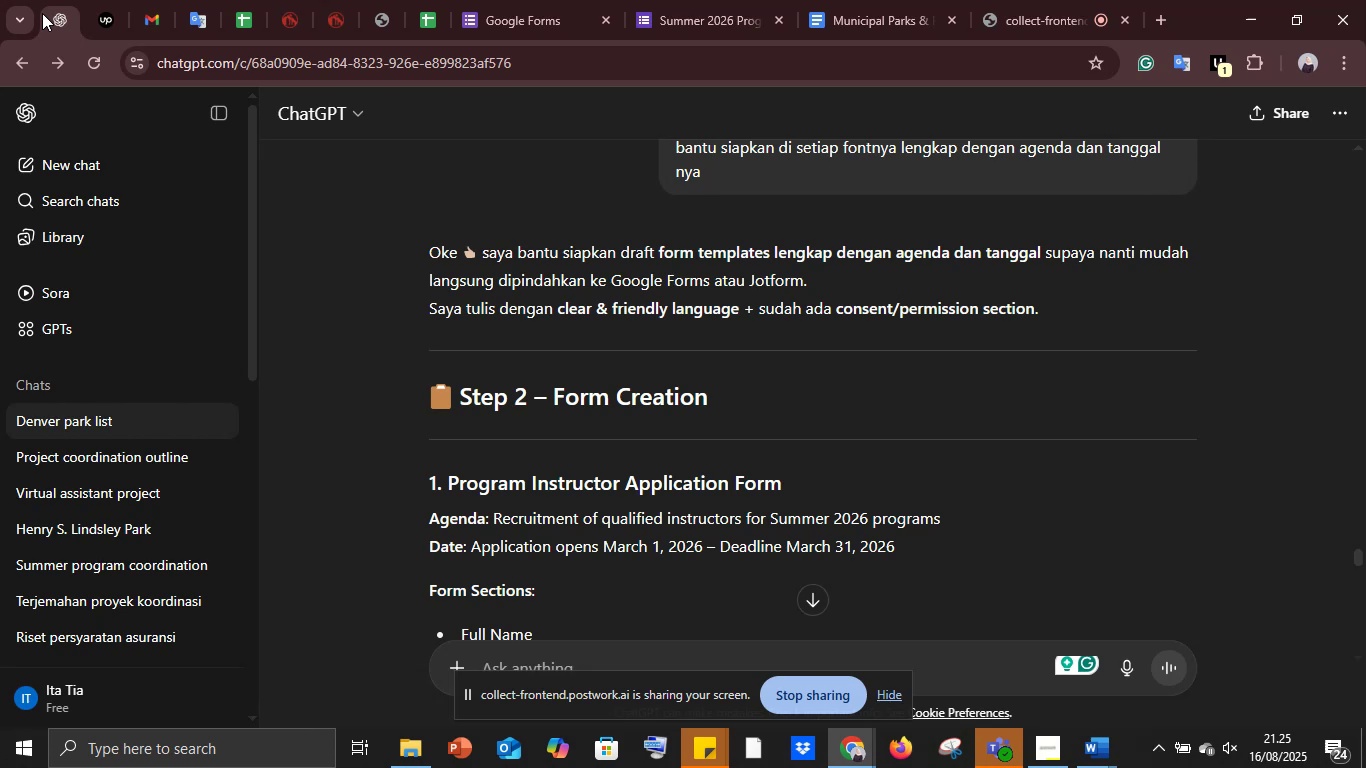 
wait(55.4)
 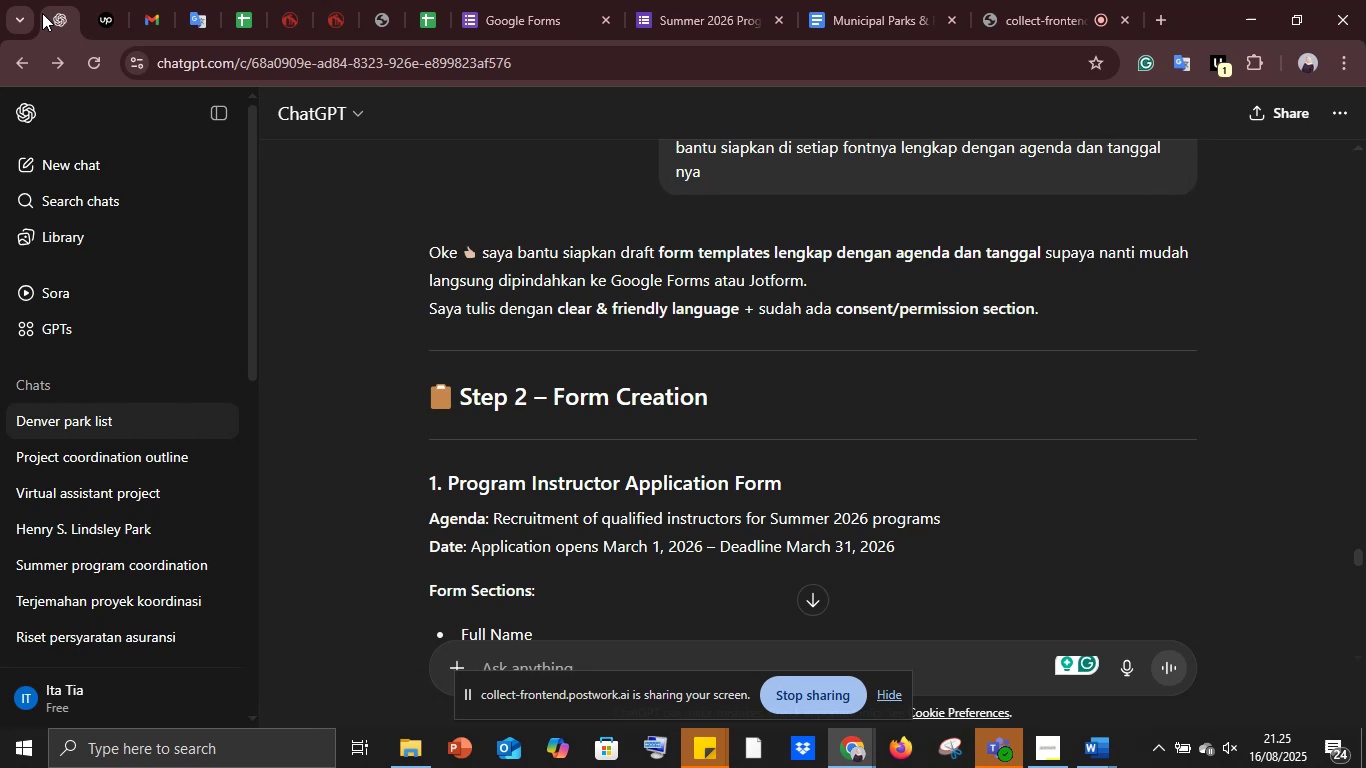 
scroll: coordinate [946, 386], scroll_direction: down, amount: 3.0
 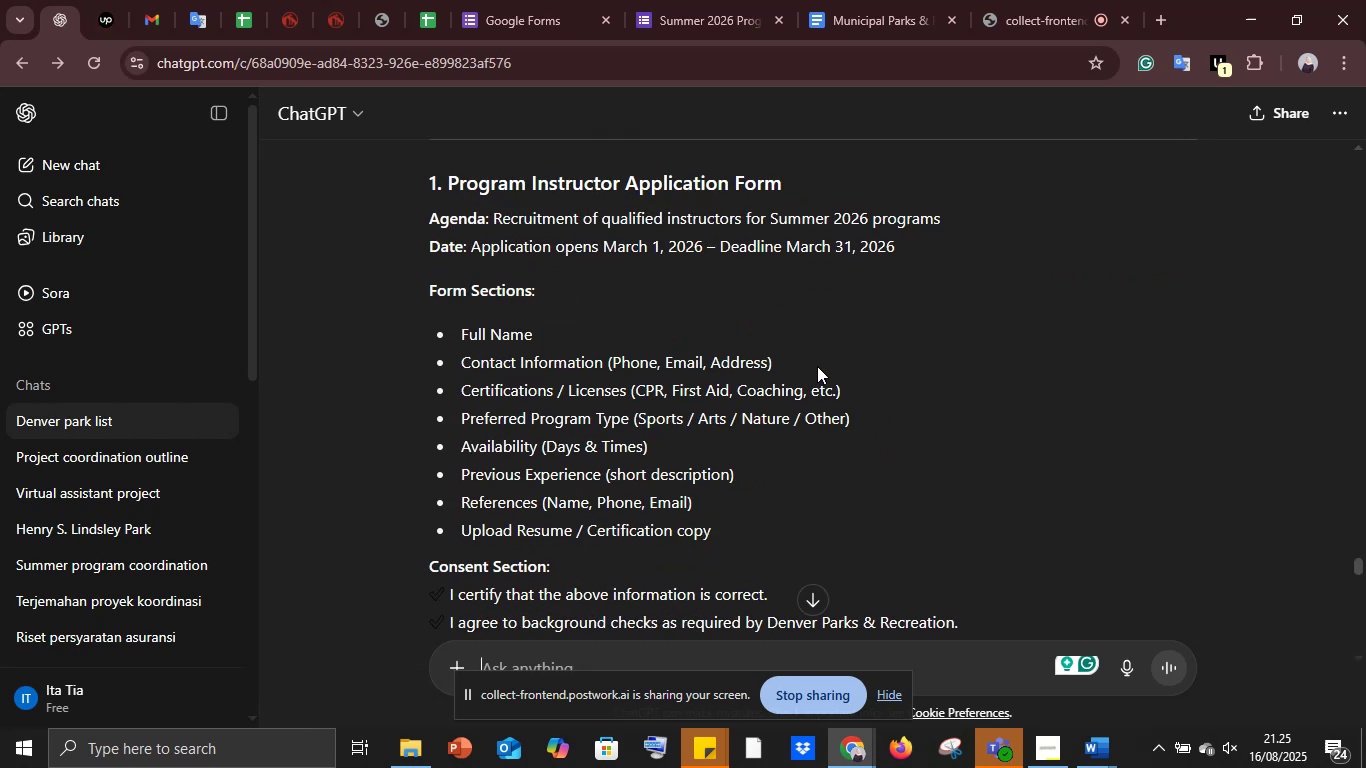 
wait(9.31)
 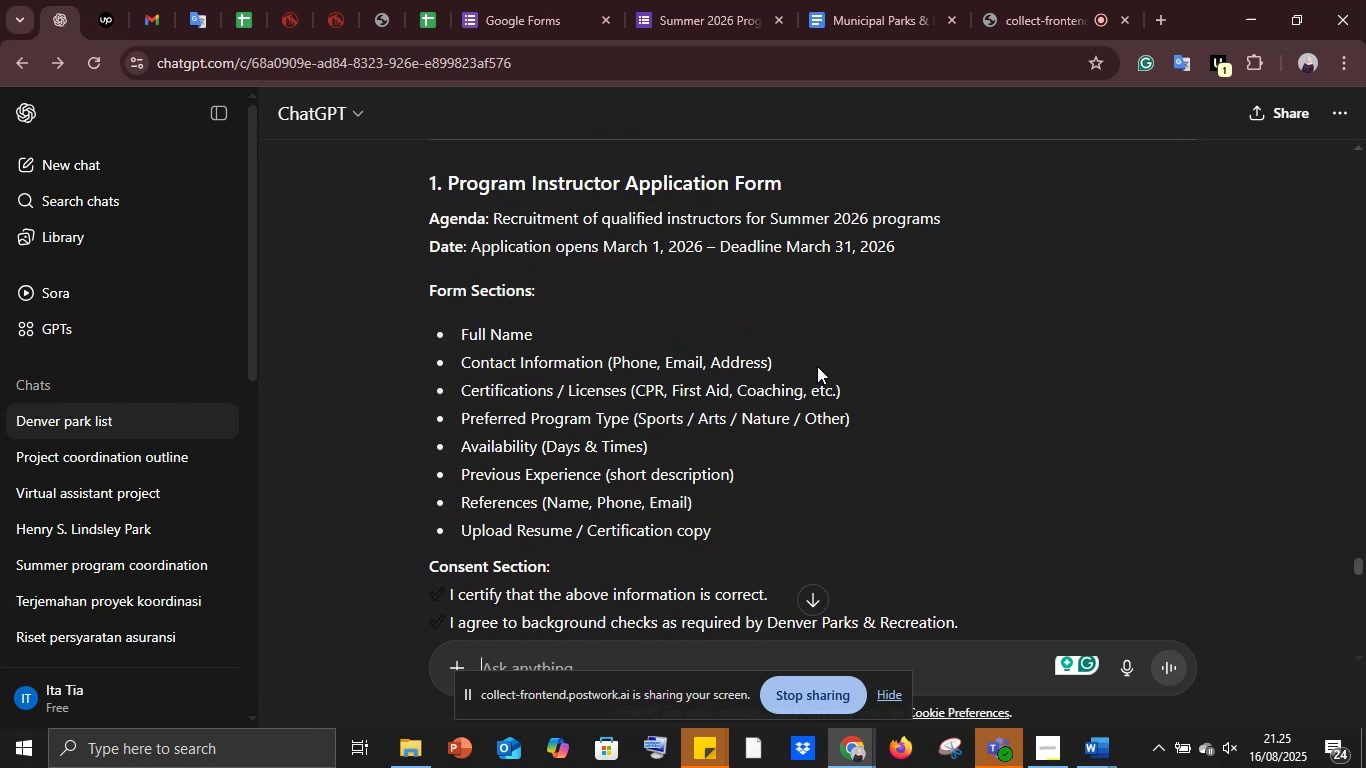 
scroll: coordinate [817, 366], scroll_direction: down, amount: 10.0
 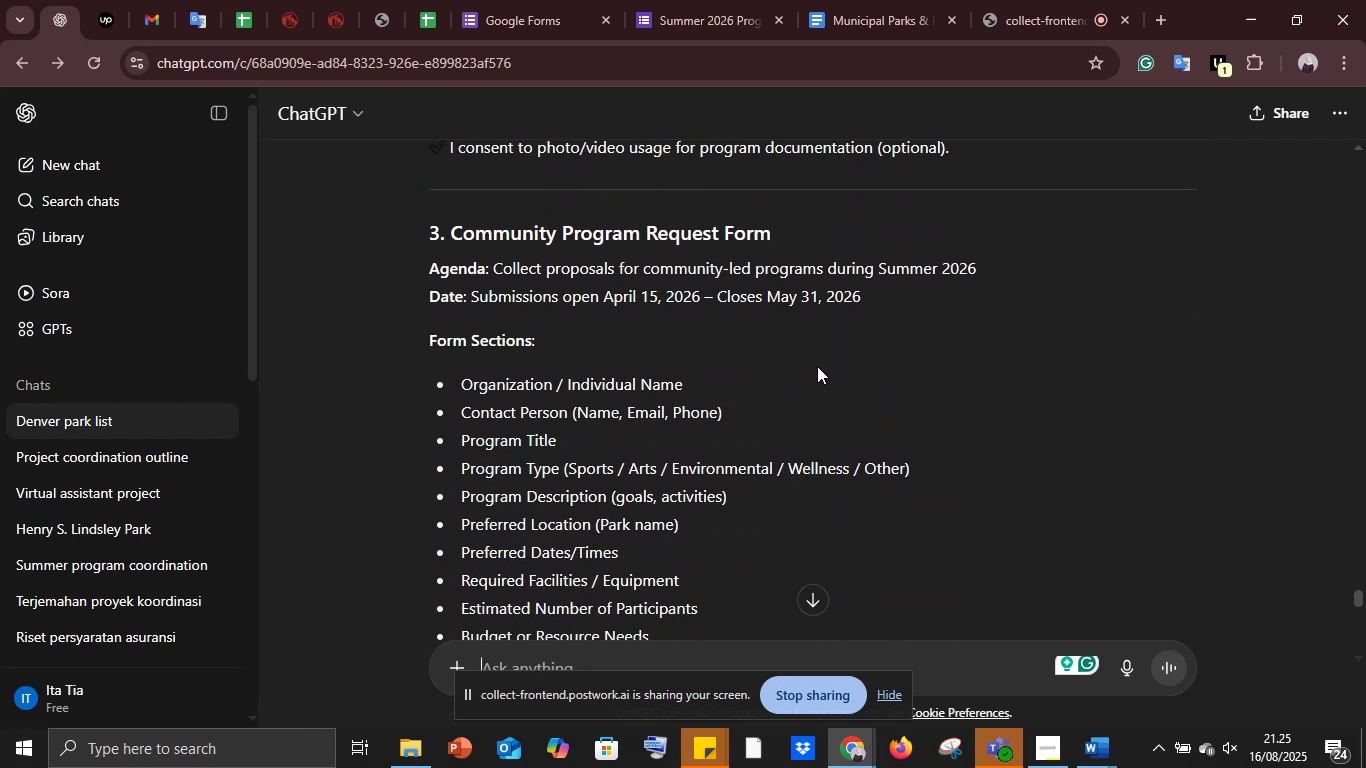 
wait(9.45)
 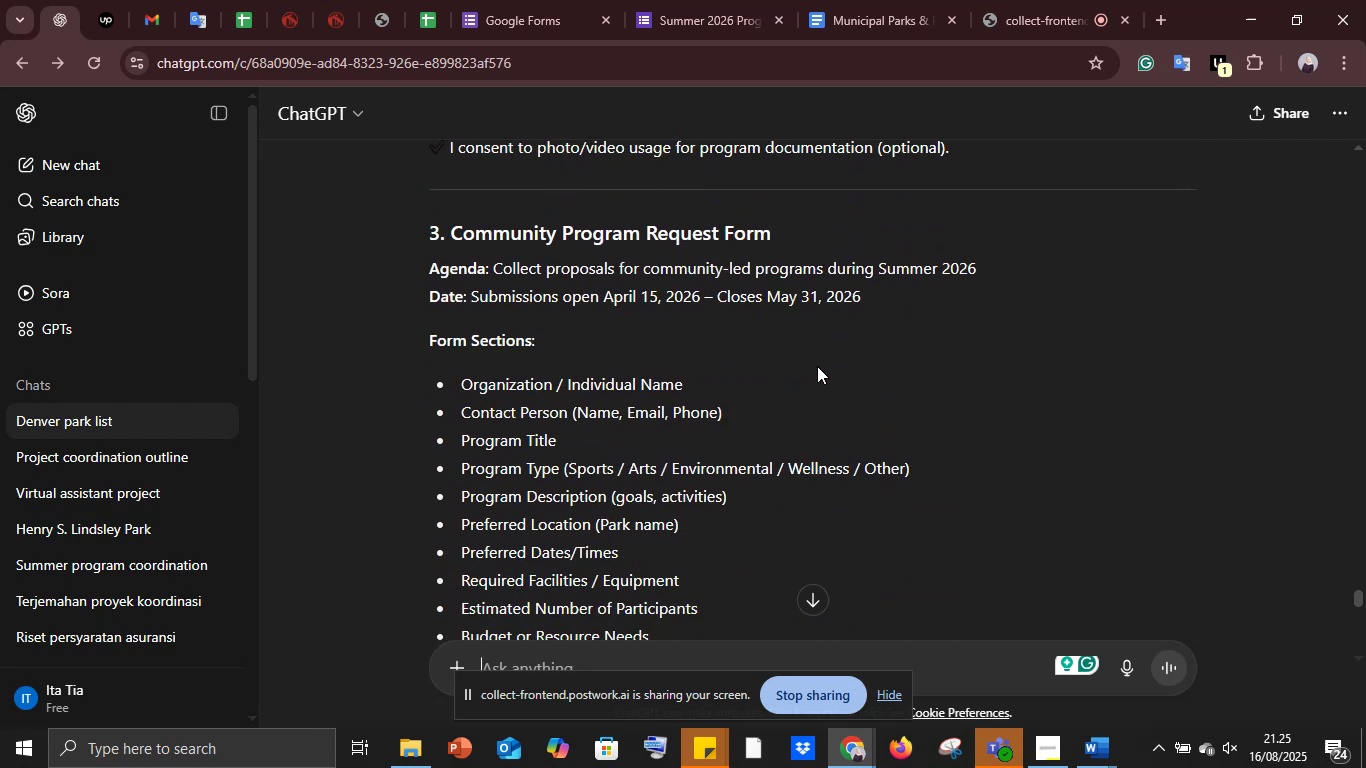 
scroll: coordinate [817, 366], scroll_direction: down, amount: 2.0
 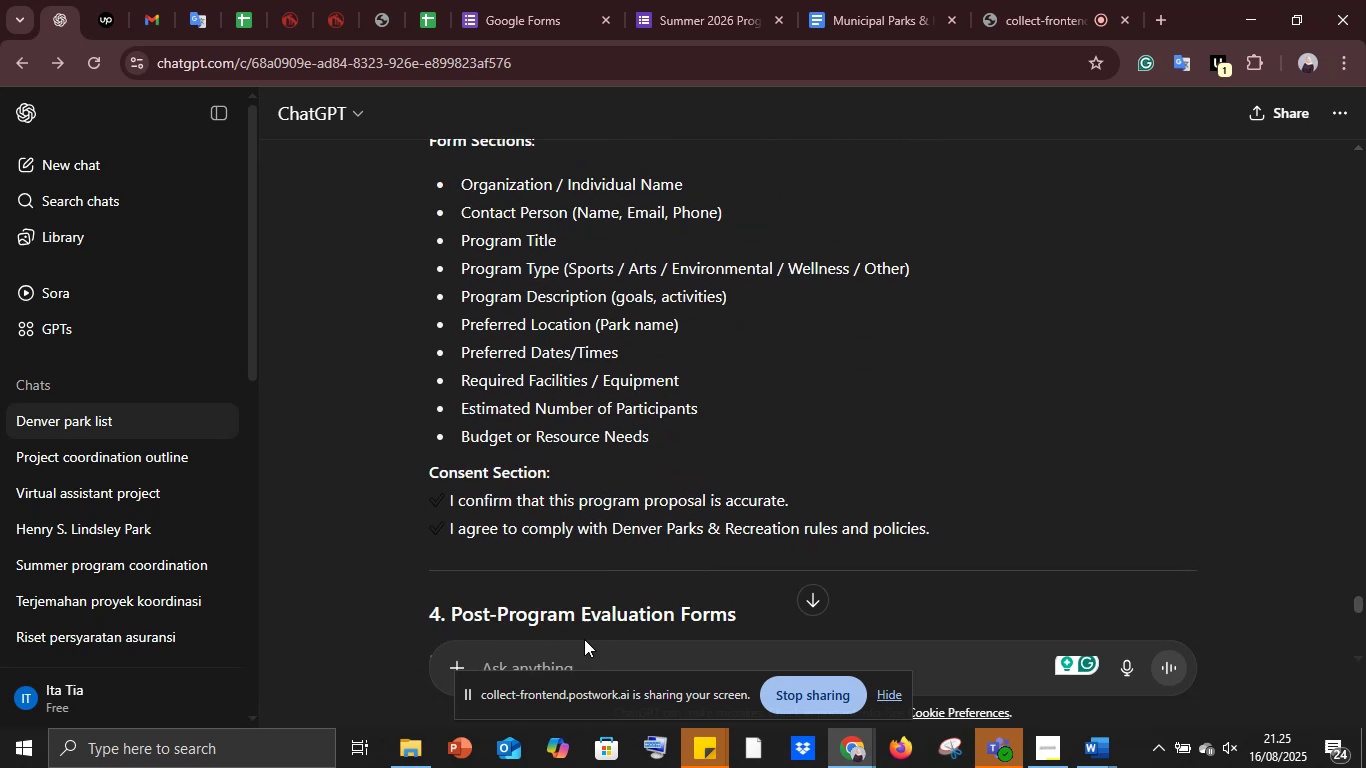 
left_click([584, 644])
 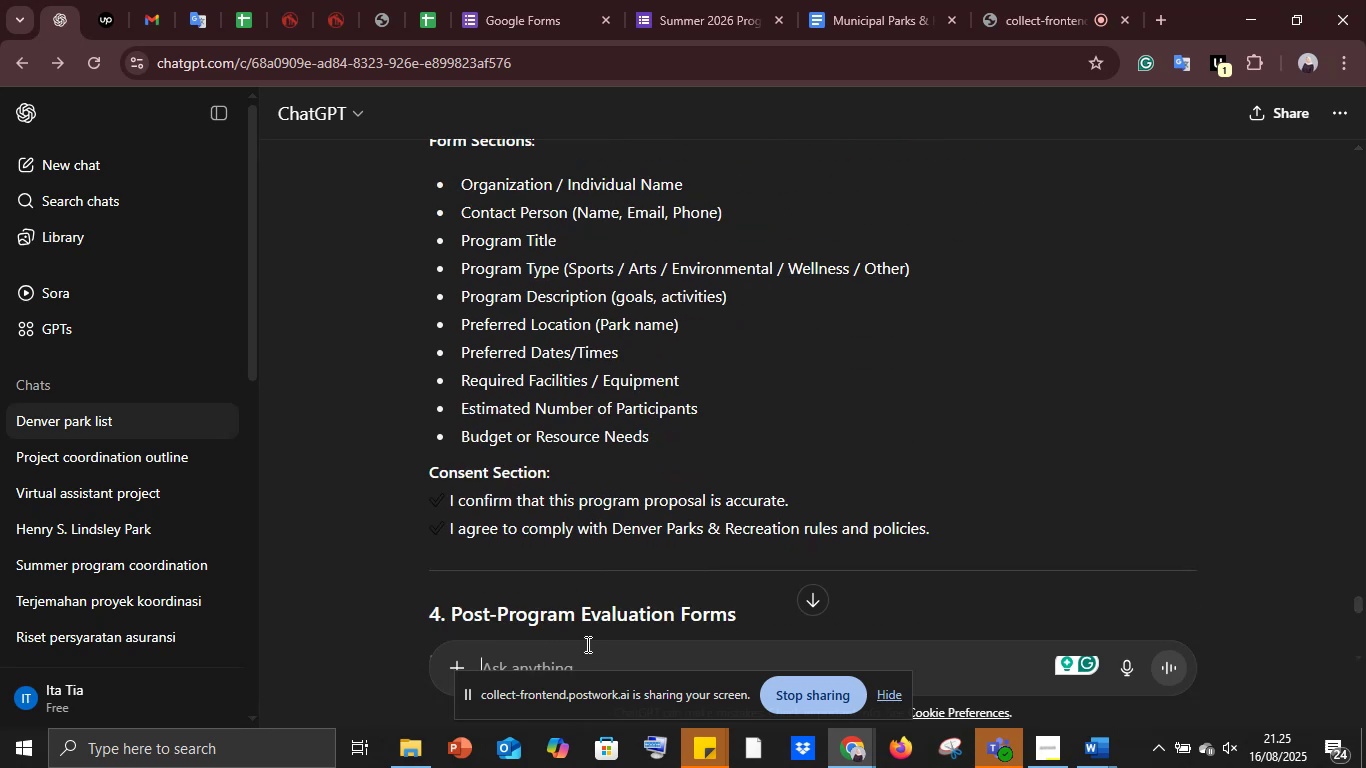 
type(buatkan pertanyaan per formnya kelihatan lebih )
key(Backspace)
key(Backspace)
key(Backspace)
key(Backspace)
key(Backspace)
key(Backspace)
type(mudah di baca sesuai dengan umurnya dan mencantumkan penjelasan di setiap pertanyaan google rofmnya agr )
key(Backspace)
key(Backspace)
type(ar membuatnya lebih mudah )
 